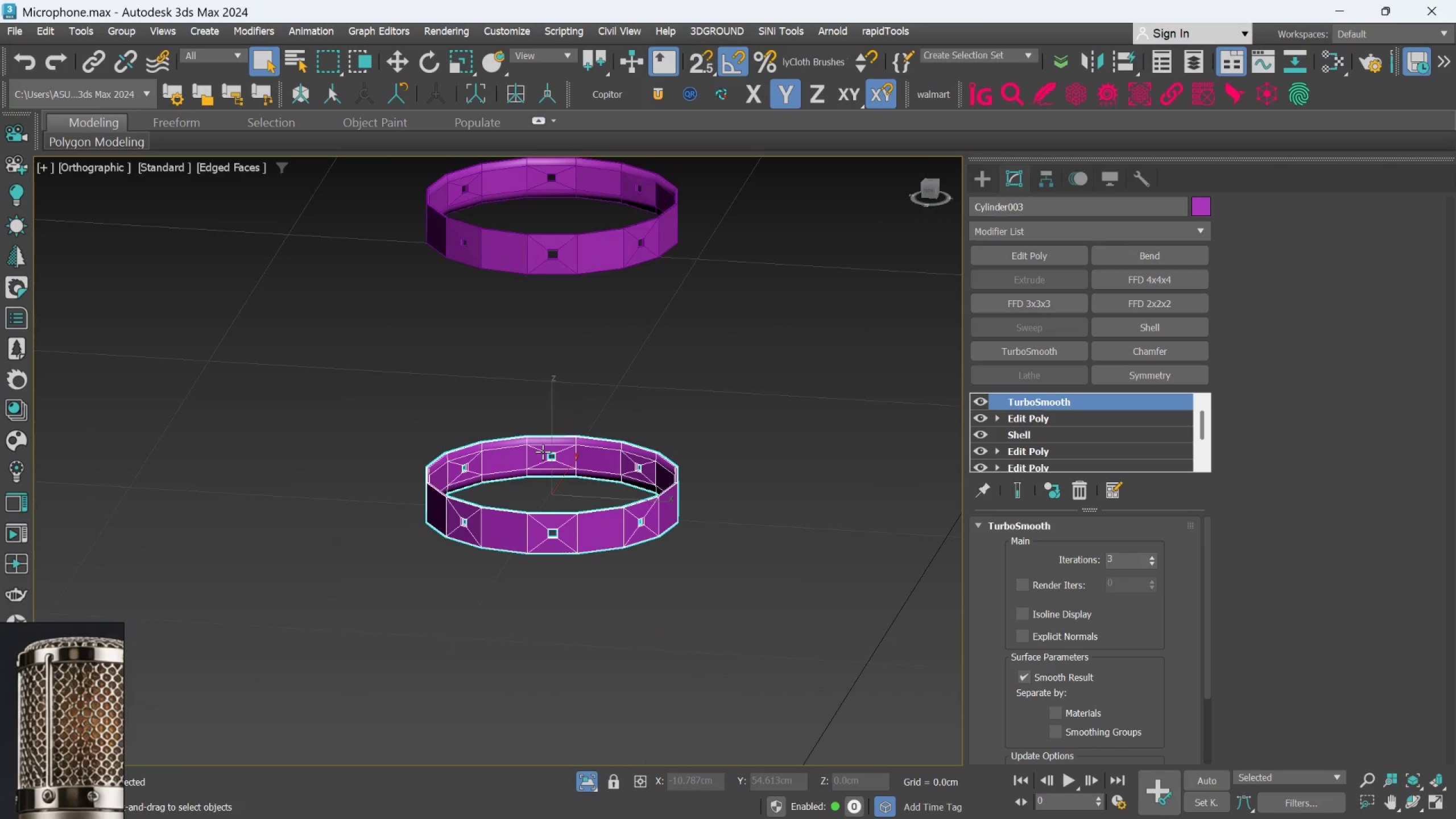 
scroll: coordinate [544, 473], scroll_direction: up, amount: 1.0
 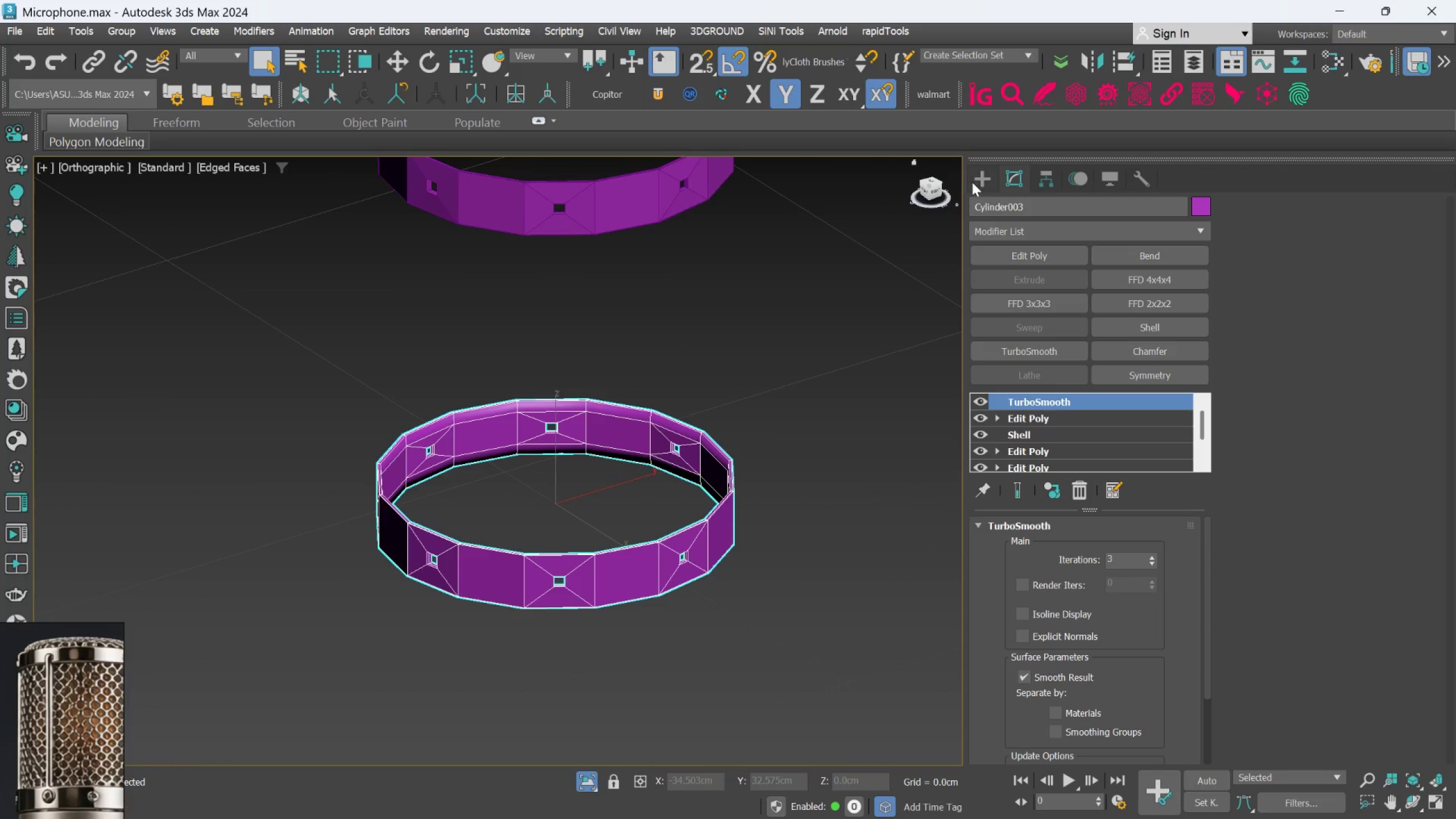 
left_click([977, 180])
 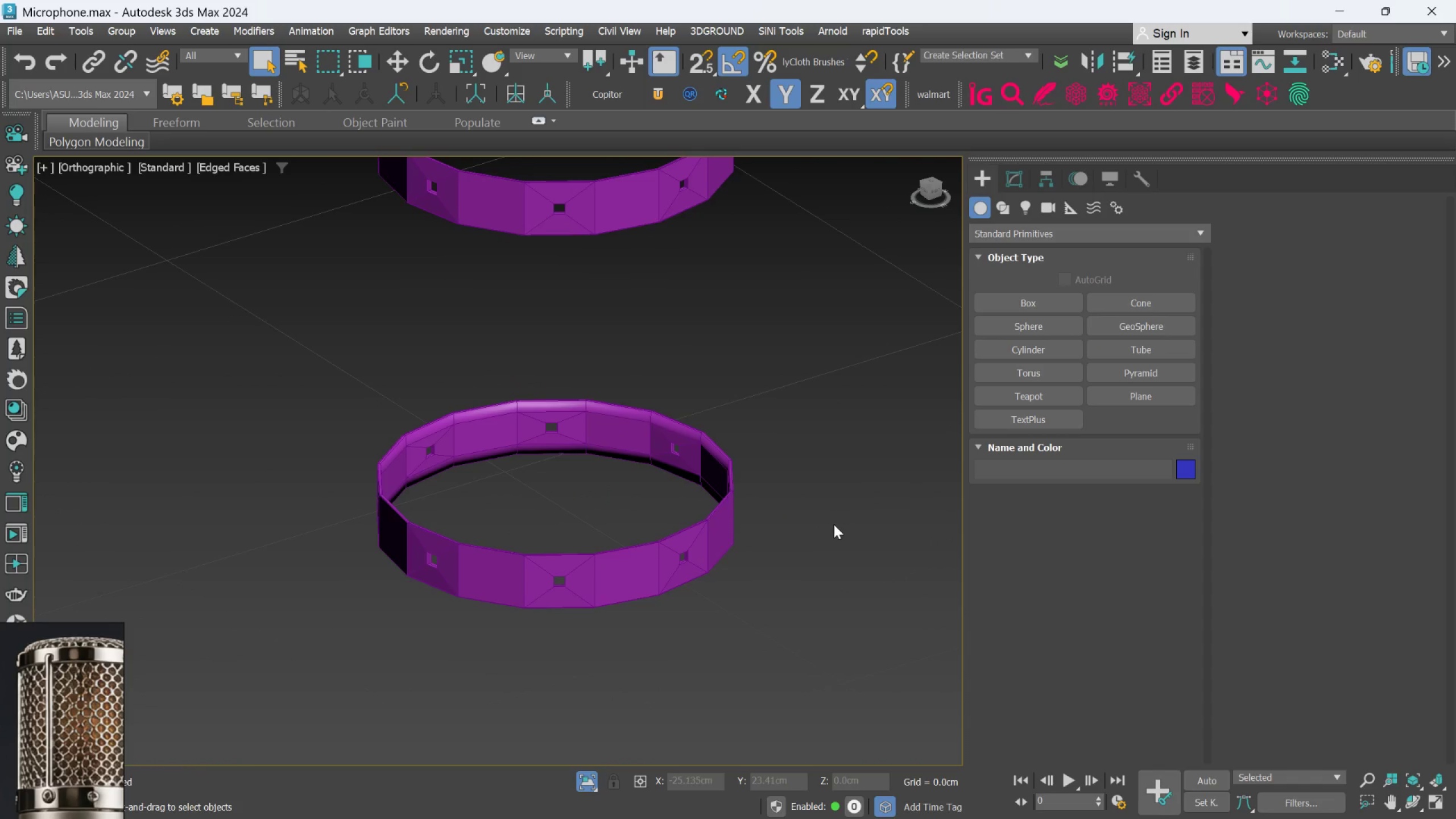 
left_click([708, 536])
 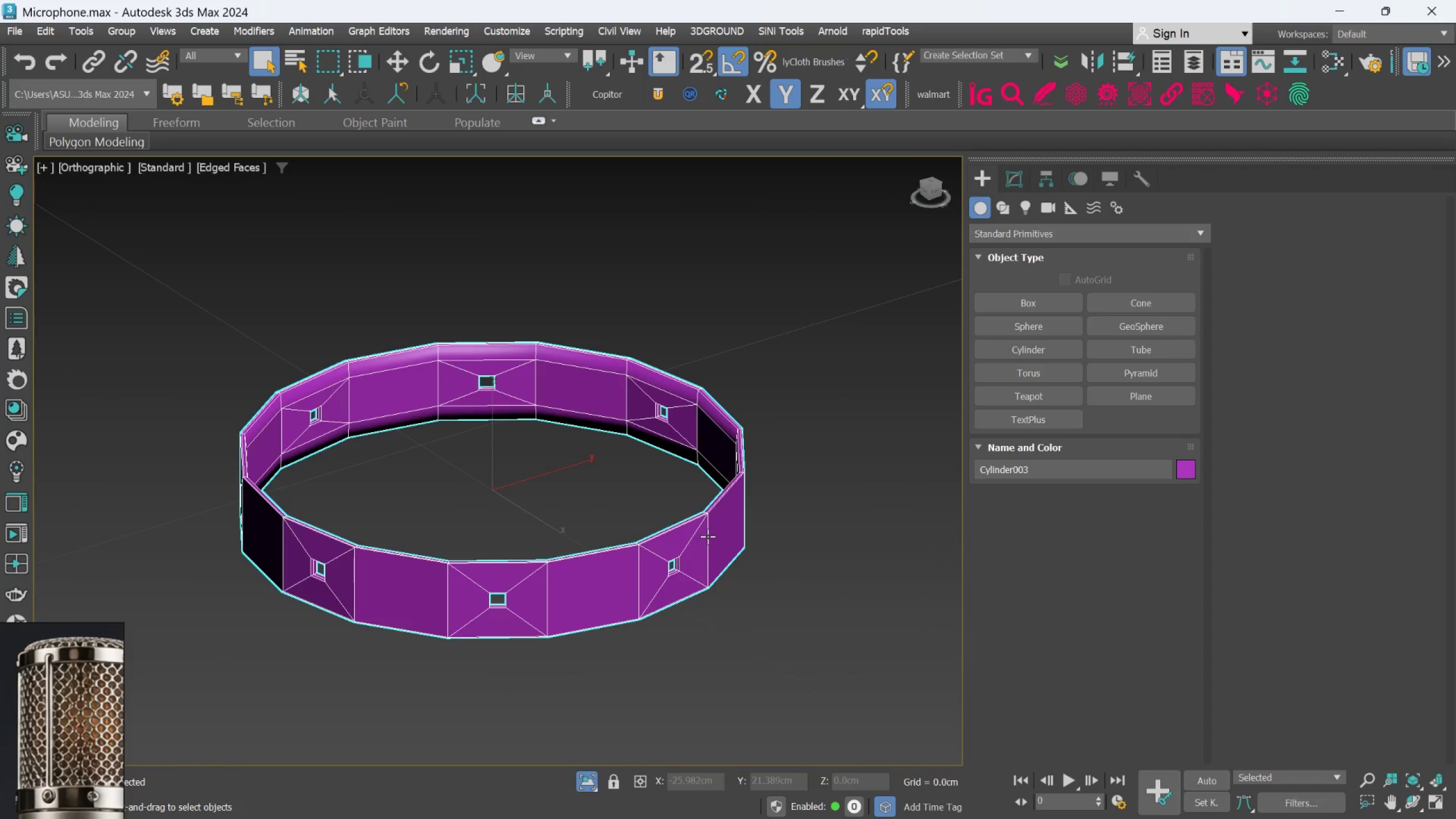 
scroll: coordinate [708, 536], scroll_direction: up, amount: 1.0
 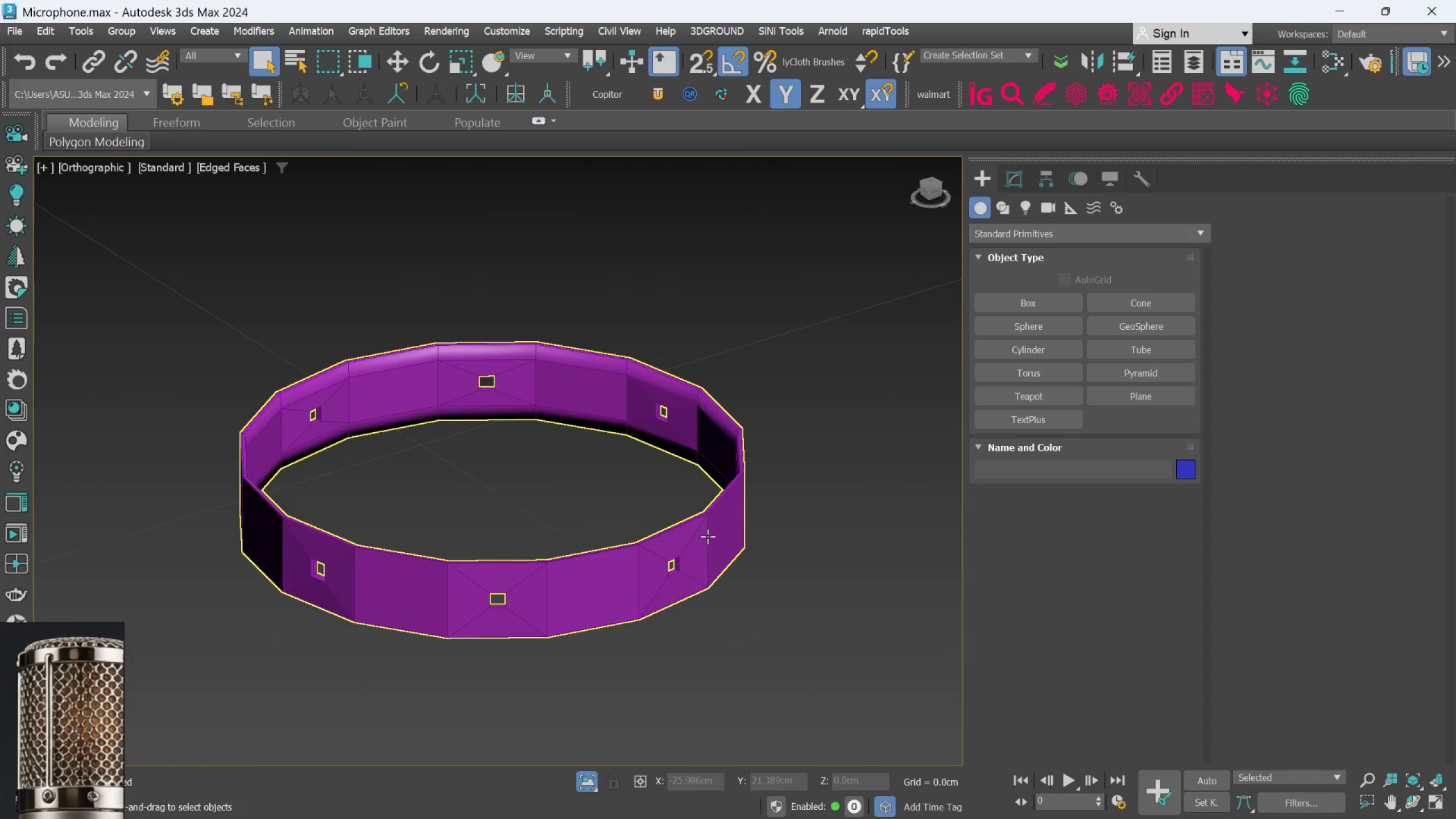 
hold_key(key=AltLeft, duration=1.04)
 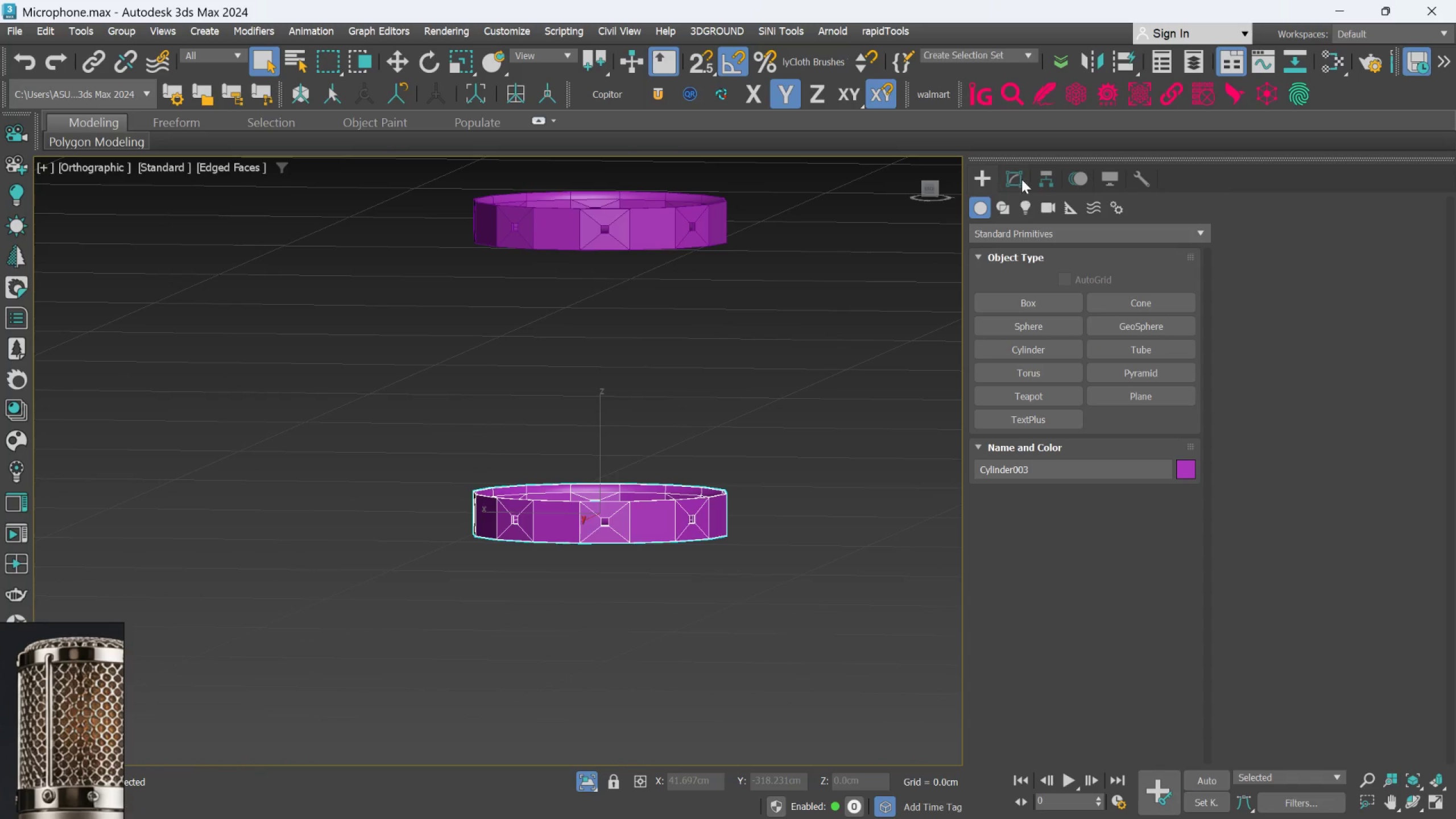 
scroll: coordinate [708, 536], scroll_direction: down, amount: 2.0
 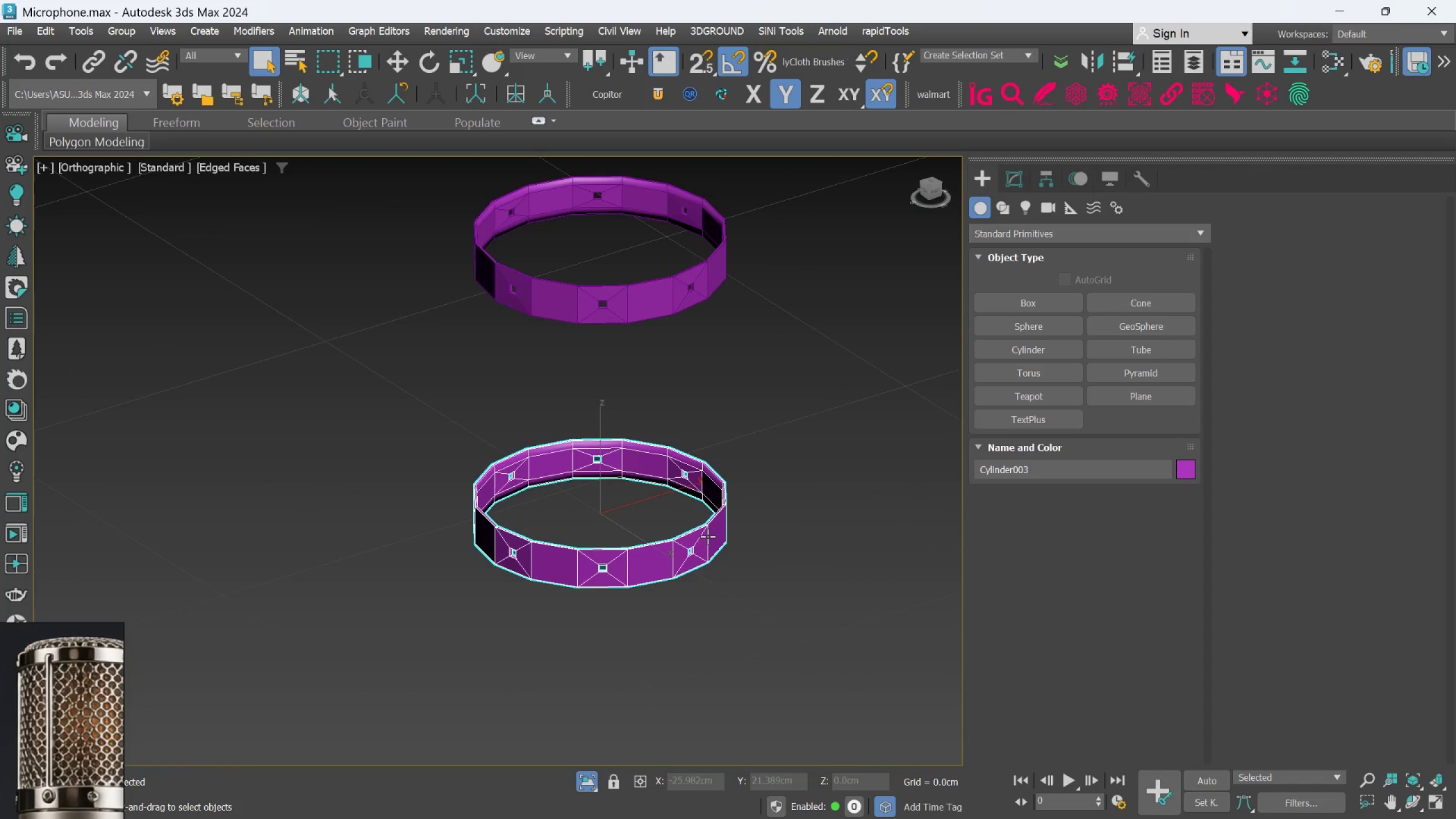 
left_click([1019, 172])
 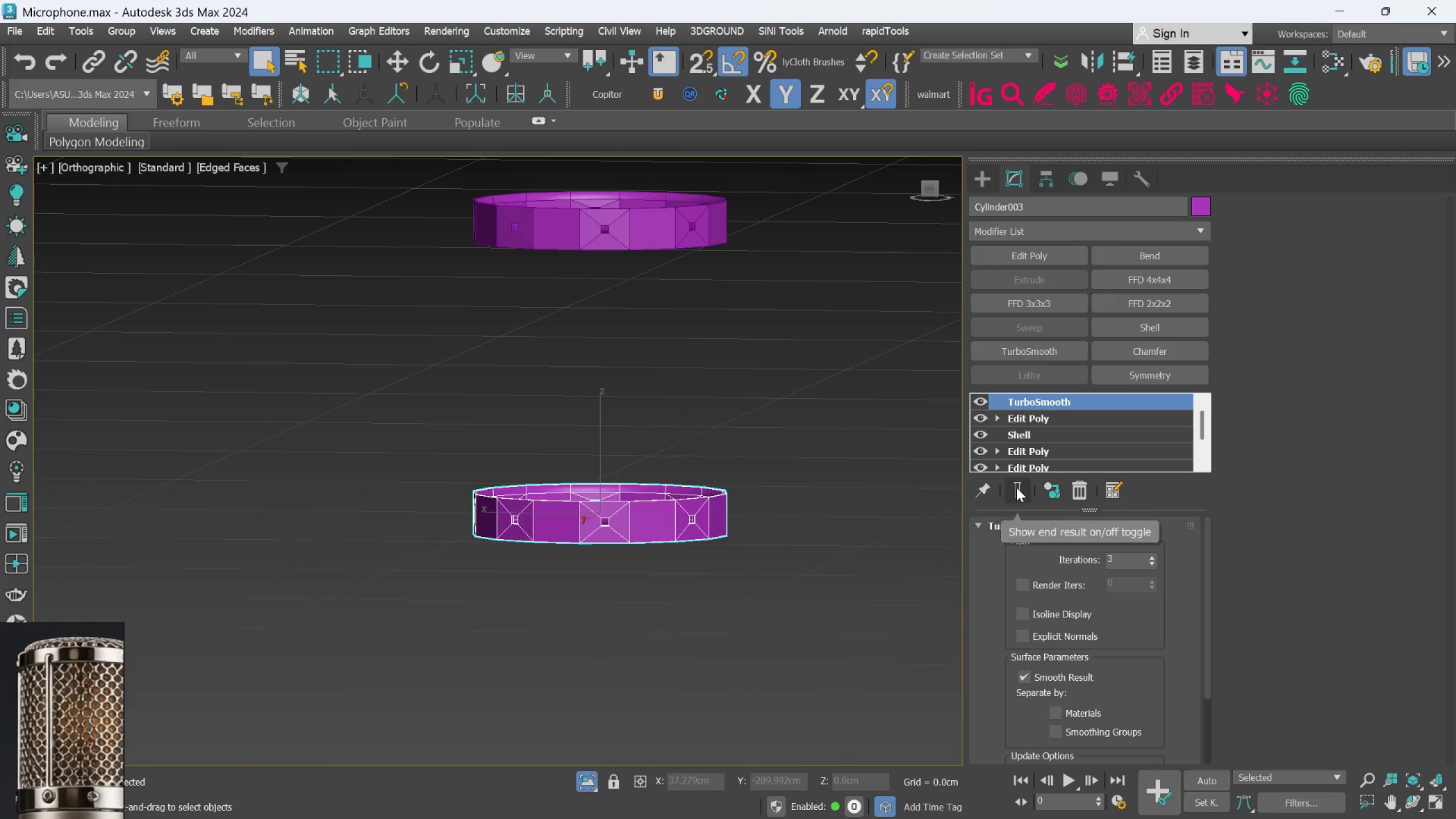 
left_click([971, 177])
 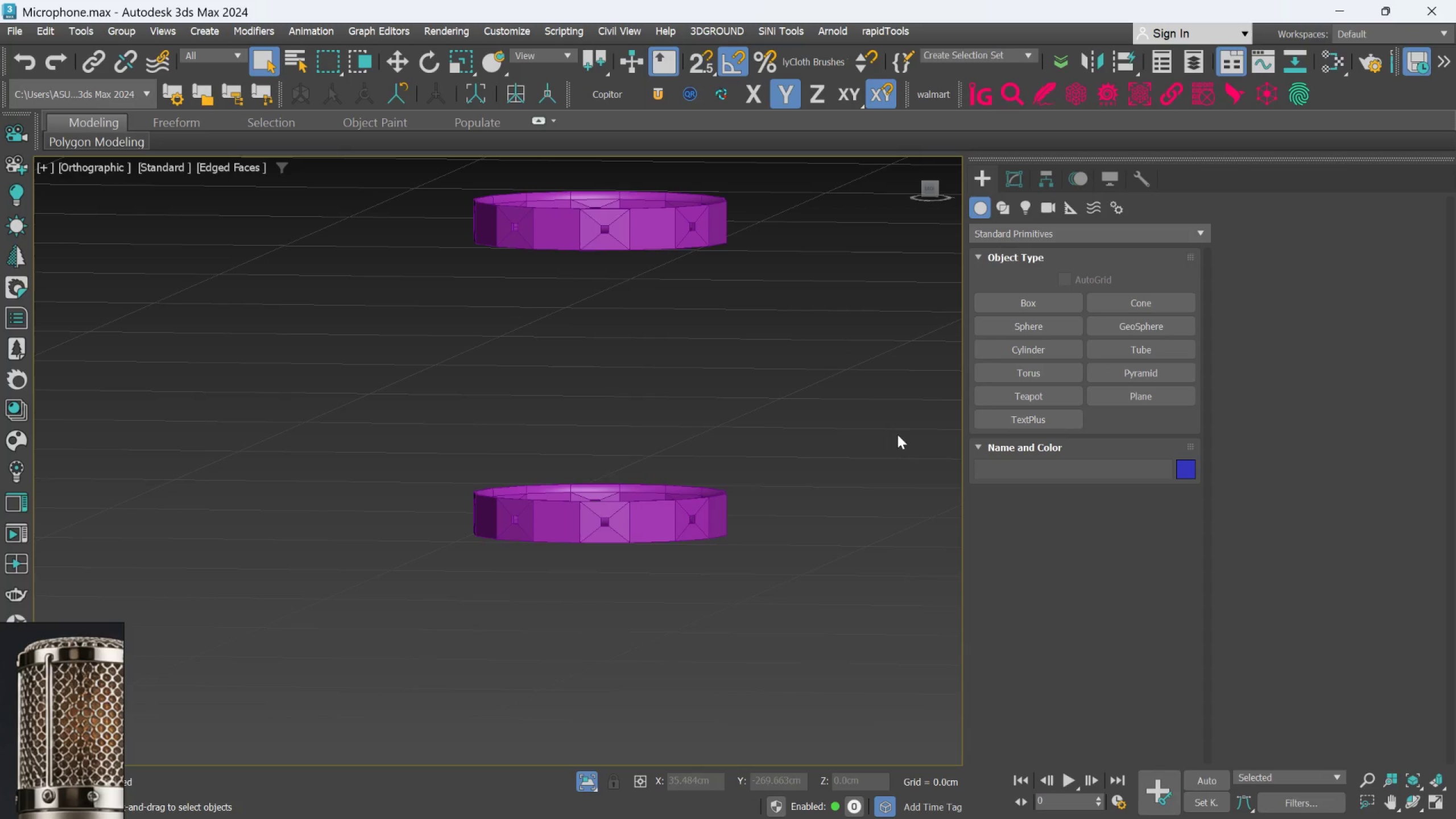 
left_click([689, 516])
 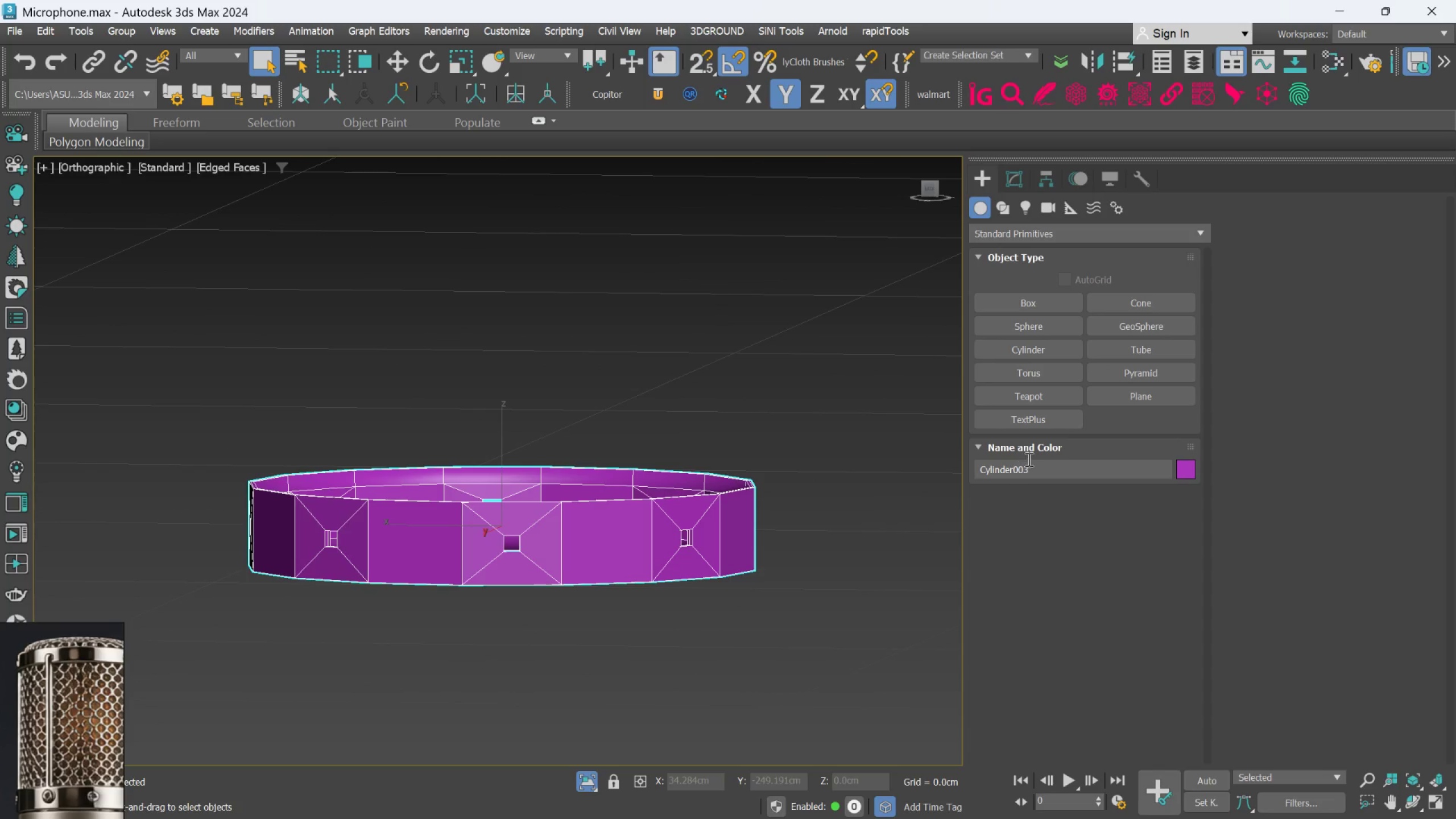 
scroll: coordinate [698, 500], scroll_direction: up, amount: 2.0
 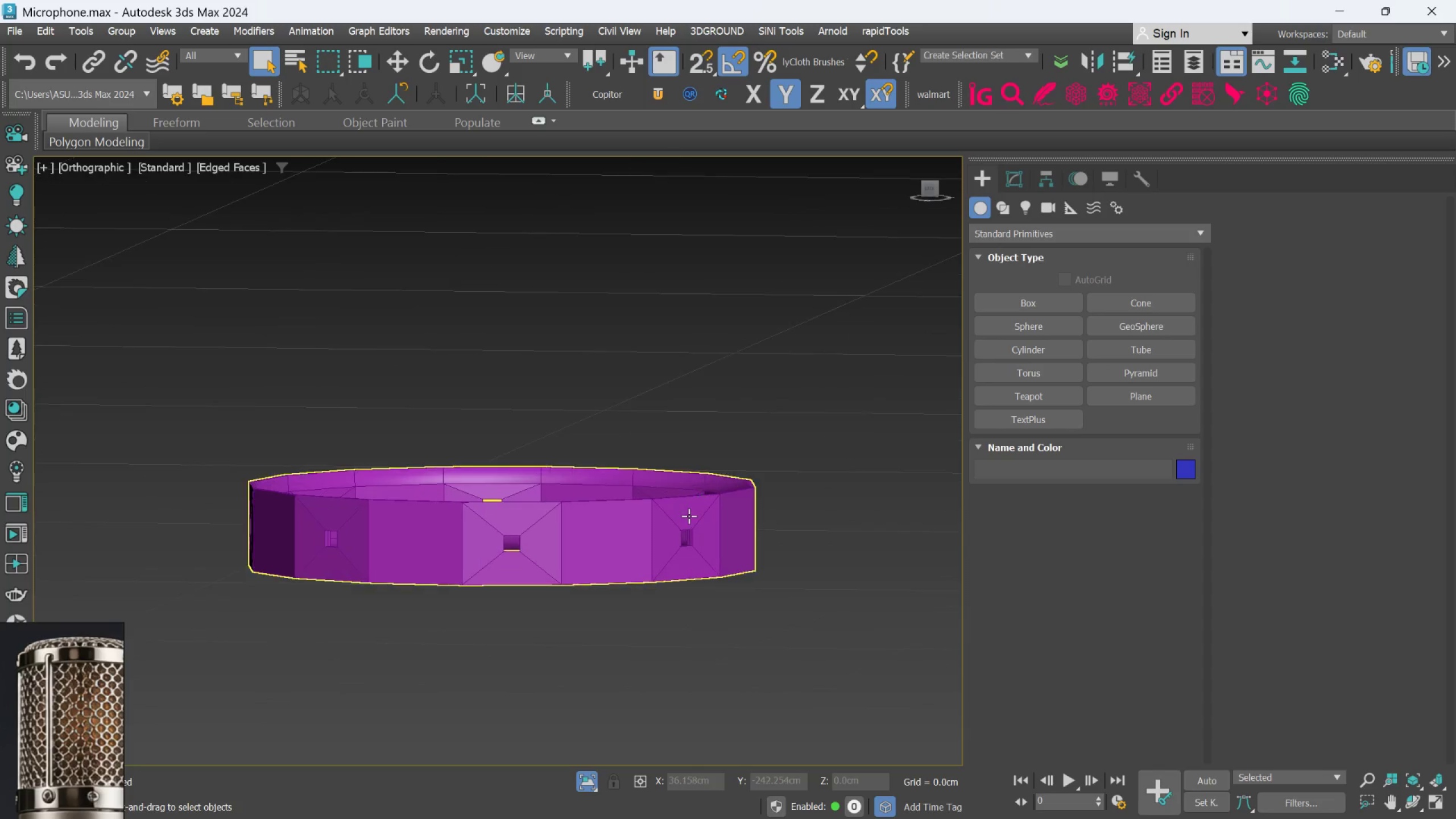 
hold_key(key=AltLeft, duration=0.38)
 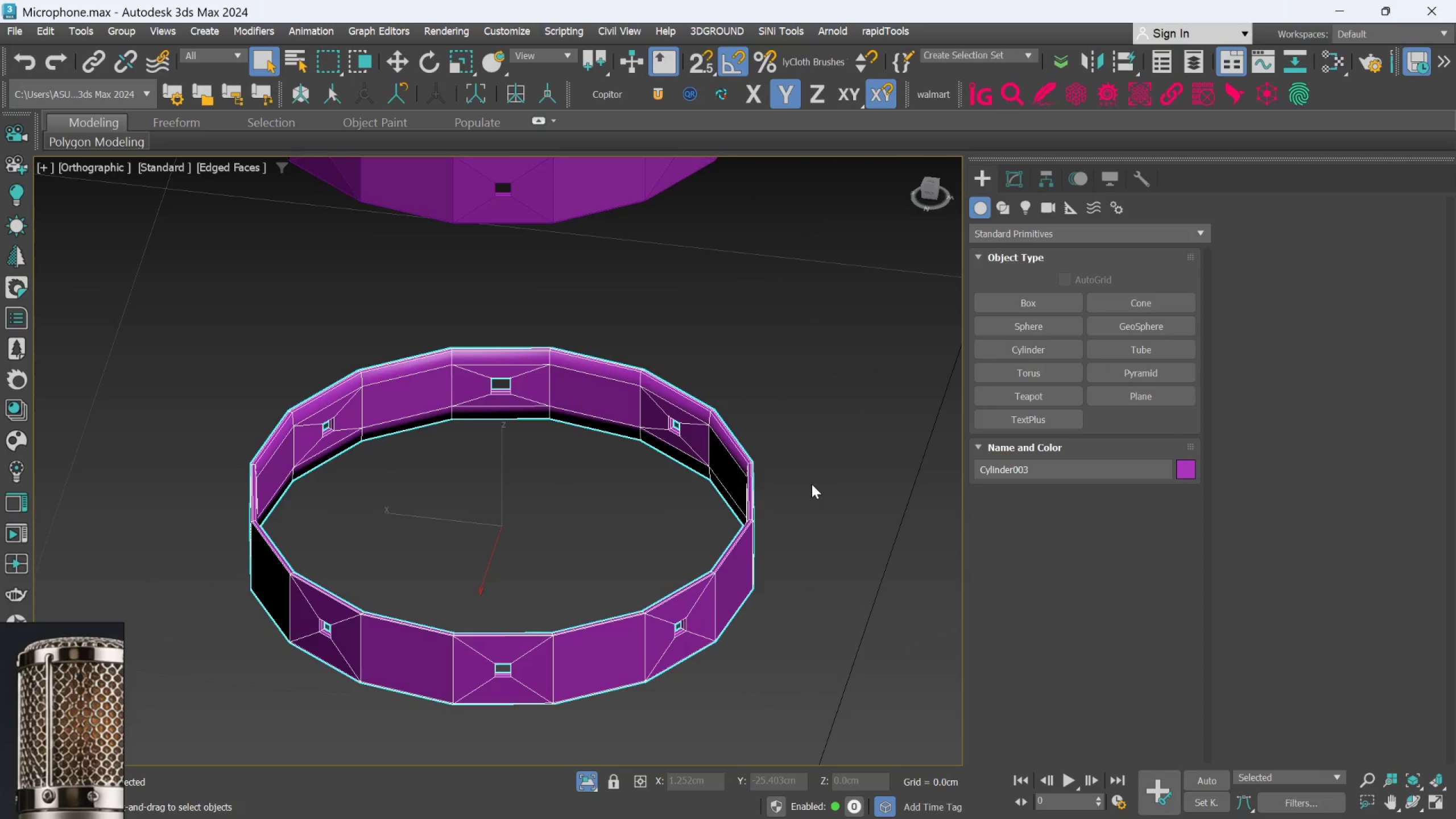 
key(Control+Z)
 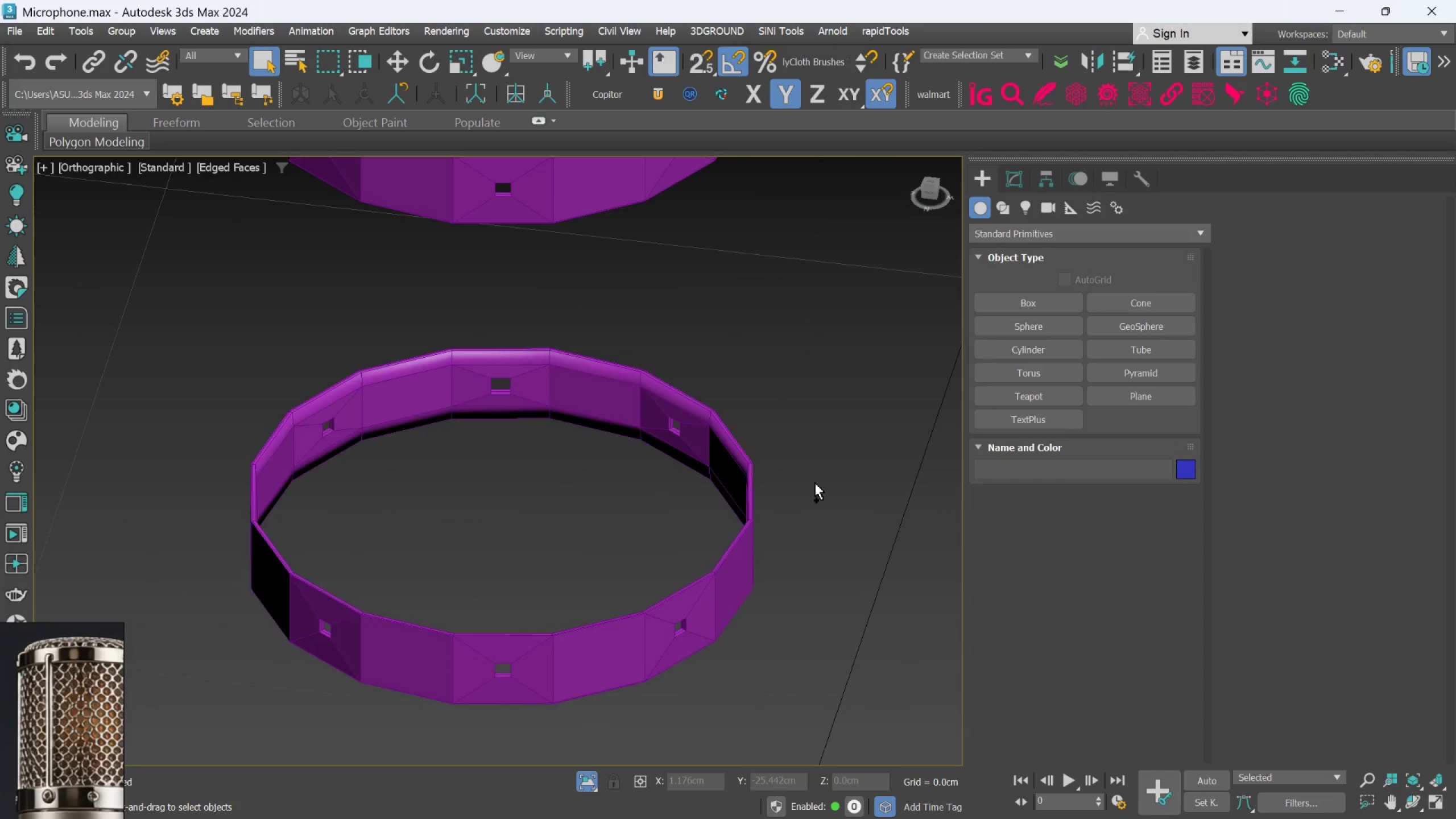 
key(Control+Z)
 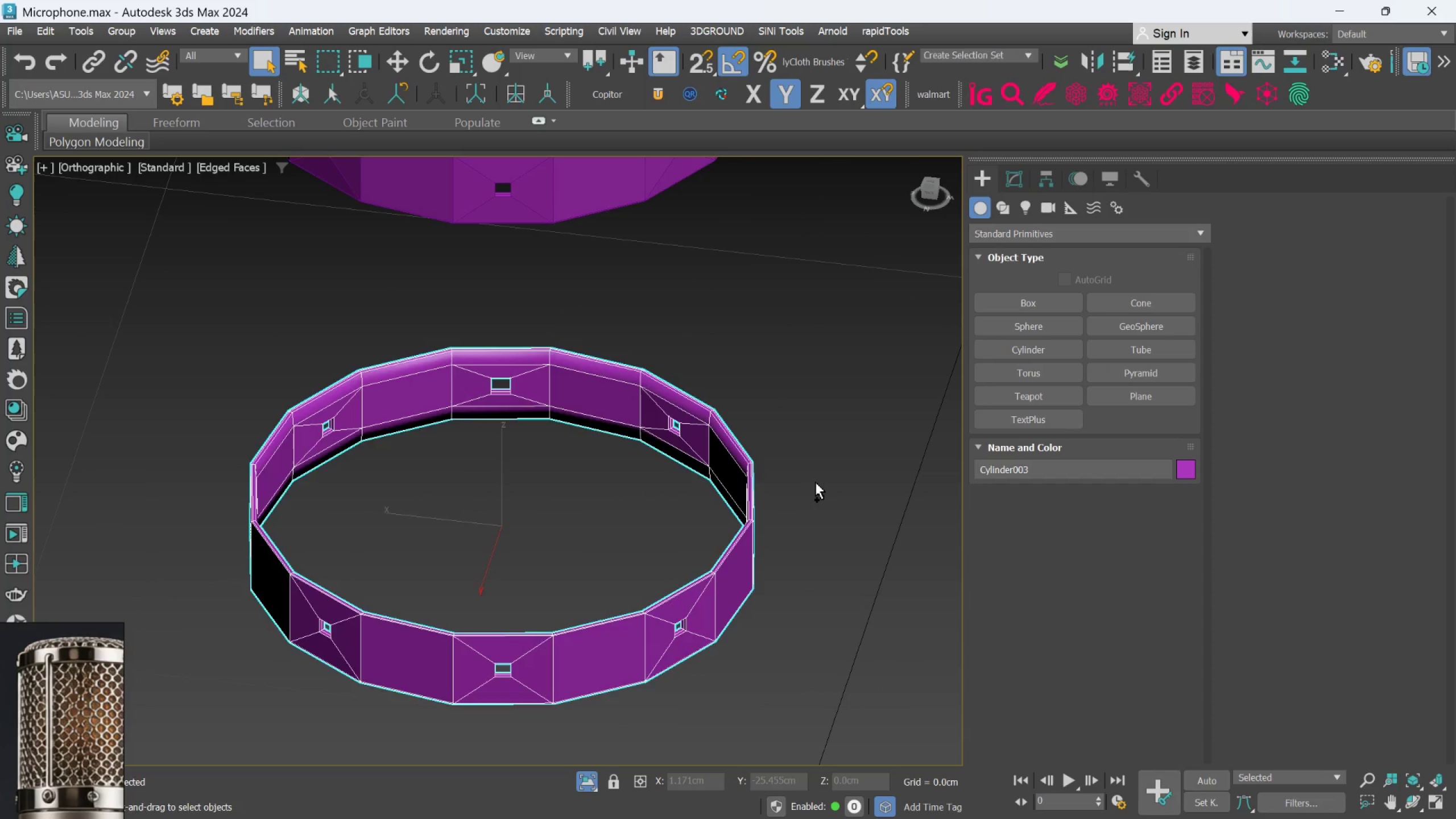 
key(Control+Z)
 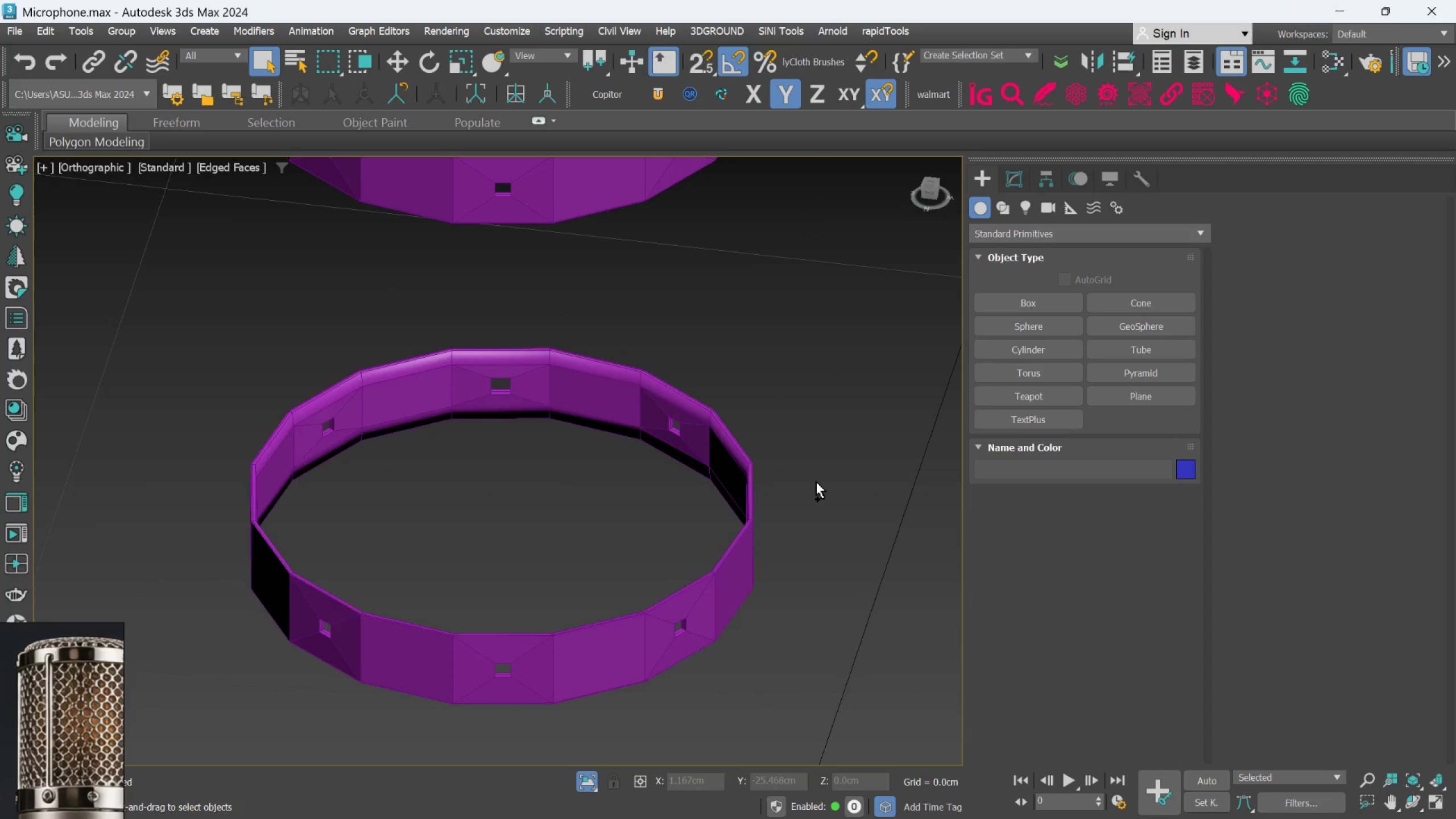 
key(Control+Z)
 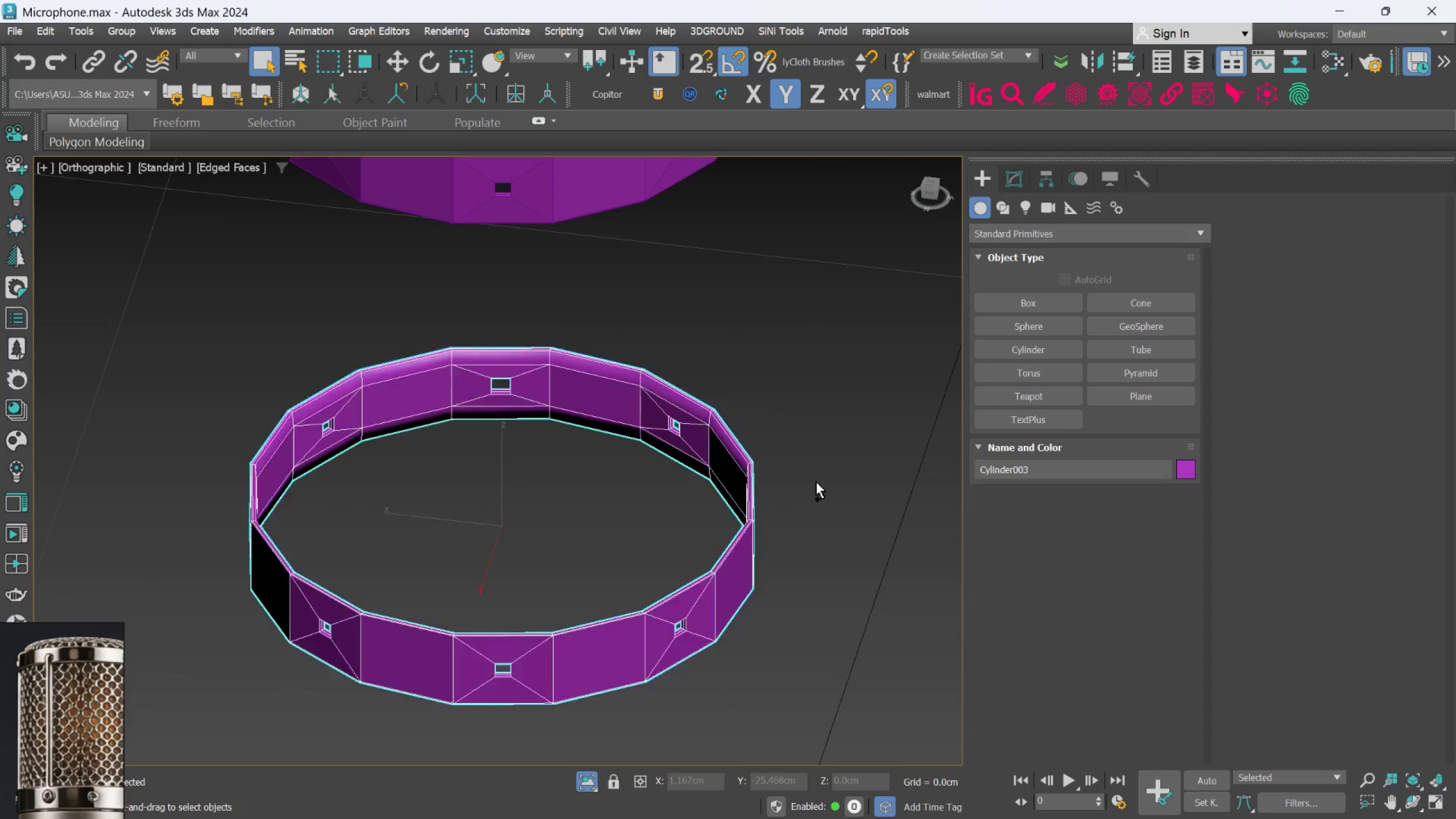 
key(Control+Z)
 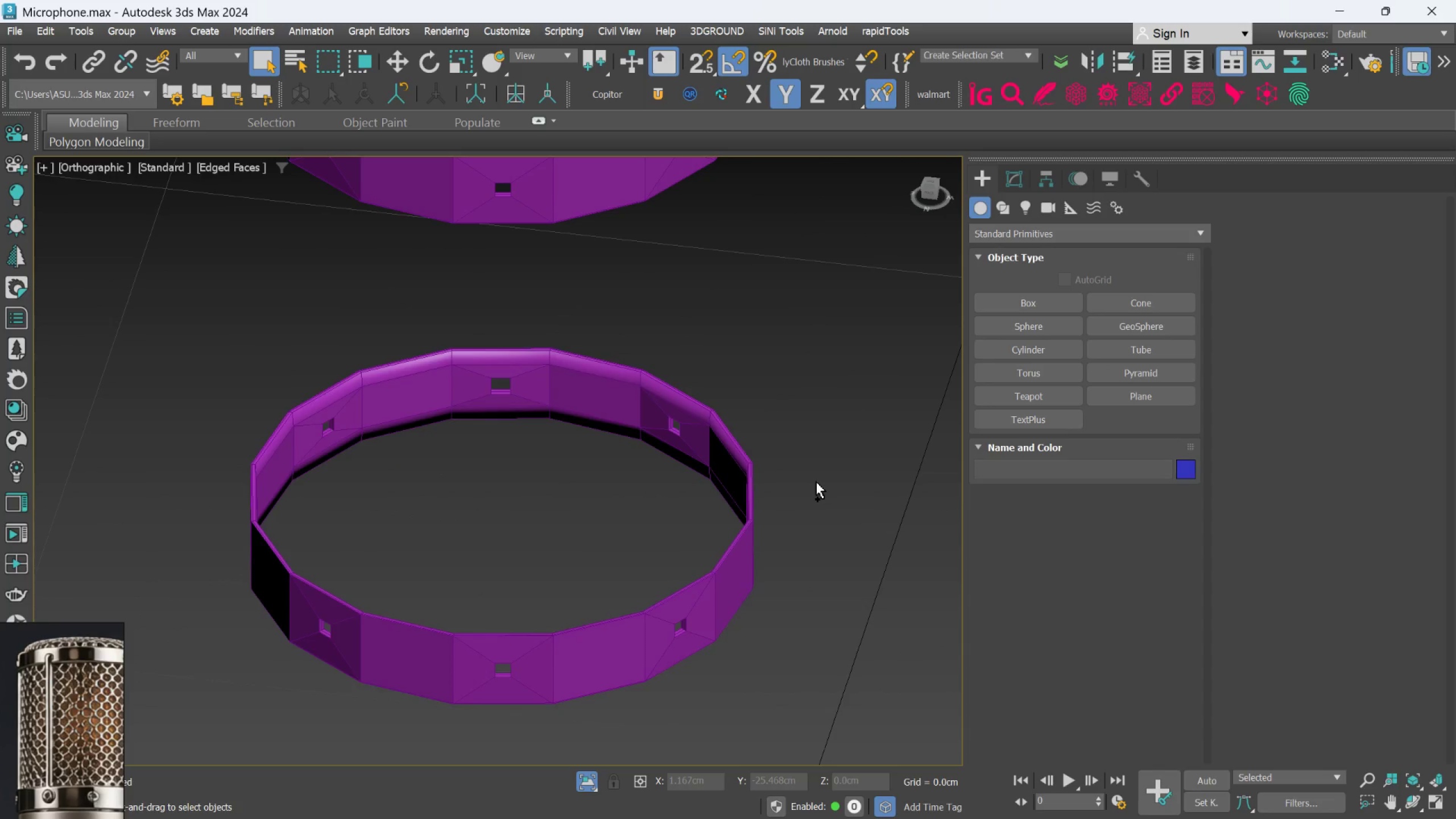 
key(Control+Z)
 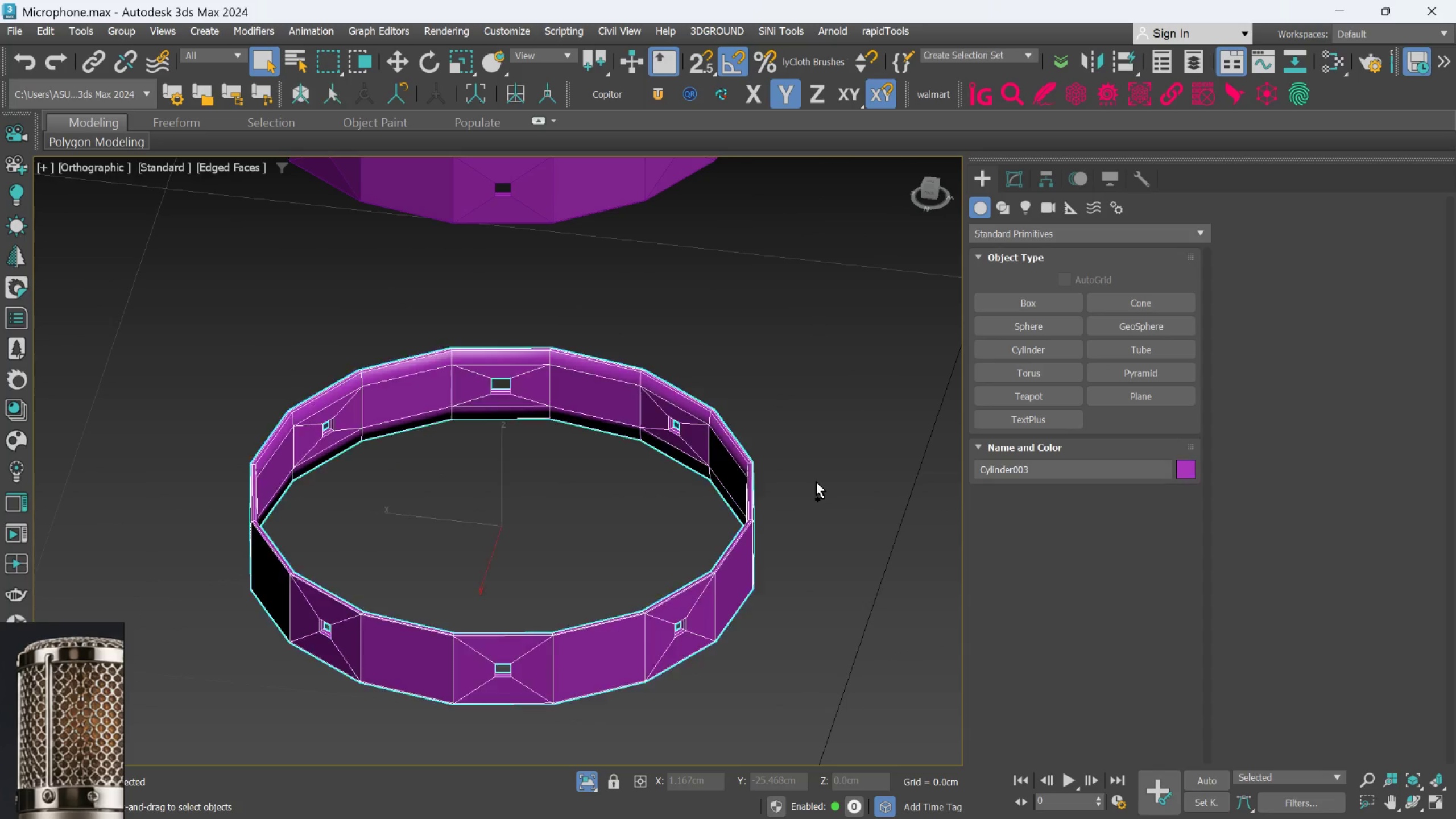 
key(Control+Z)
 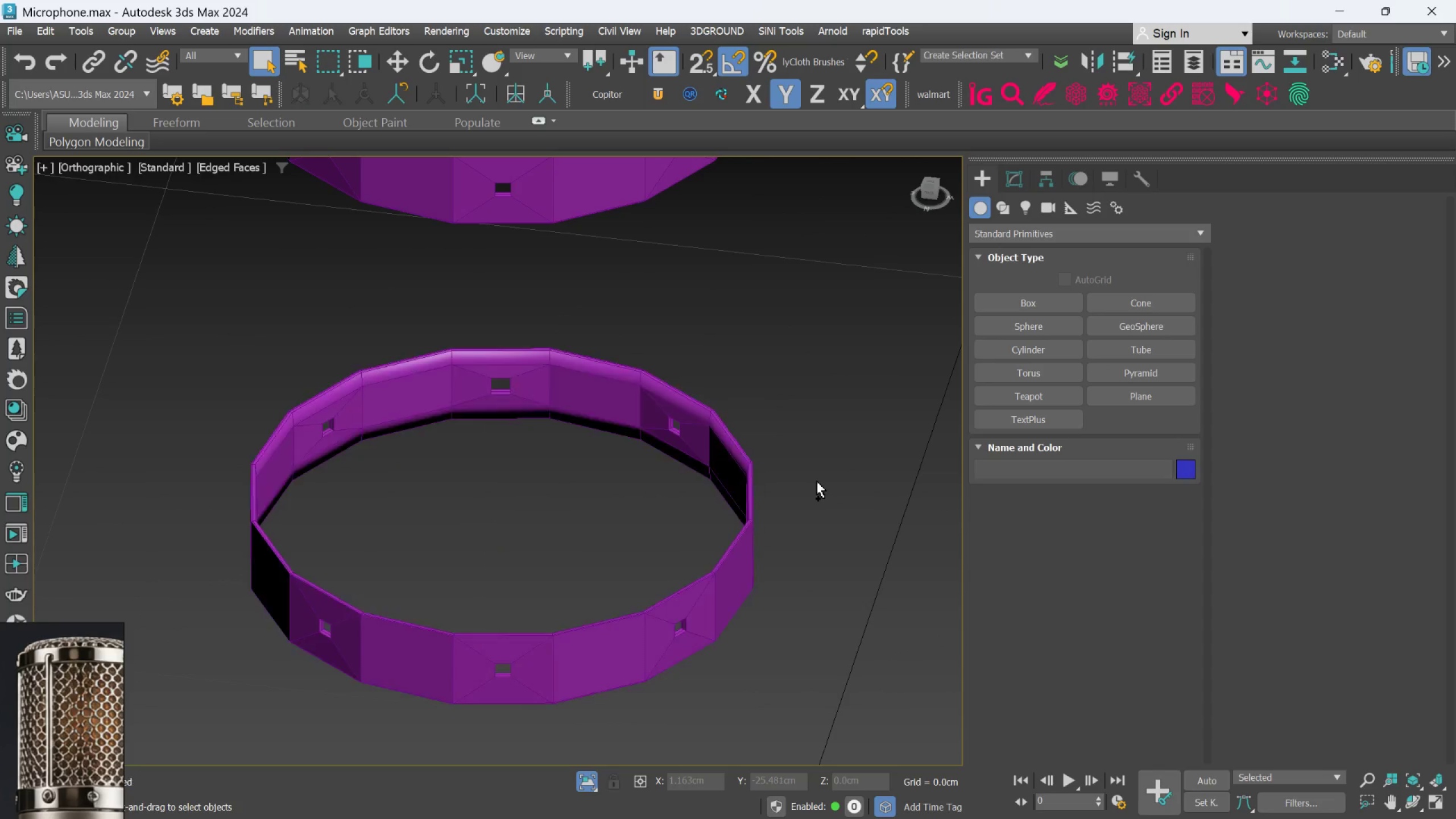 
key(Control+Z)
 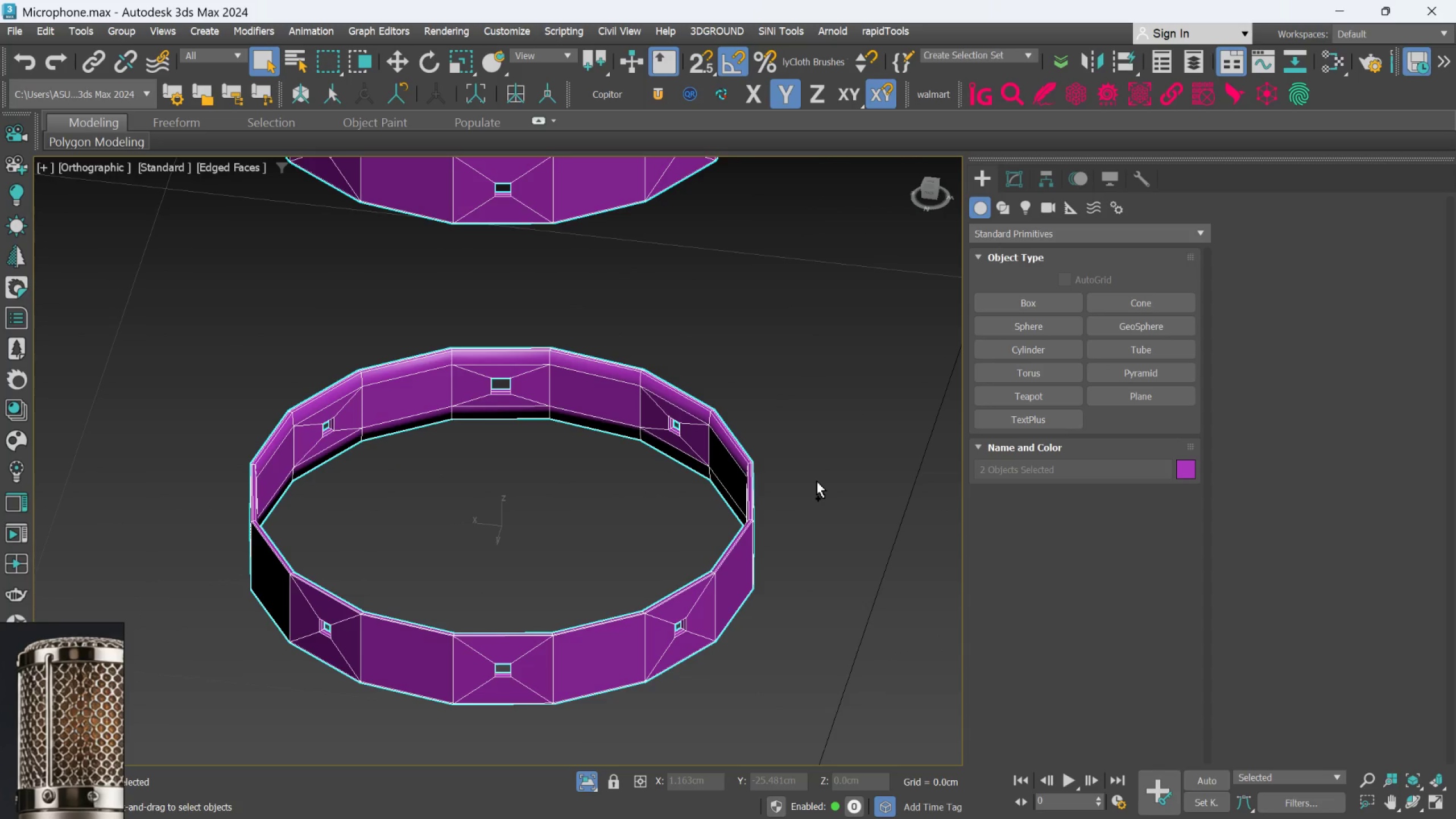 
key(Control+Z)
 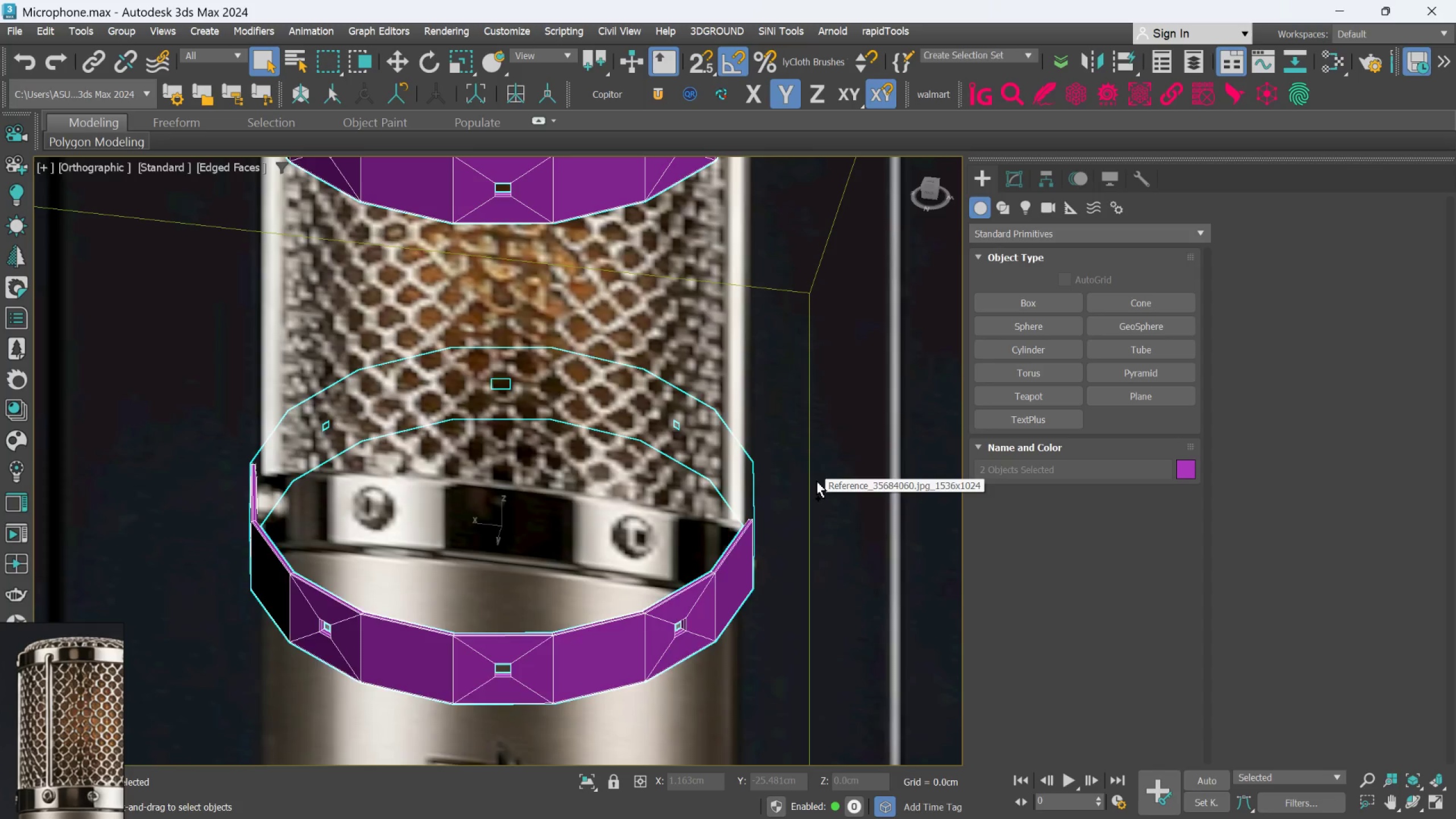 
key(Control+Z)
 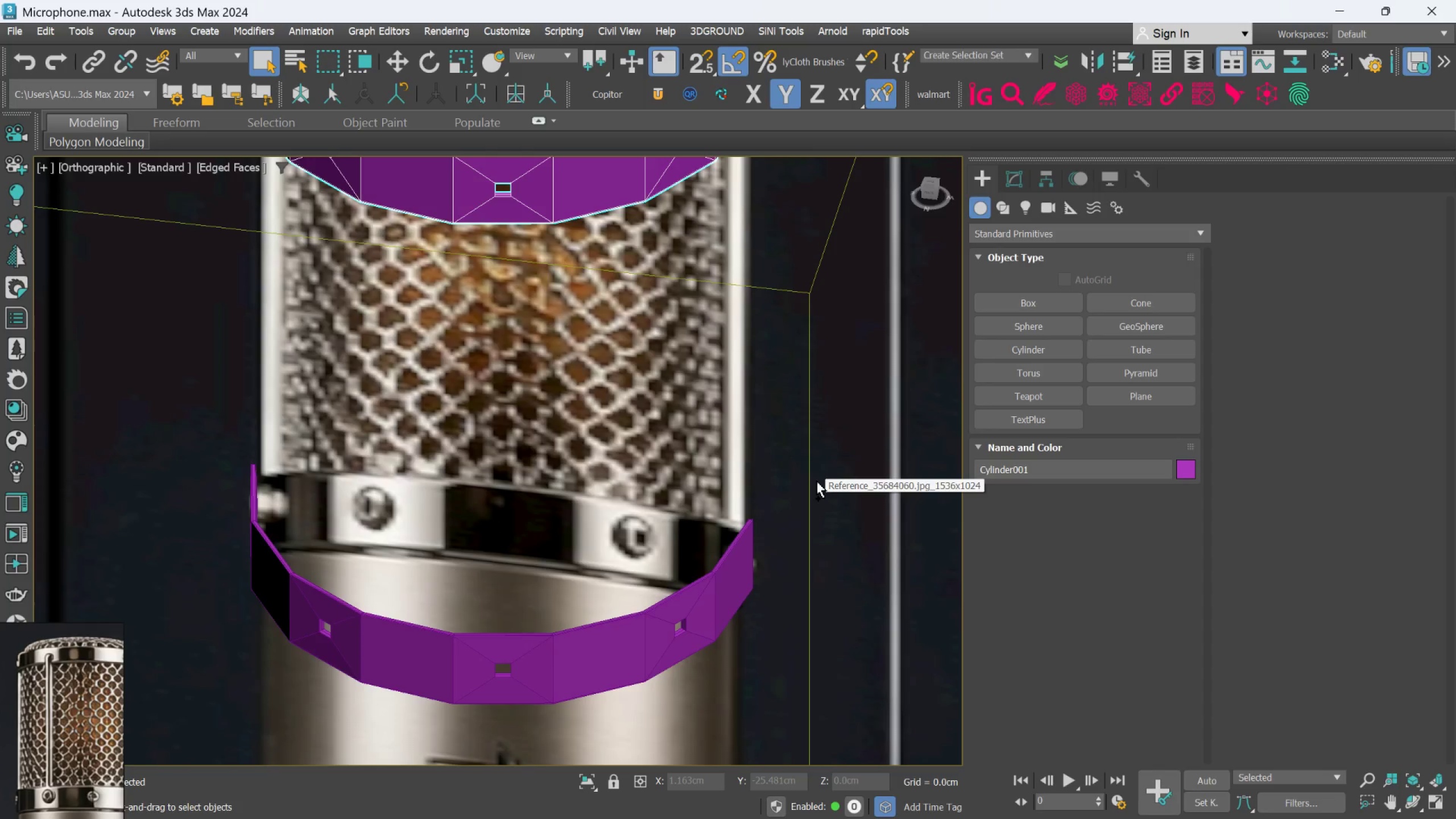 
key(Control+Z)
 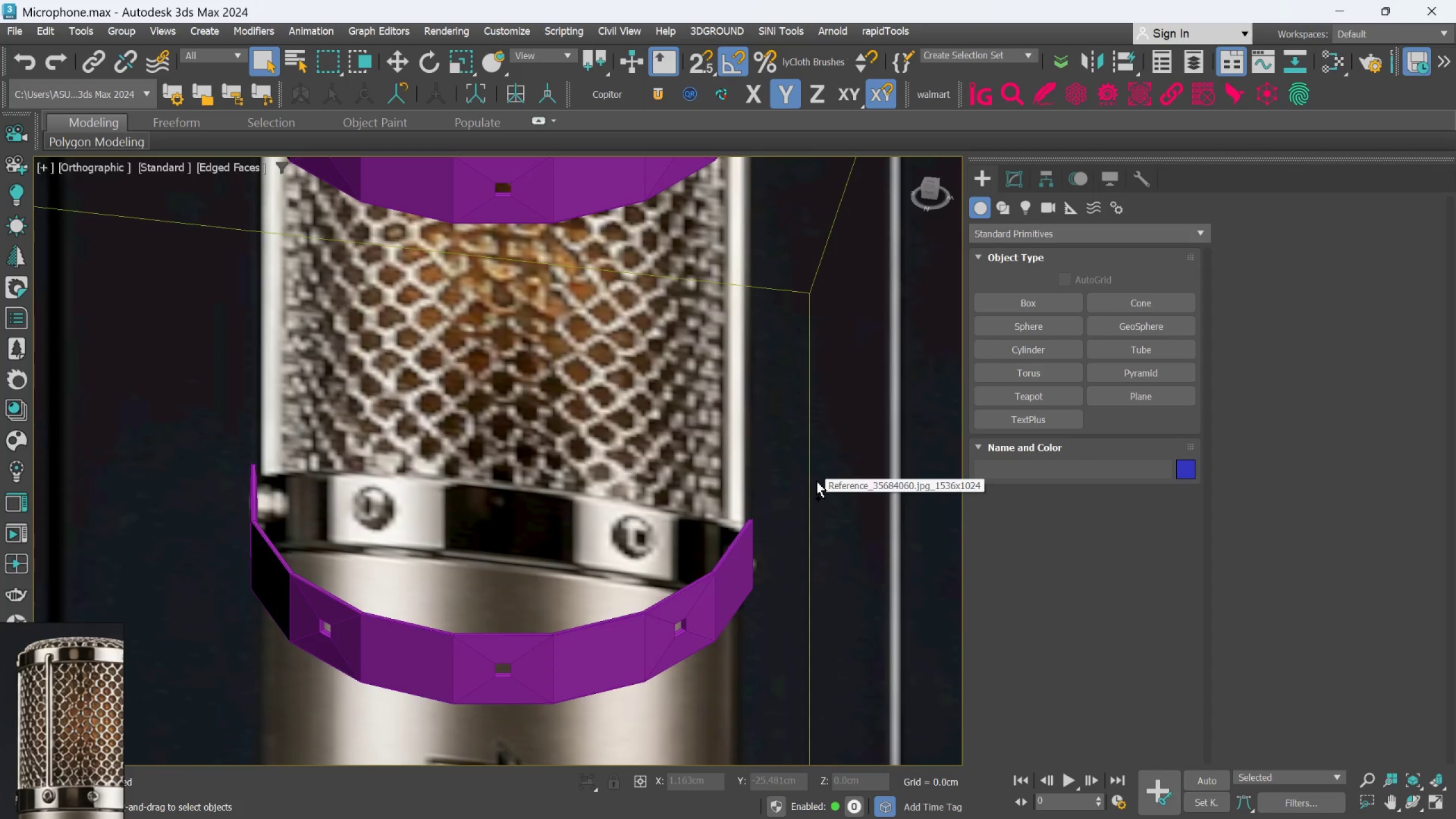 
key(Control+Z)
 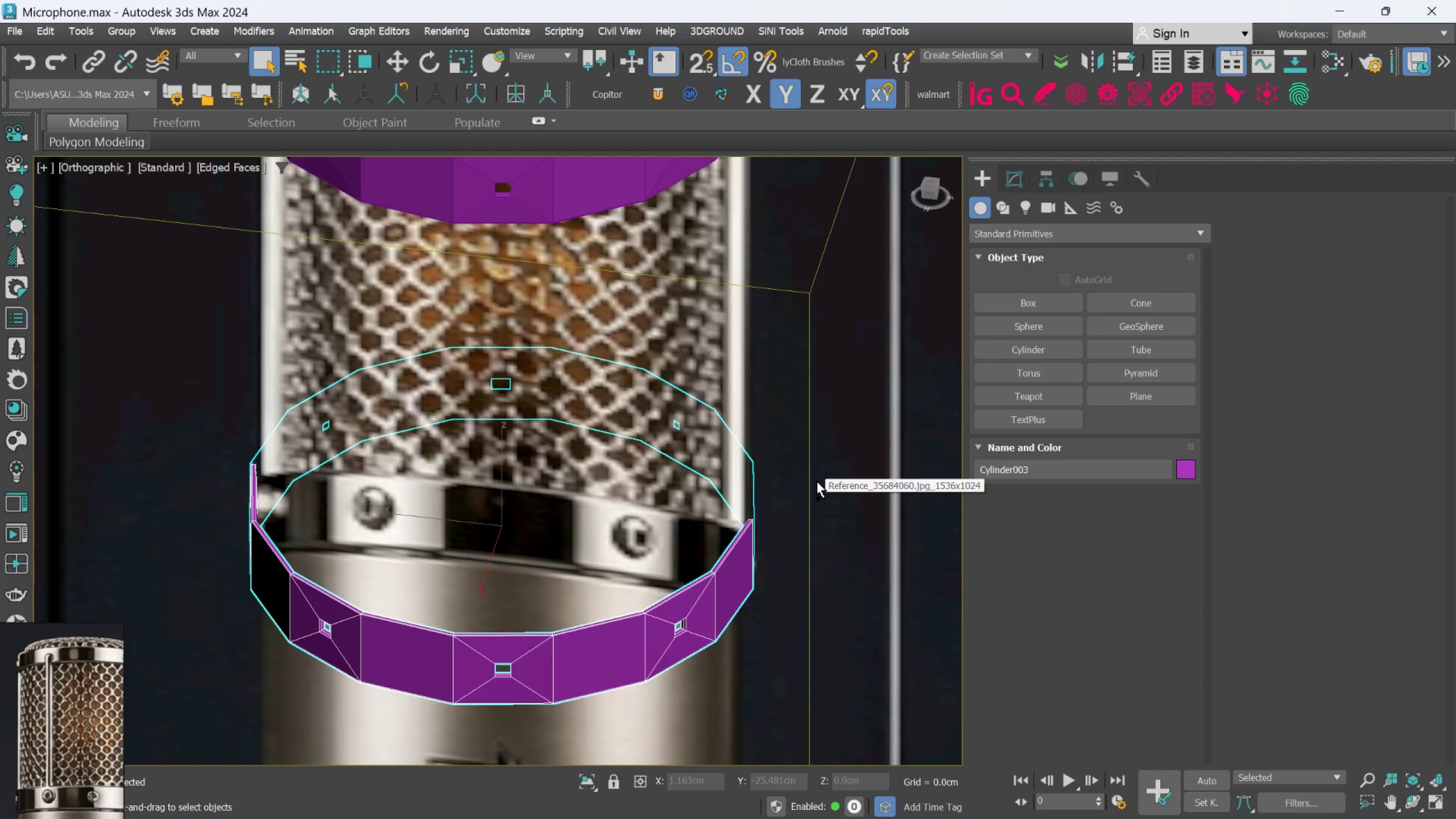 
key(Control+Z)
 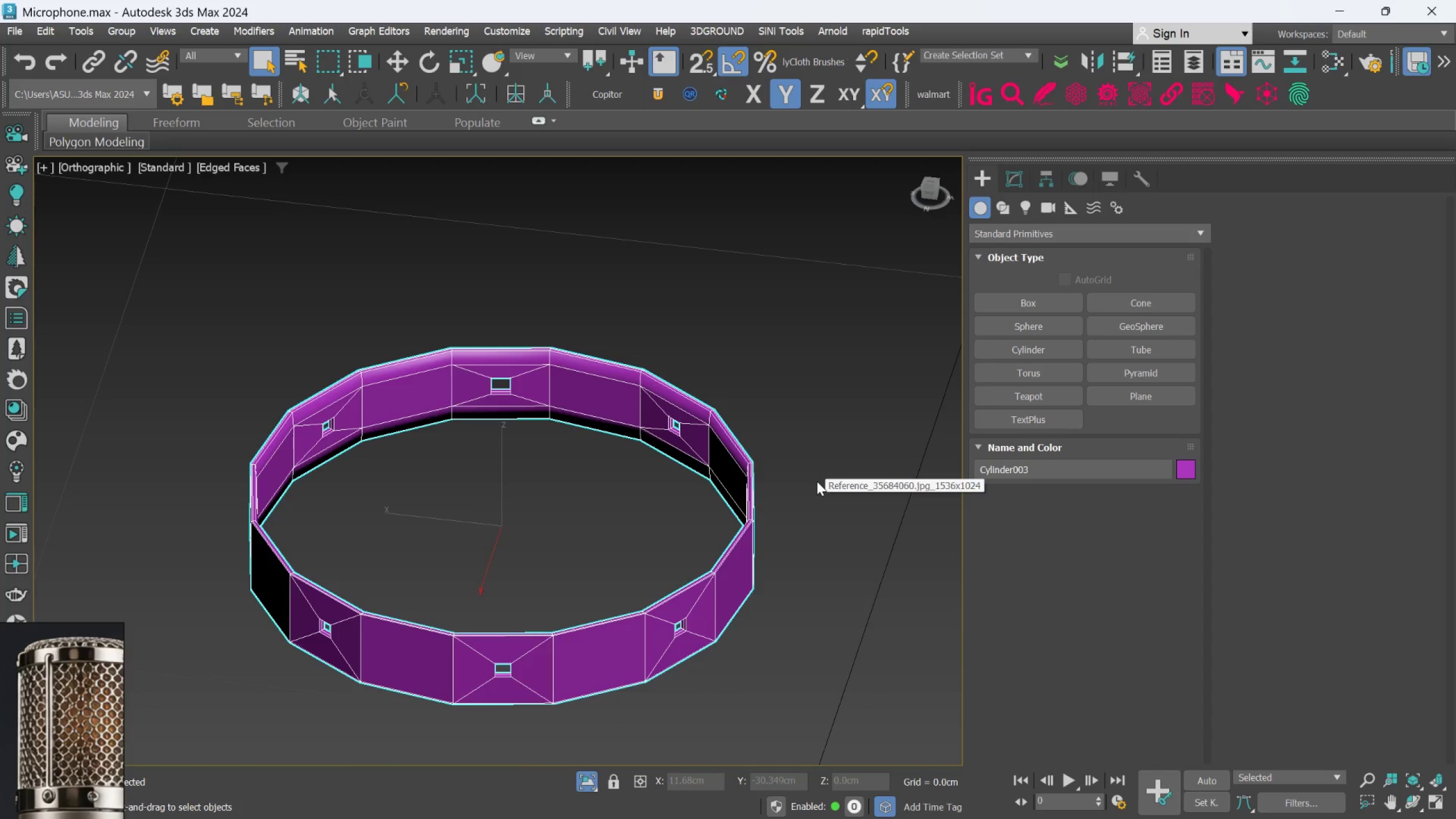 
key(Control+Z)
 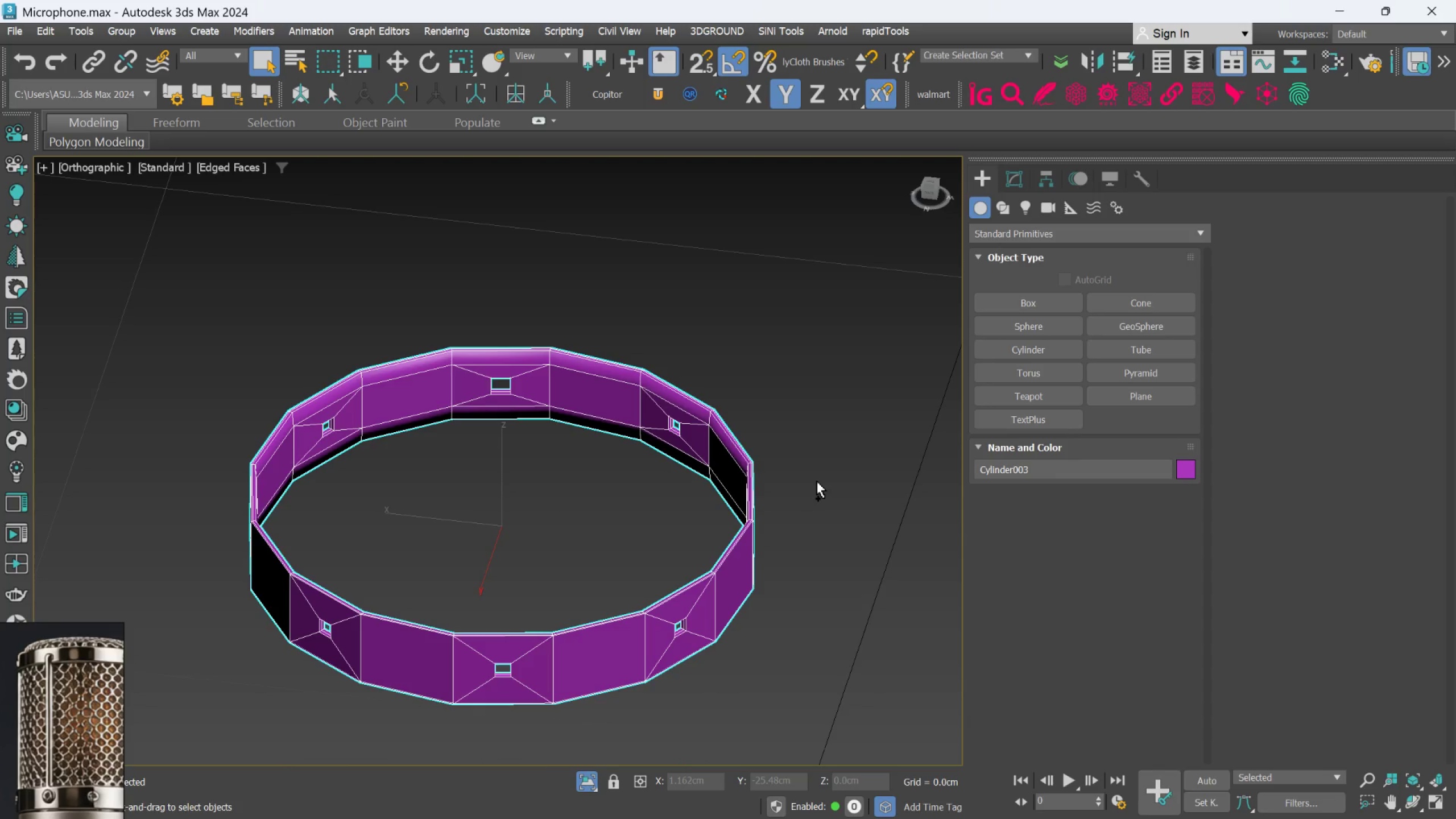 
key(Control+Z)
 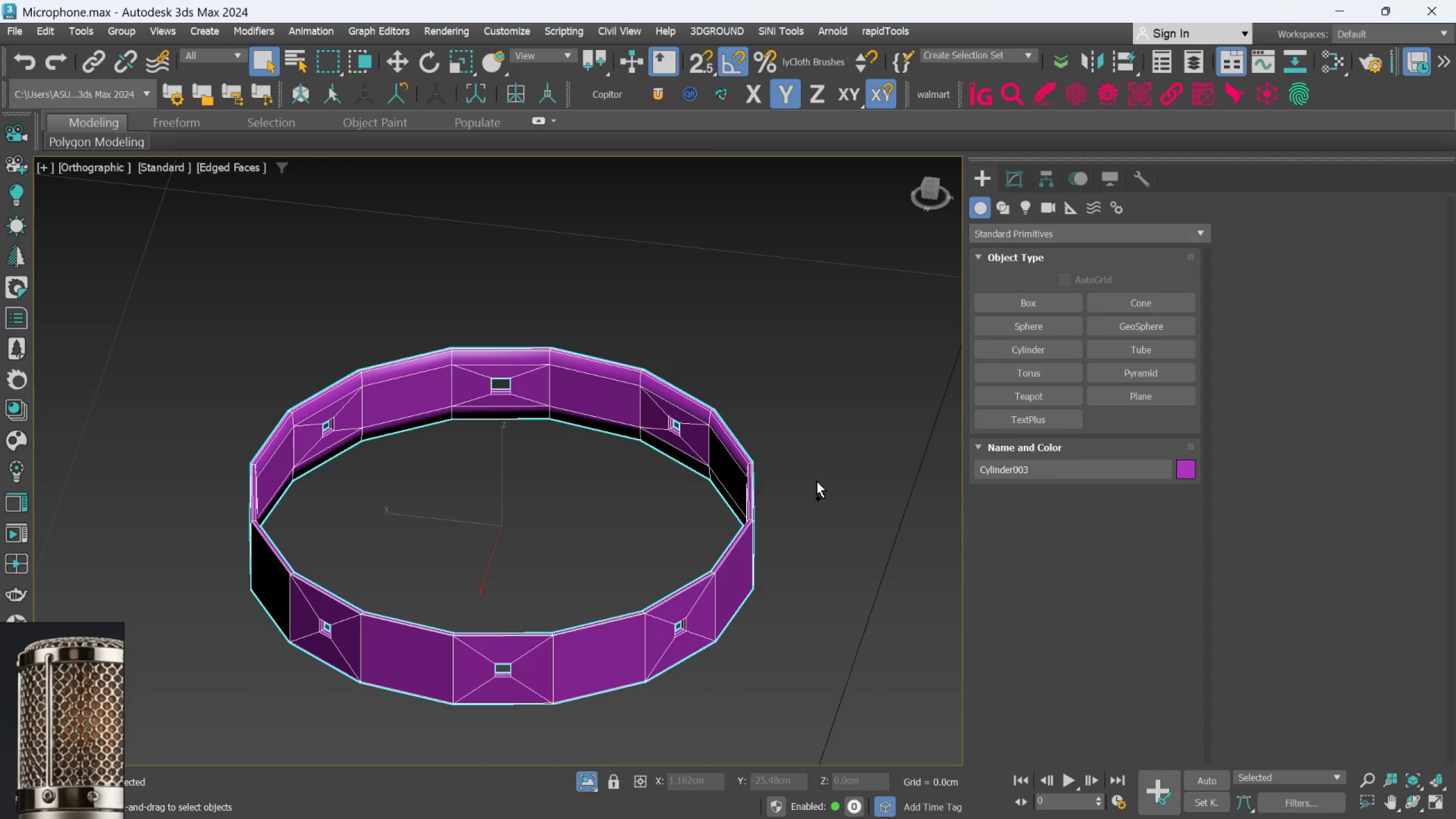 
key(Control+Z)
 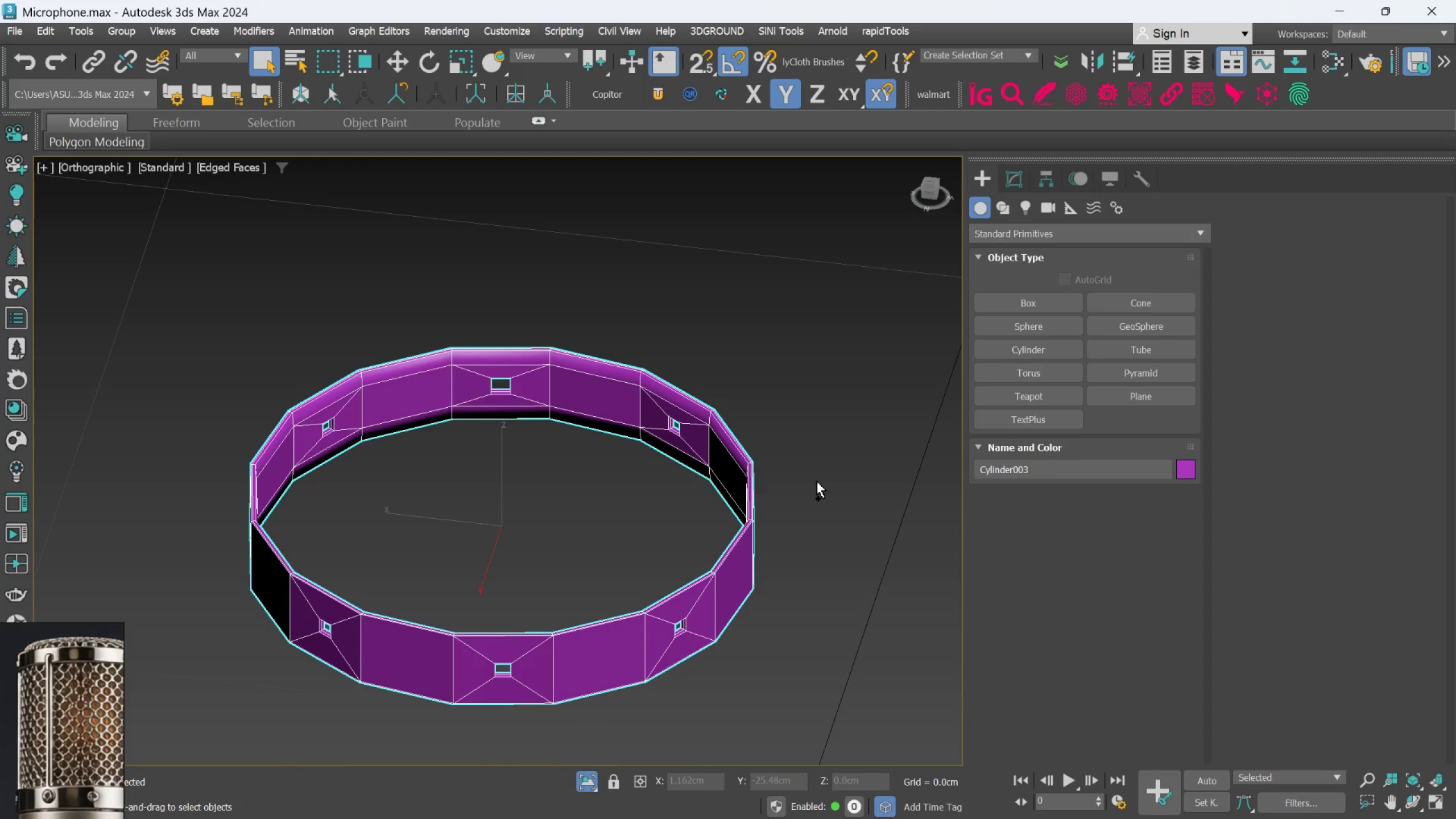 
key(Control+Z)
 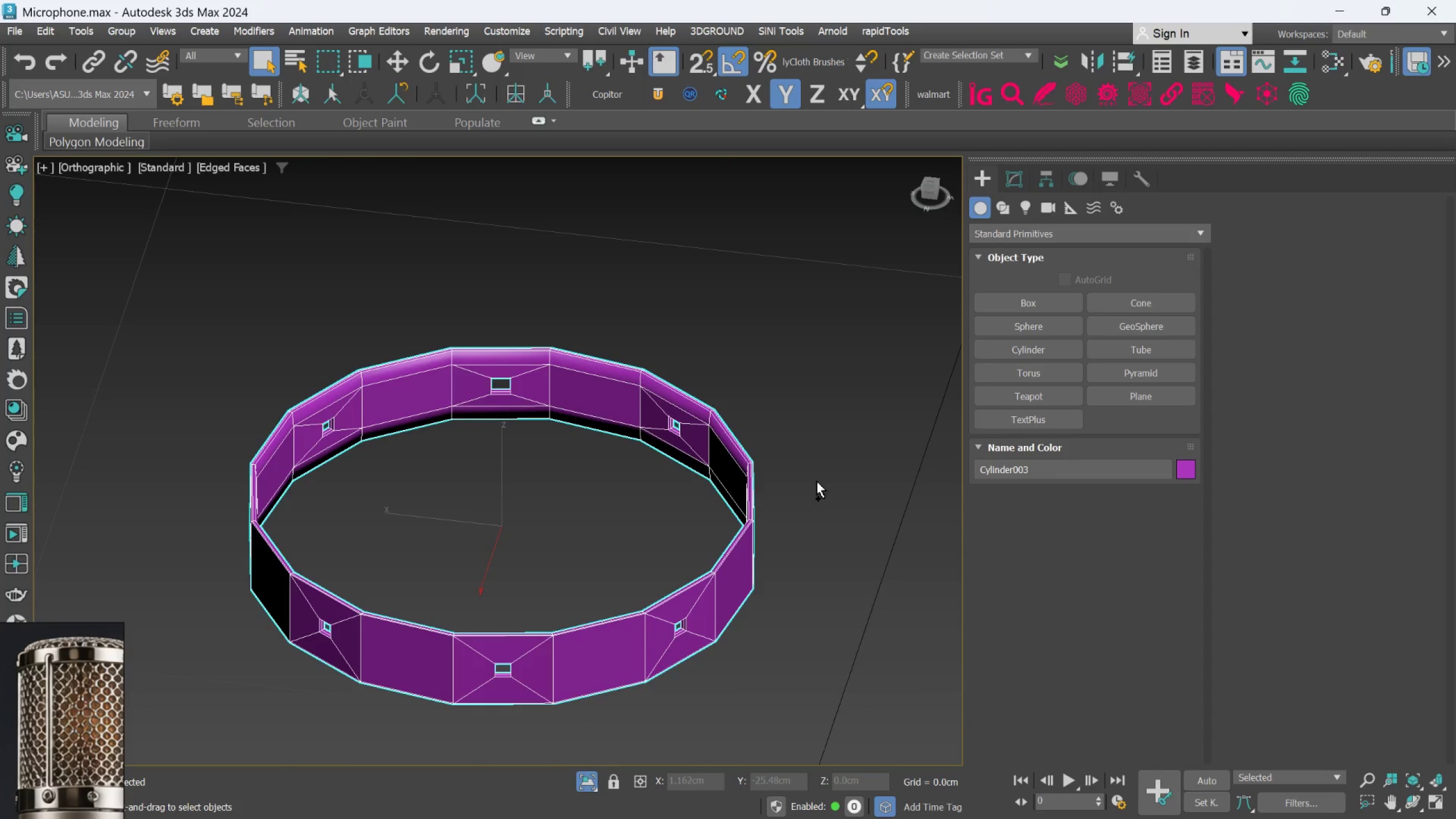 
key(Control+Z)
 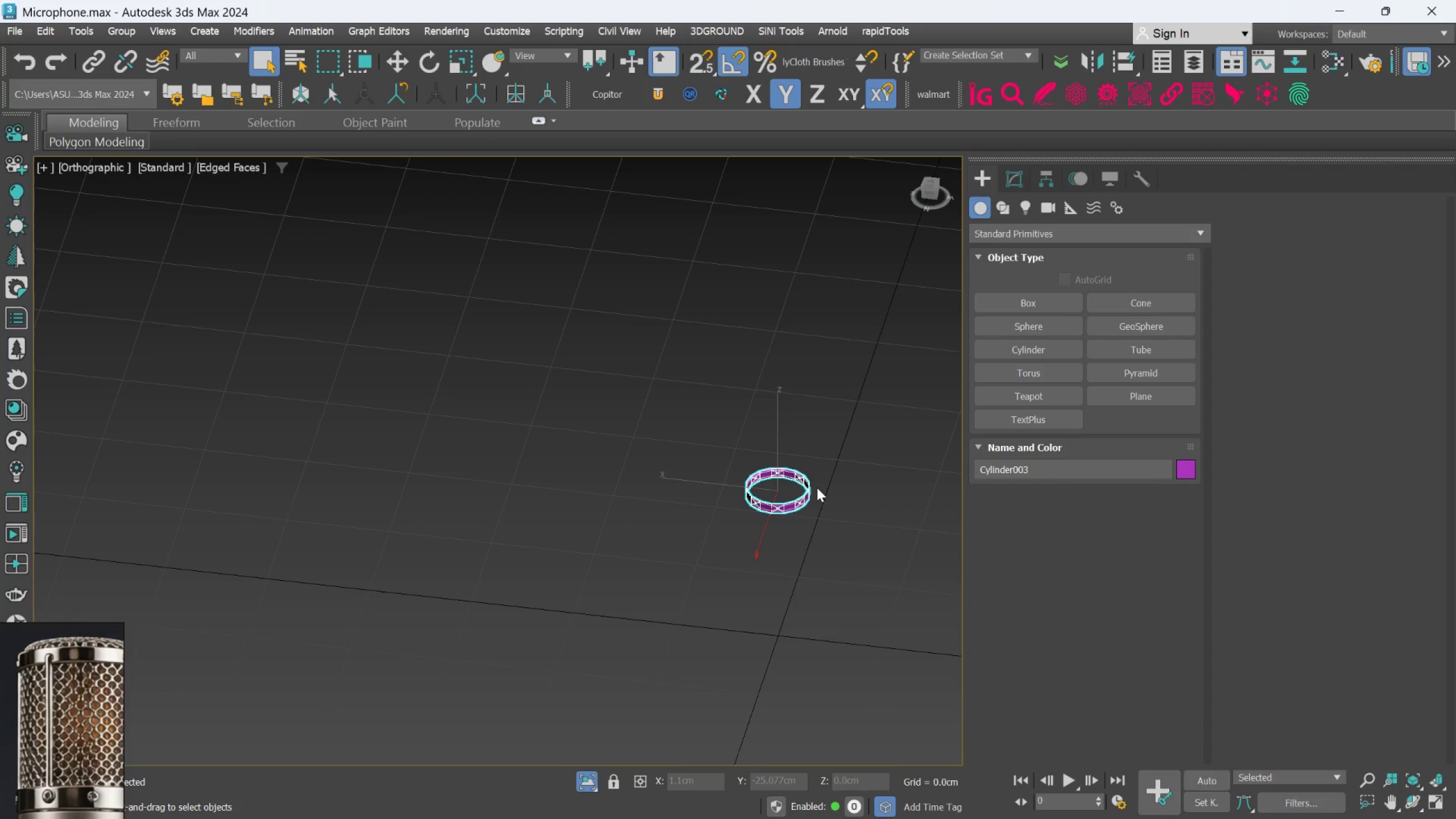 
scroll: coordinate [817, 487], scroll_direction: down, amount: 6.0
 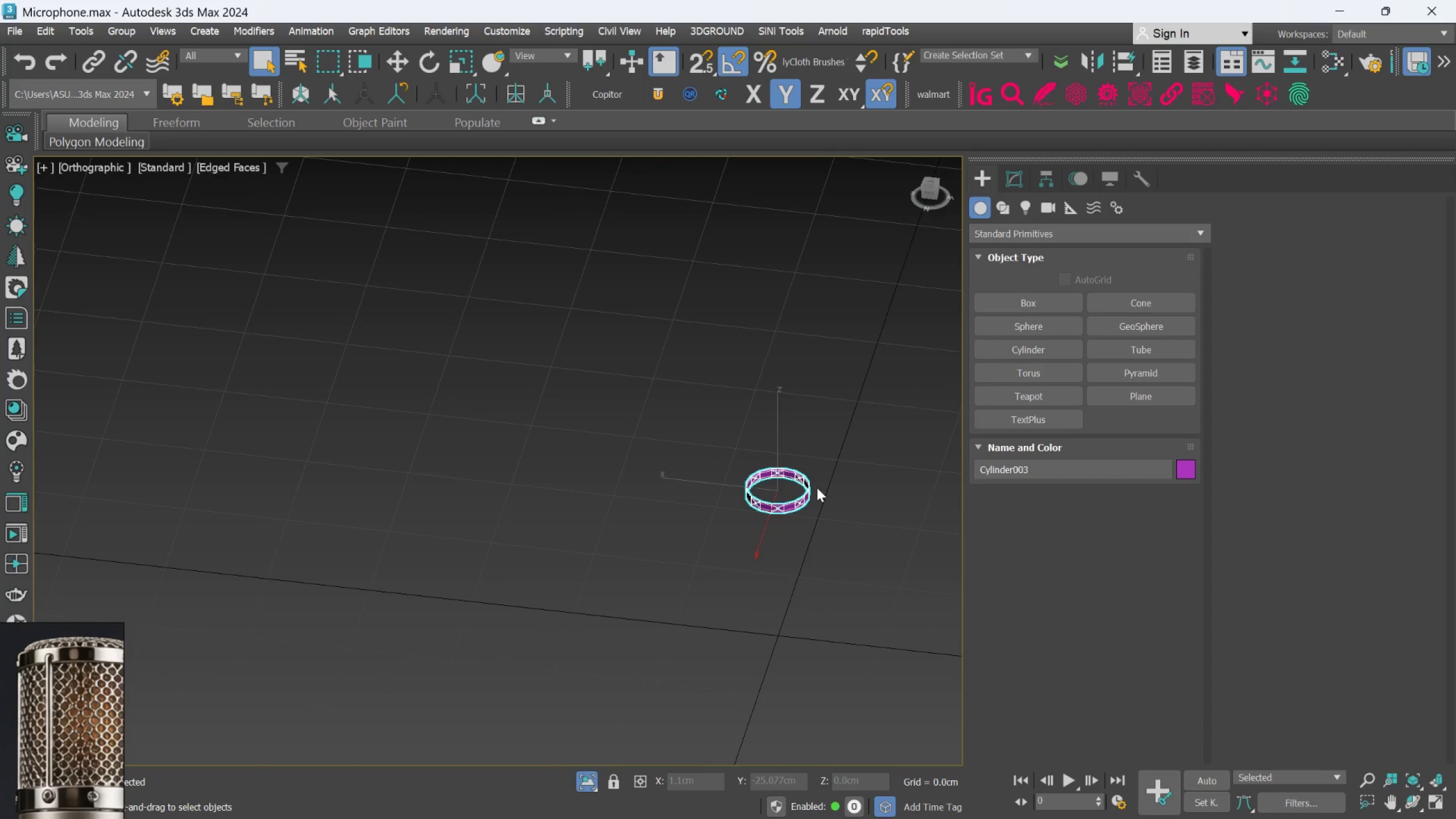 
key(Control+Z)
 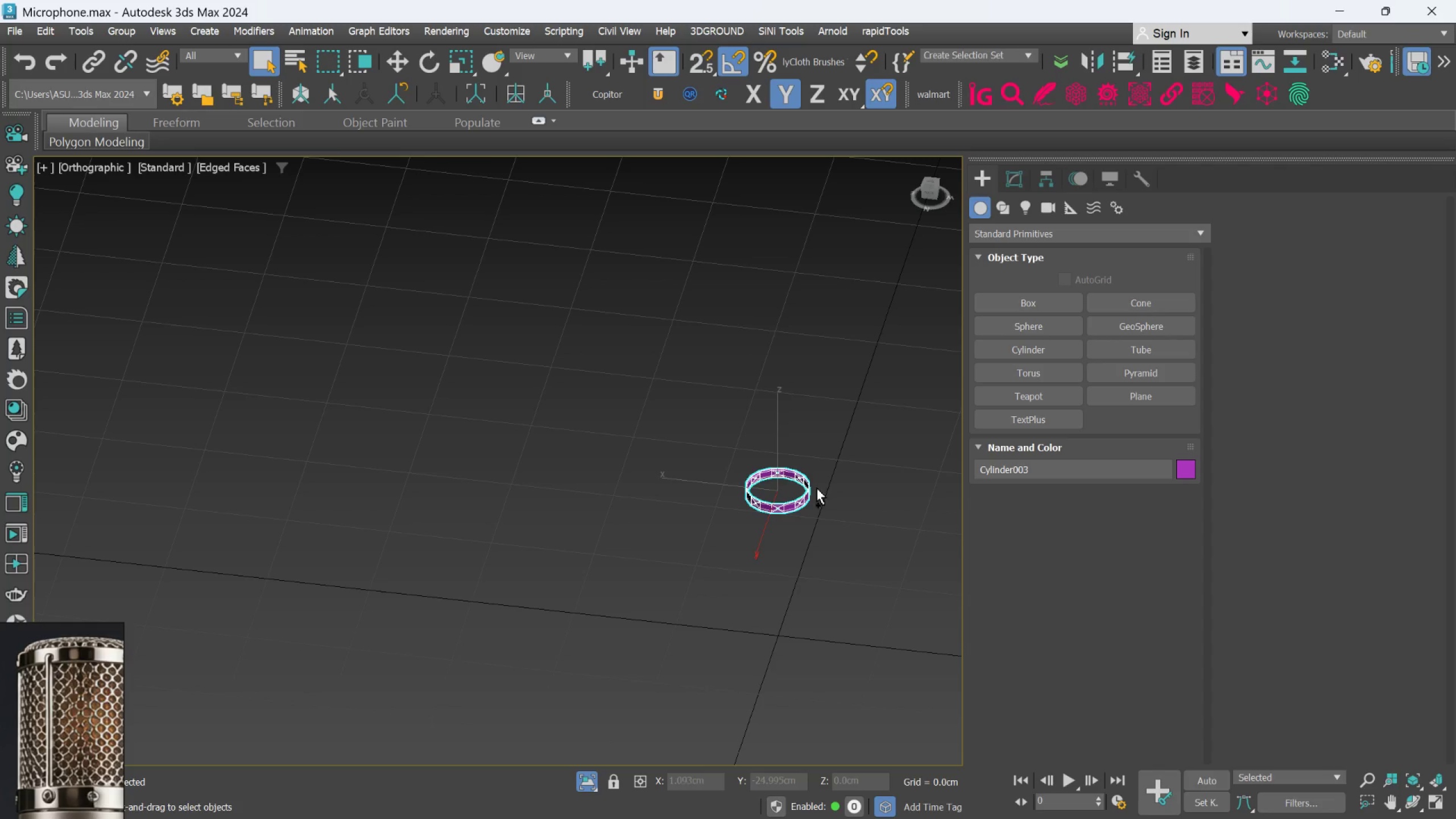 
key(Control+Z)
 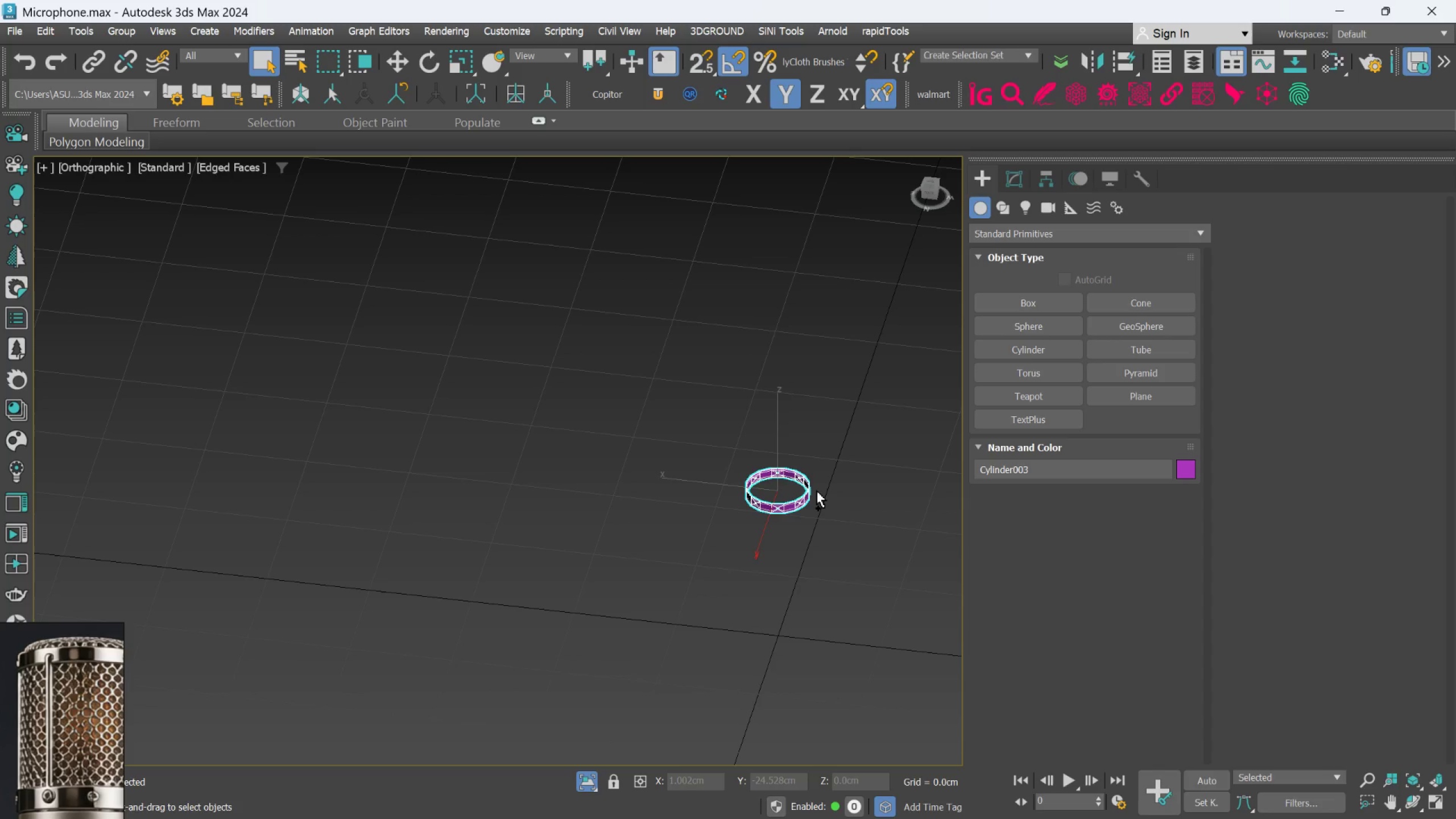 
key(Control+Z)
 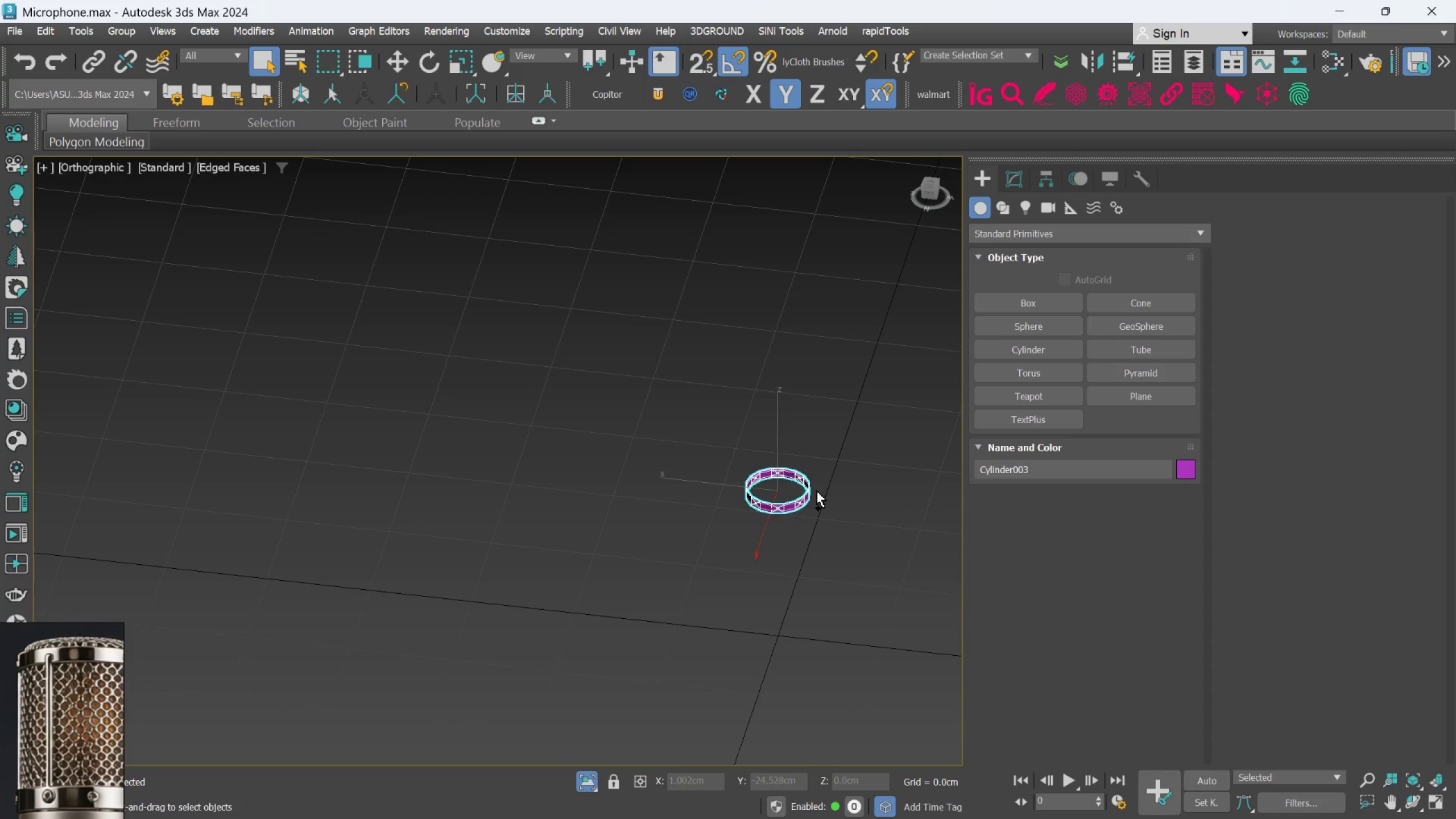 
key(Control+Z)
 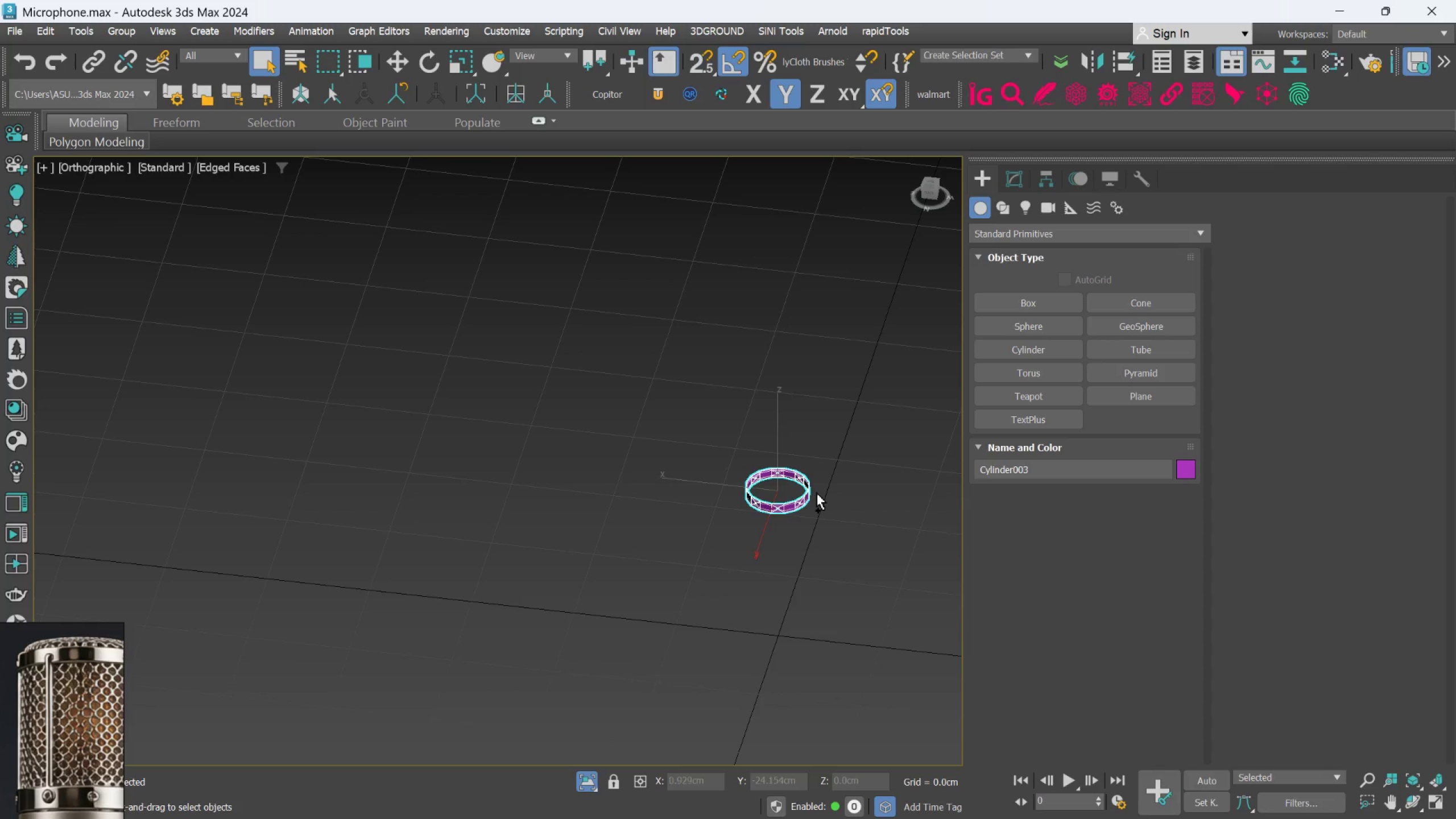 
key(Control+Z)
 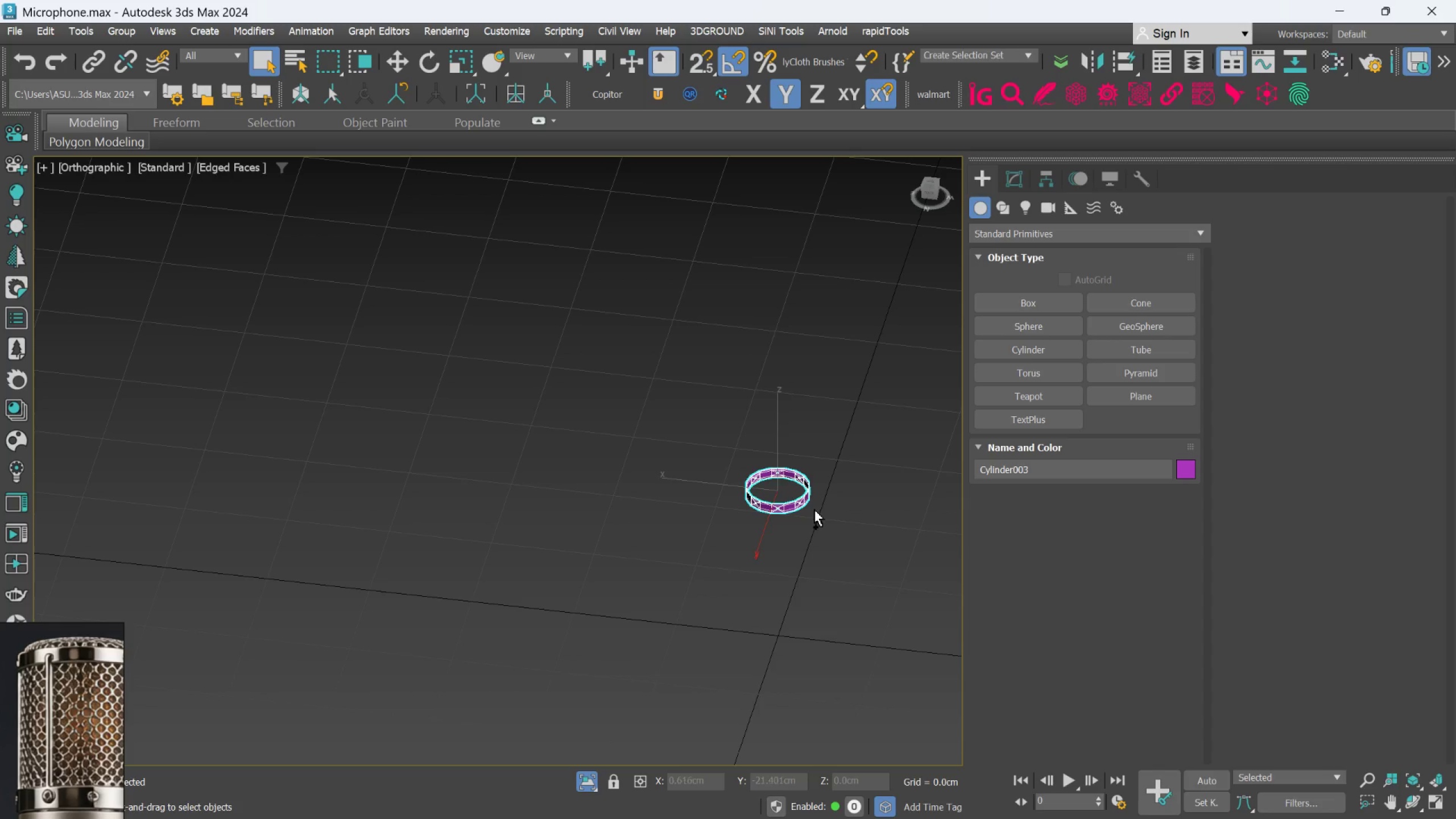 
key(Control+Z)
 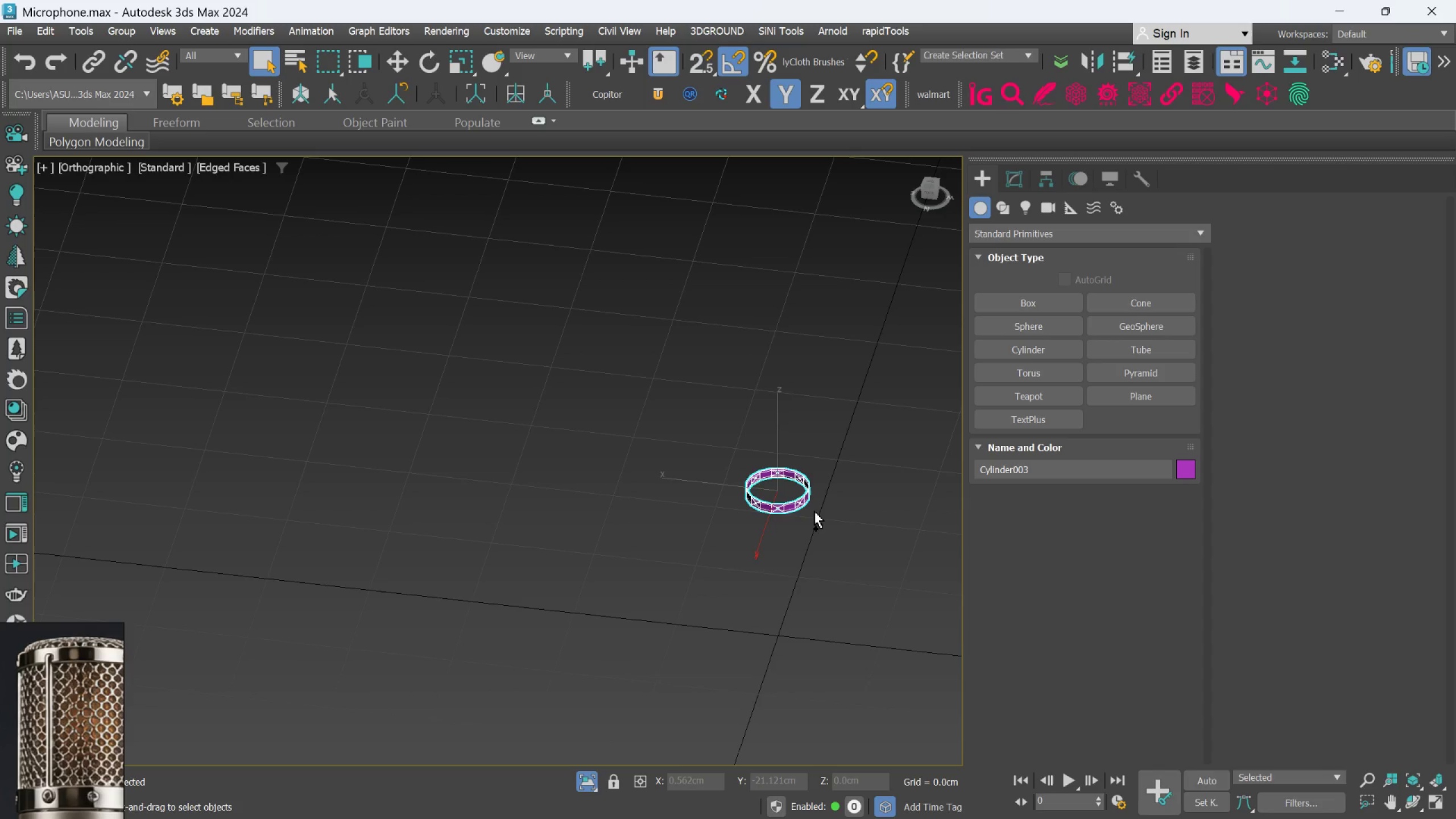 
key(Control+Z)
 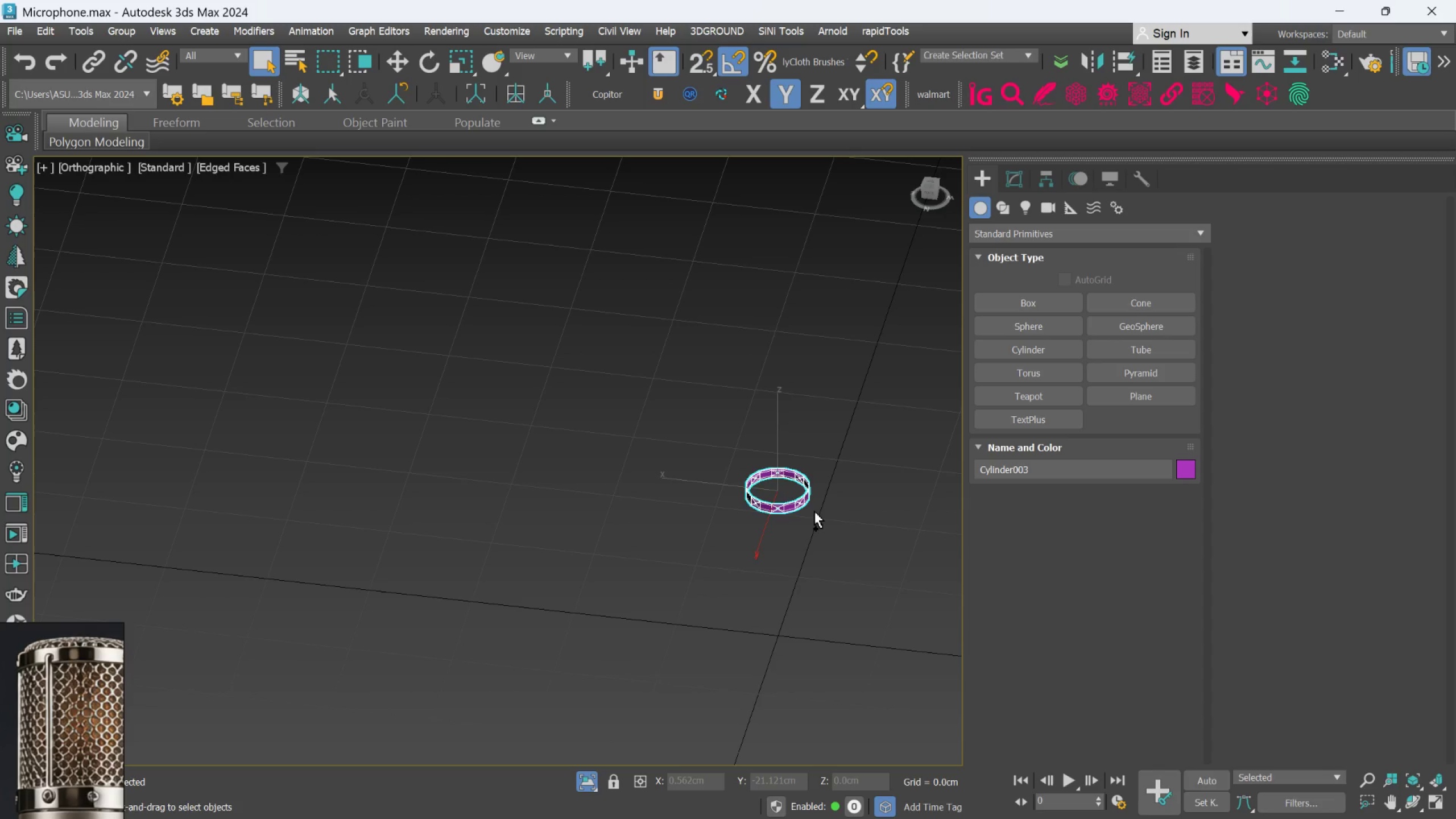 
key(Control+Z)
 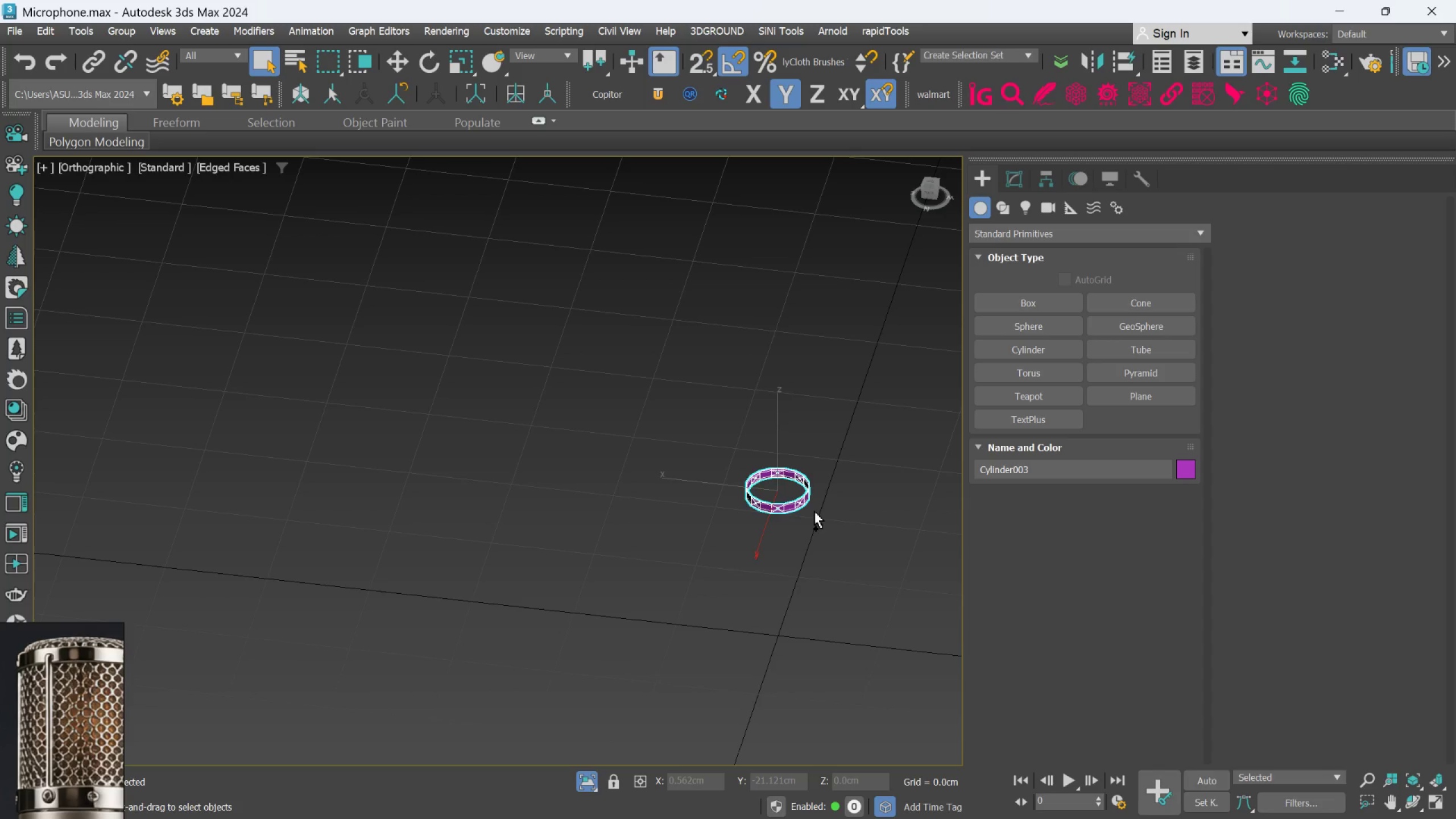 
key(Control+Z)
 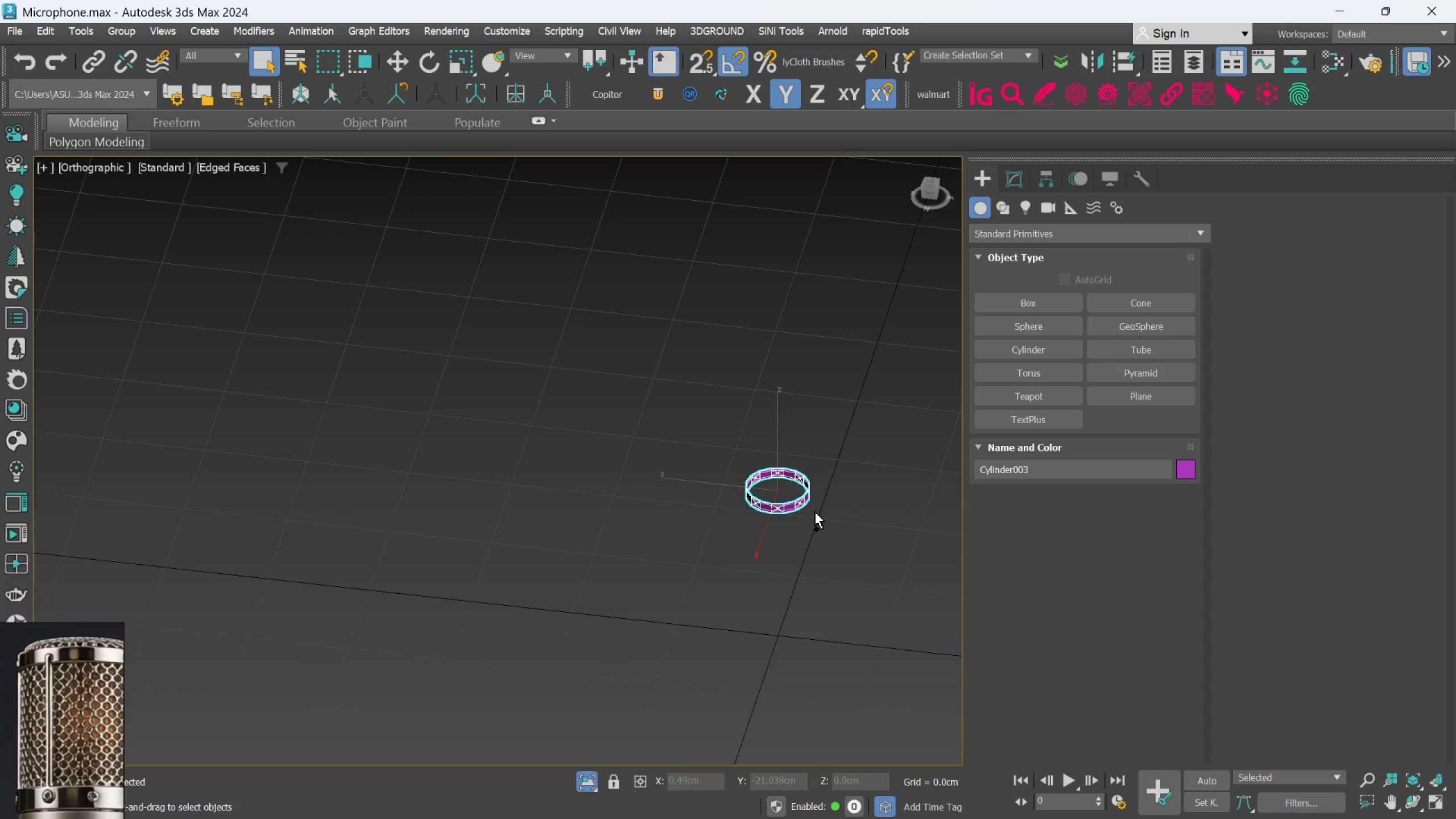 
key(Control+Z)
 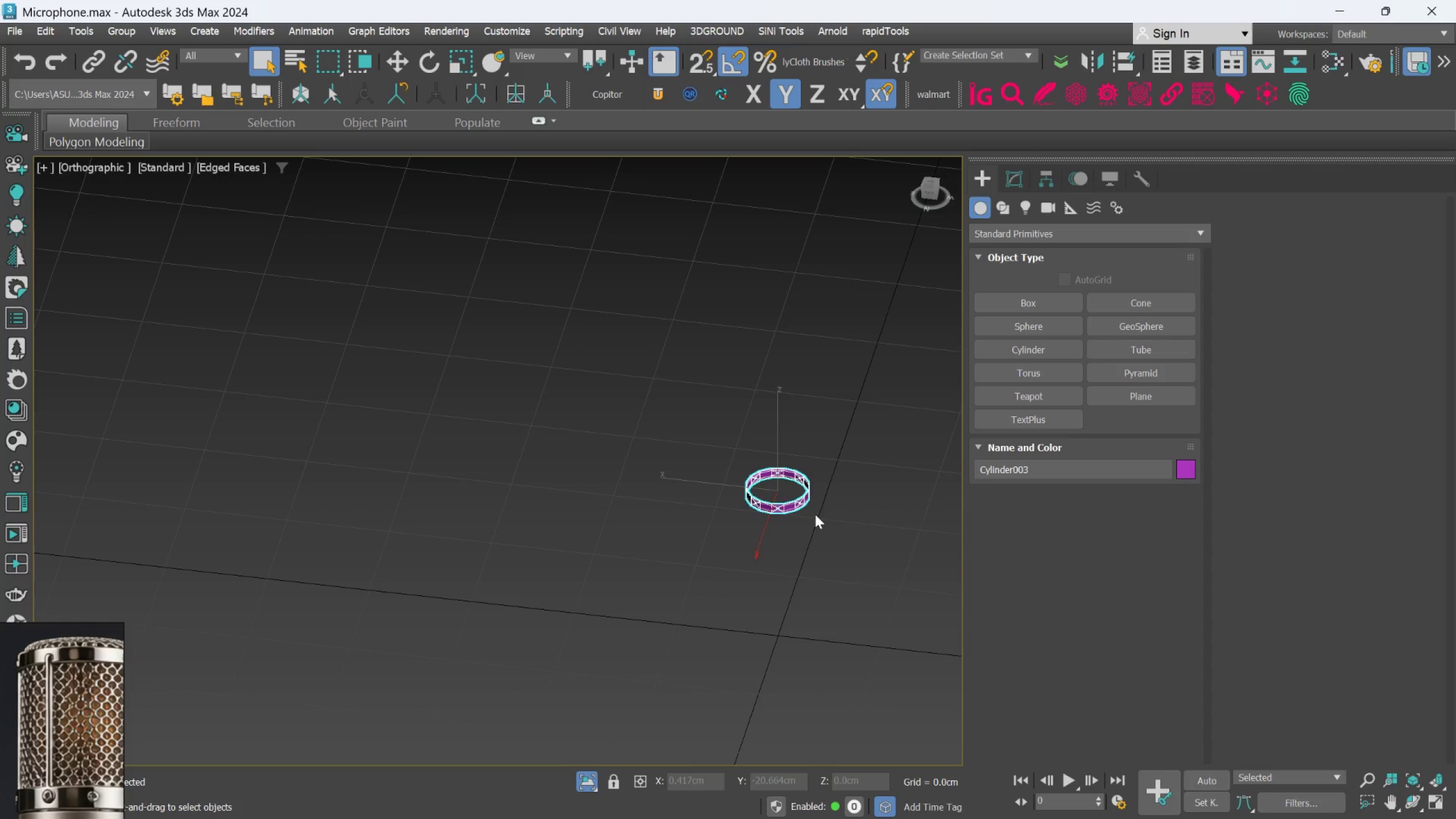 
scroll: coordinate [783, 502], scroll_direction: up, amount: 9.0
 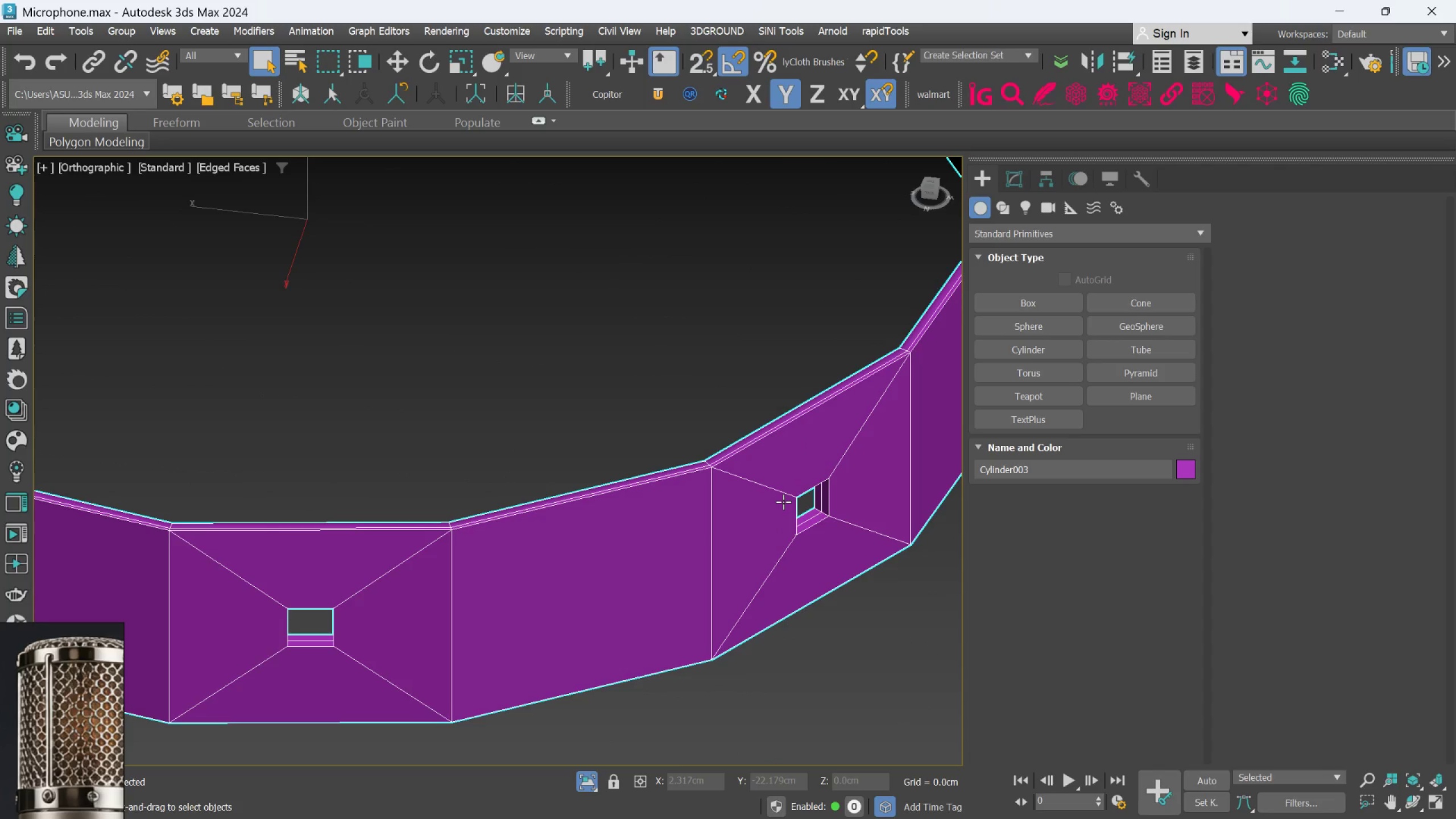 
key(Control+Z)
 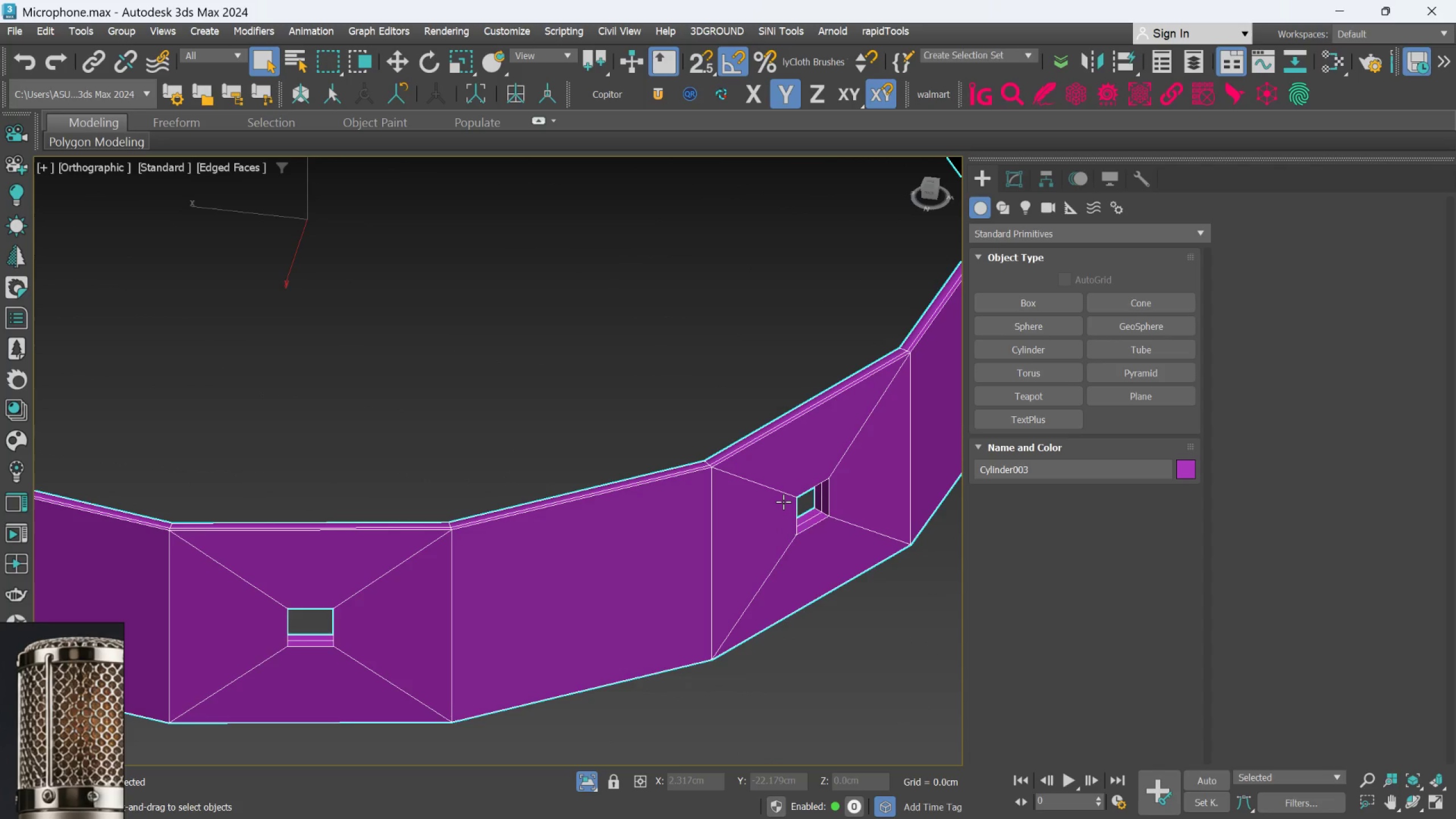 
key(Control+Z)
 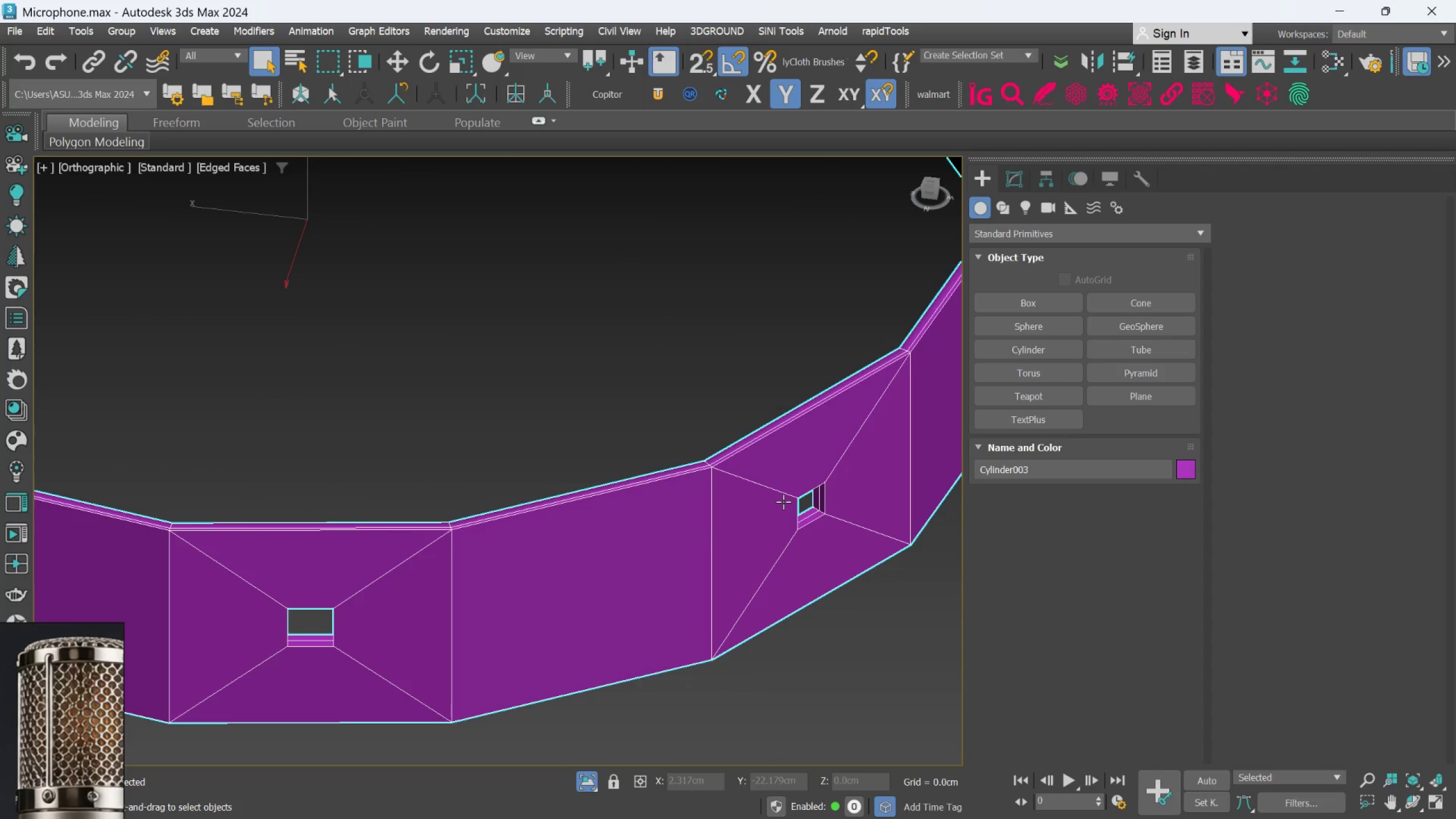 
key(Control+Z)
 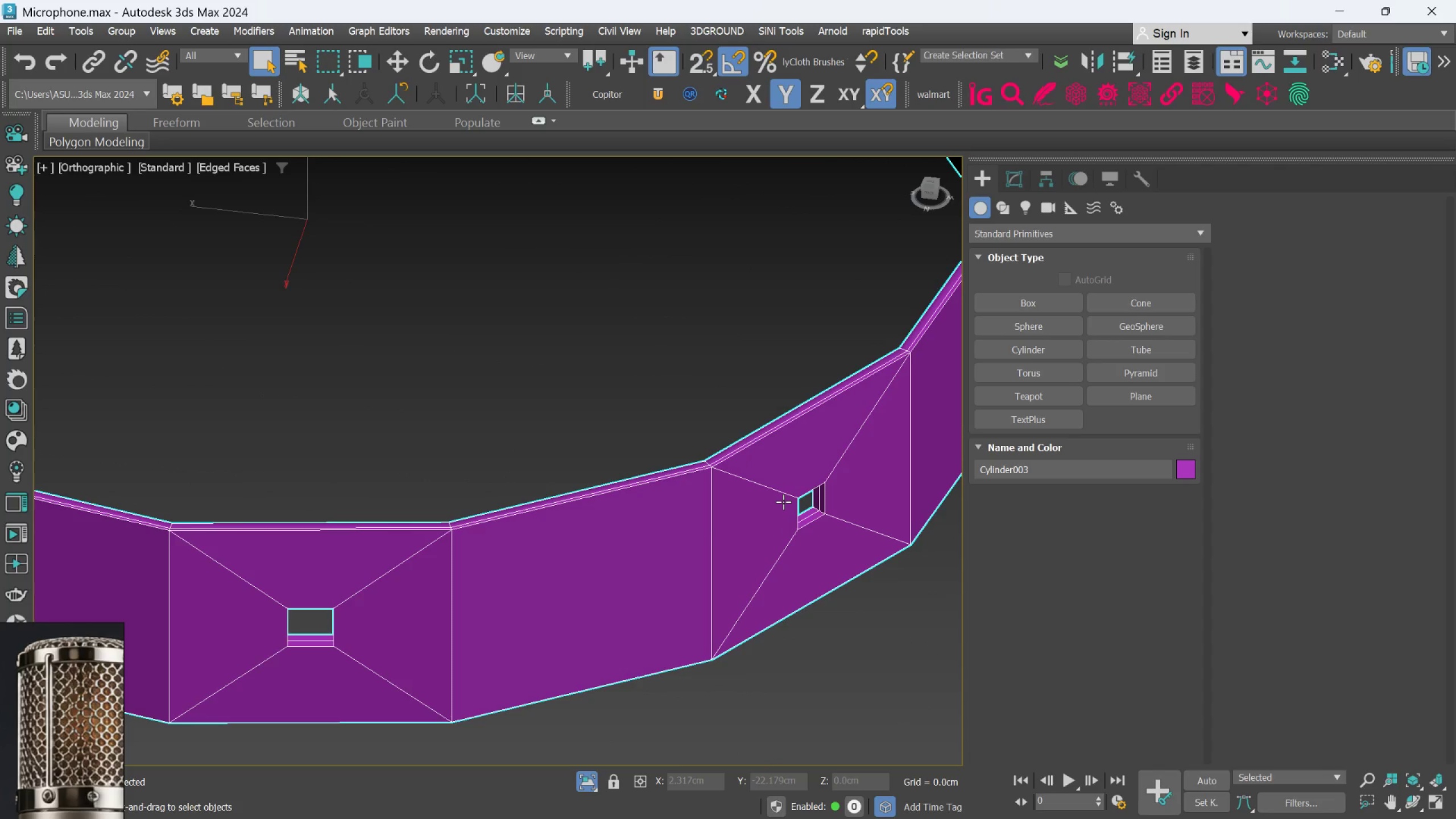 
key(Control+Z)
 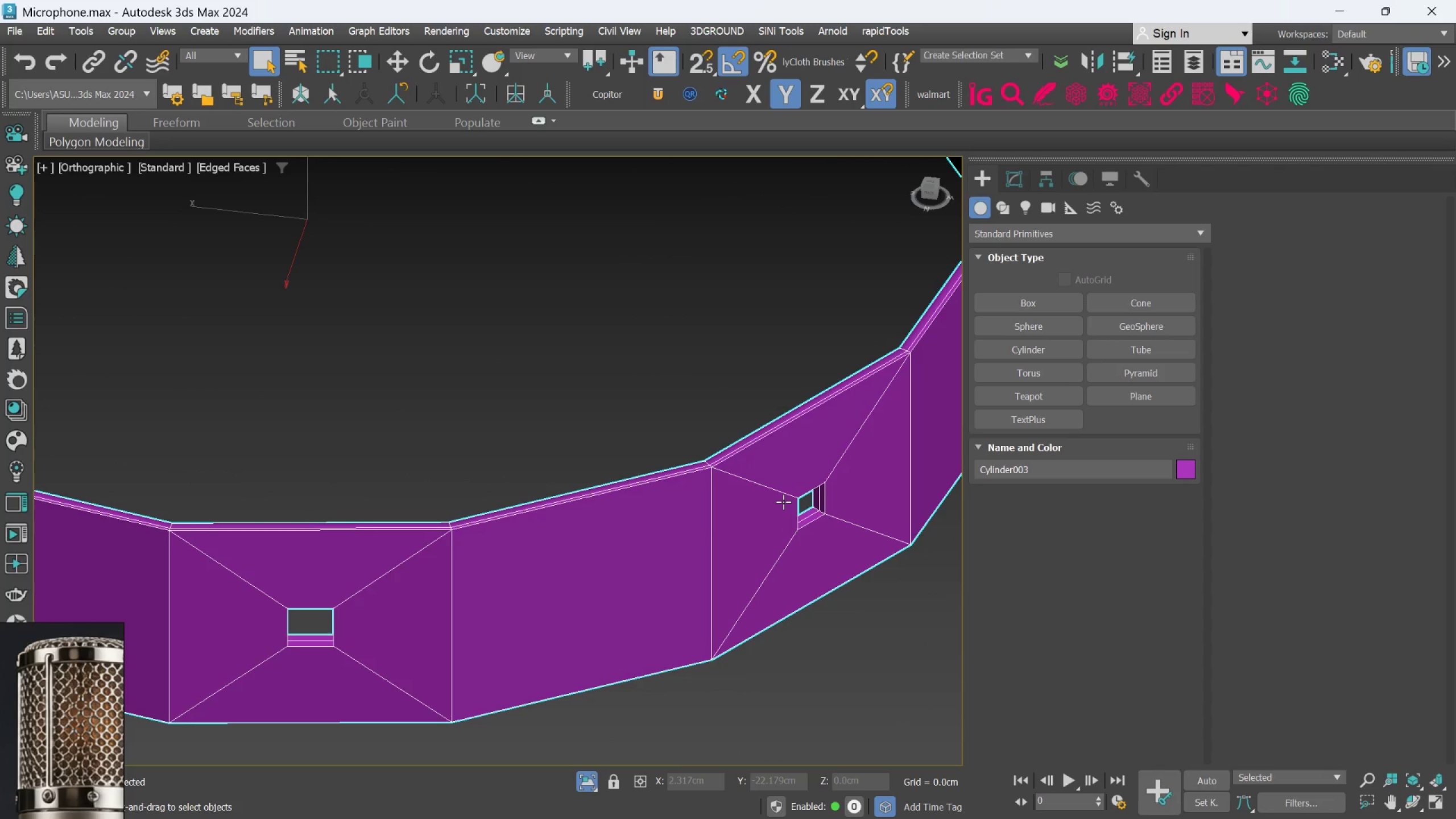 
key(Control+Z)
 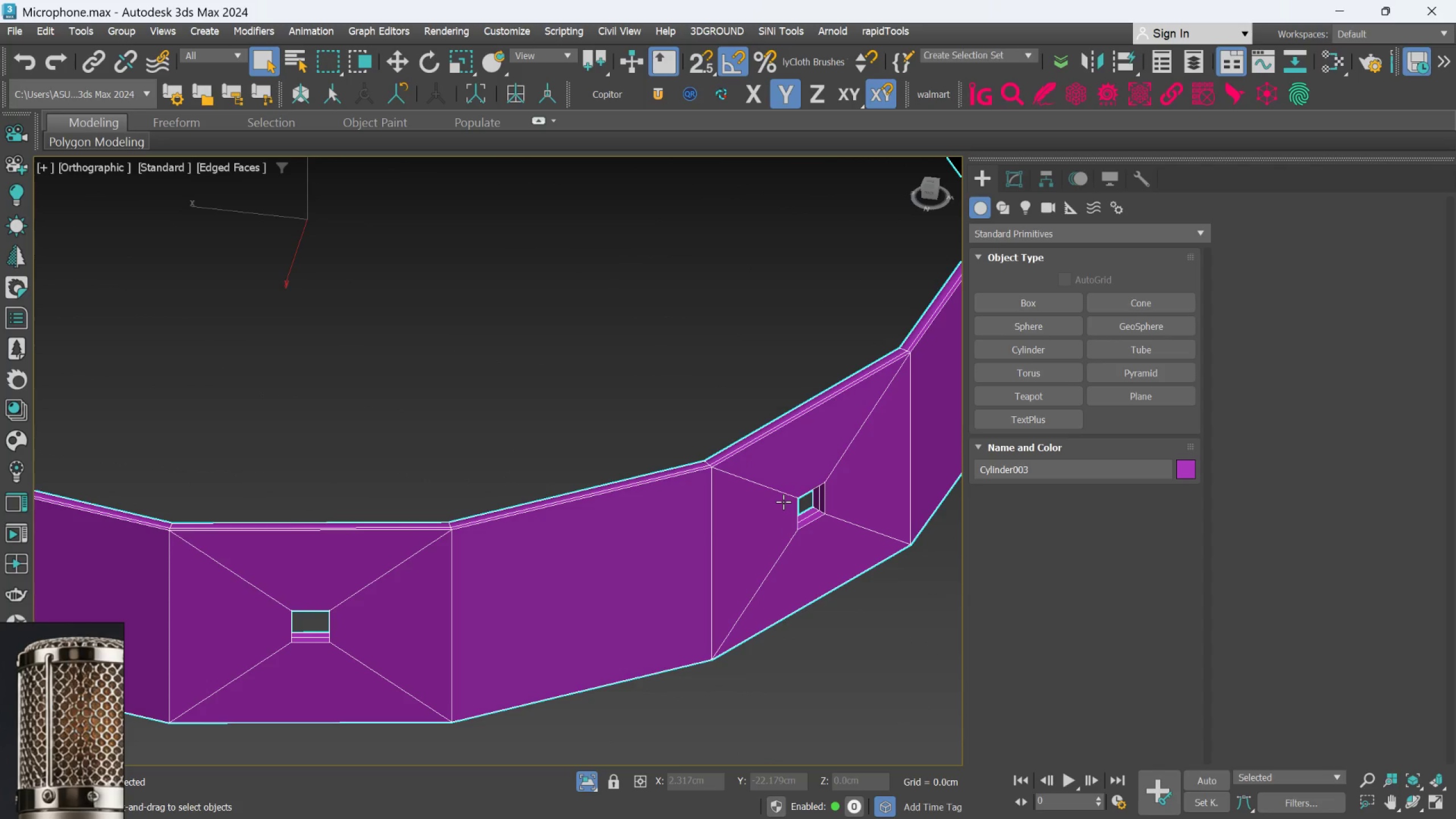 
key(Control+Z)
 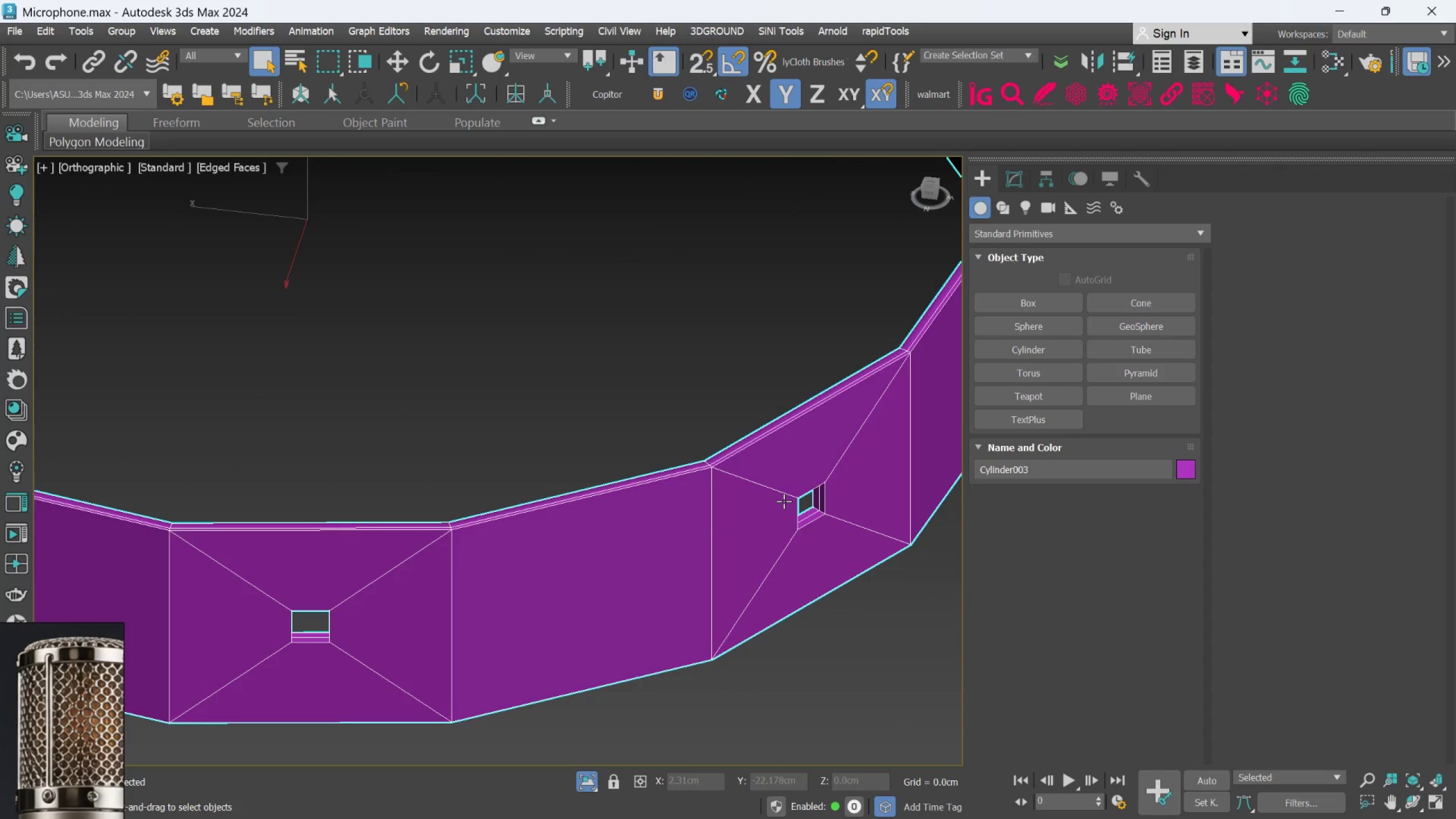 
key(Control+Z)
 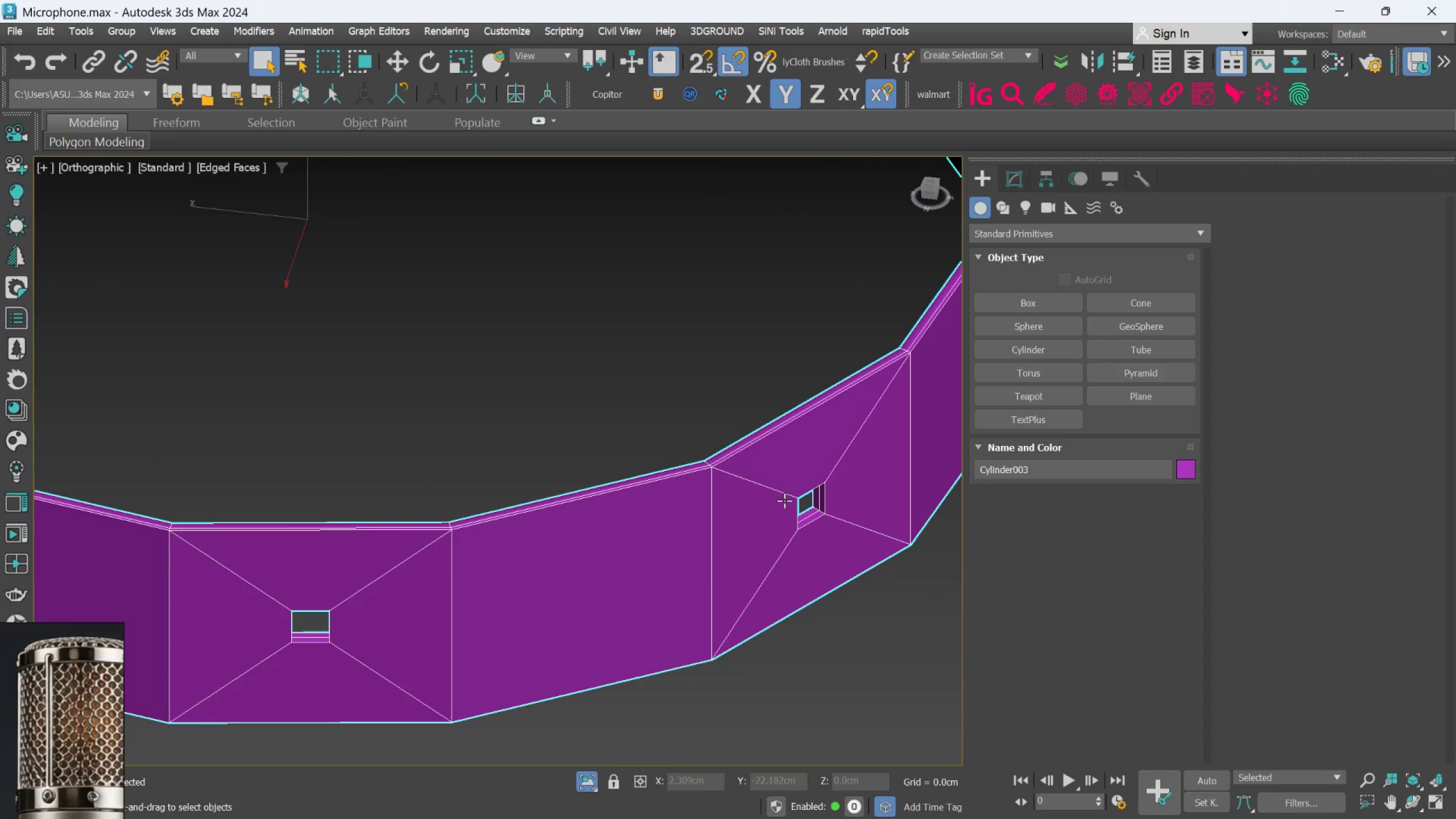 
hold_key(key=Z, duration=1.53)
 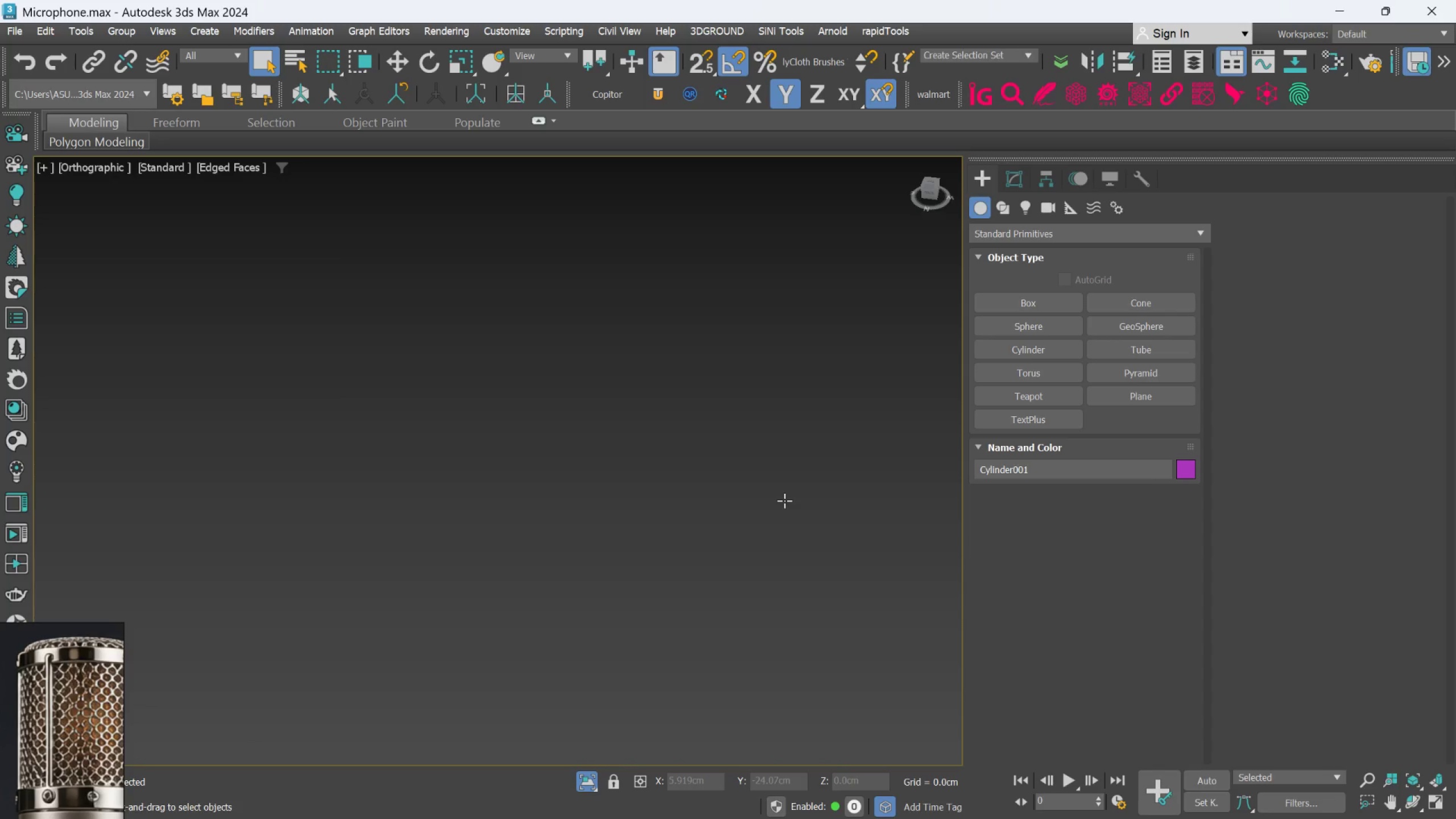 
scroll: coordinate [776, 482], scroll_direction: down, amount: 4.0
 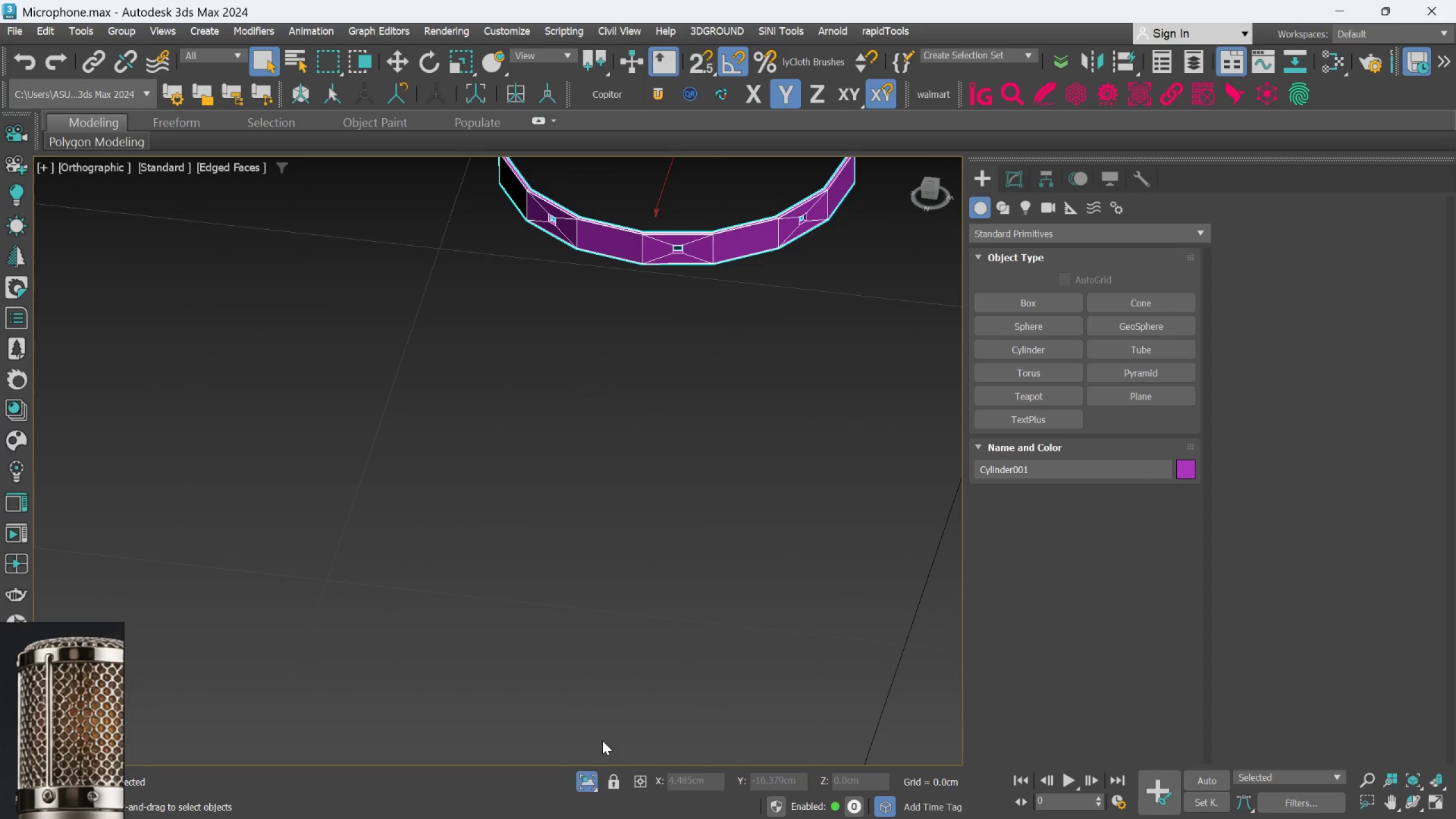 
left_click([592, 776])
 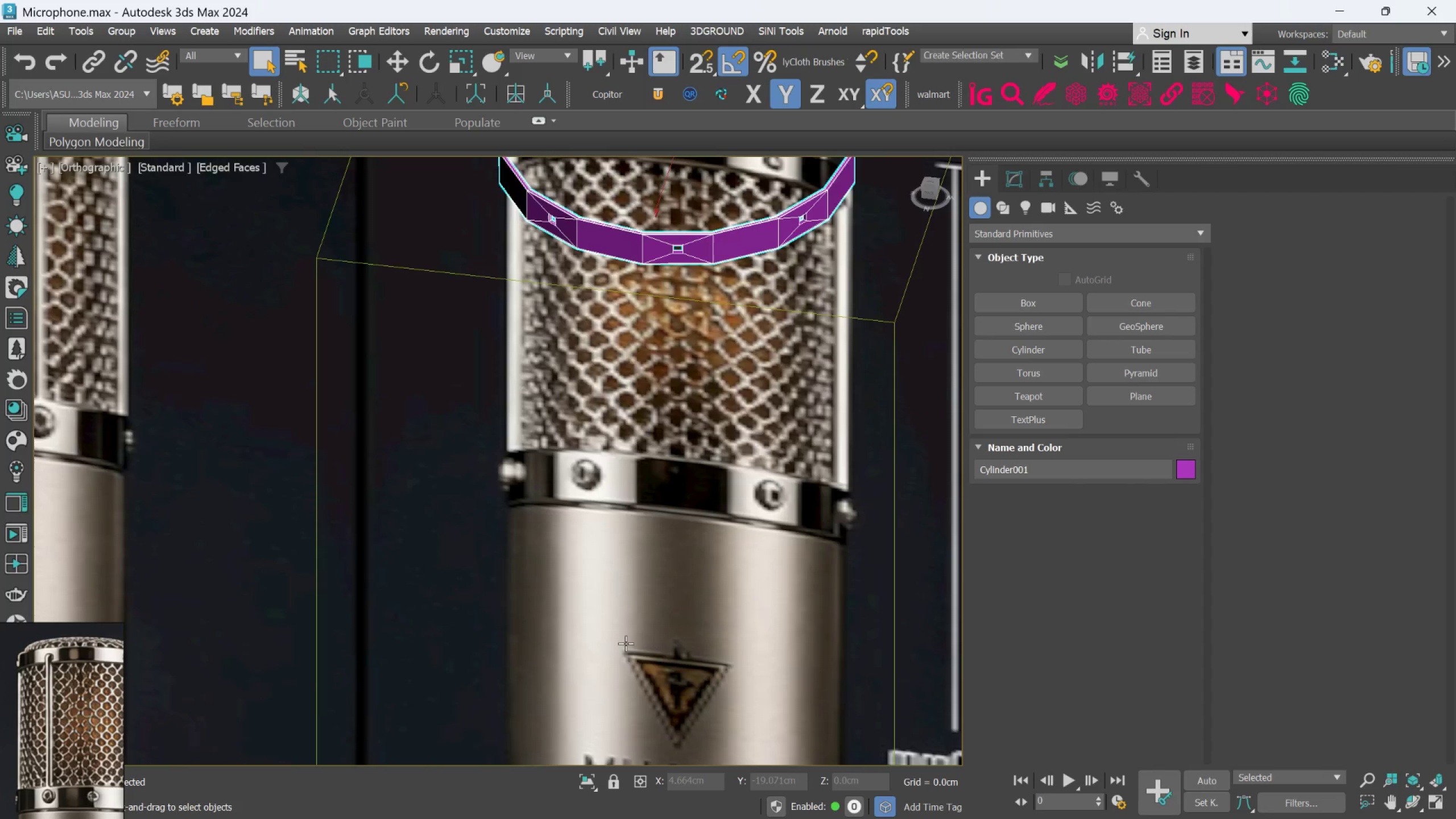 
scroll: coordinate [626, 643], scroll_direction: down, amount: 4.0
 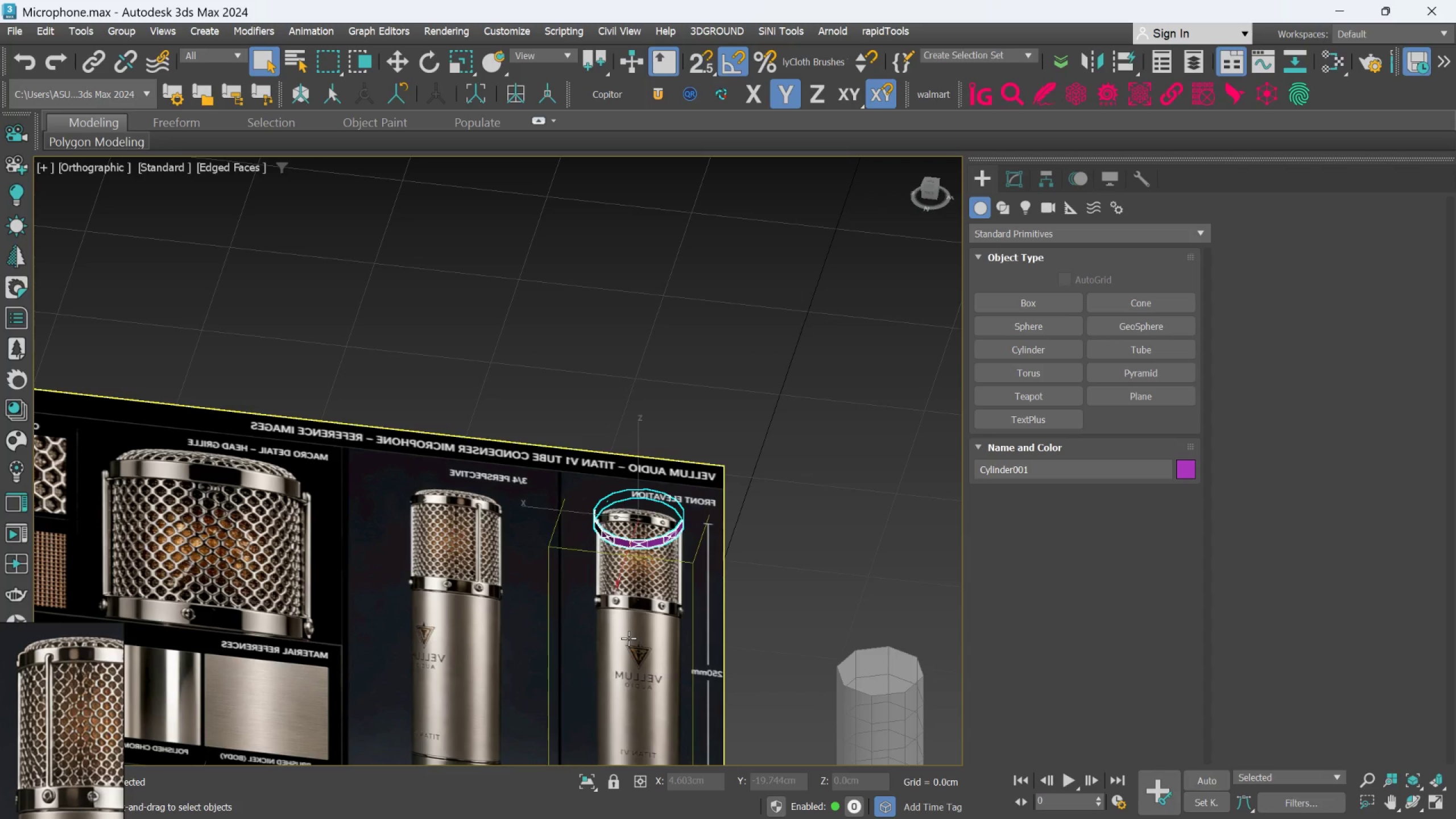 
key(F)
 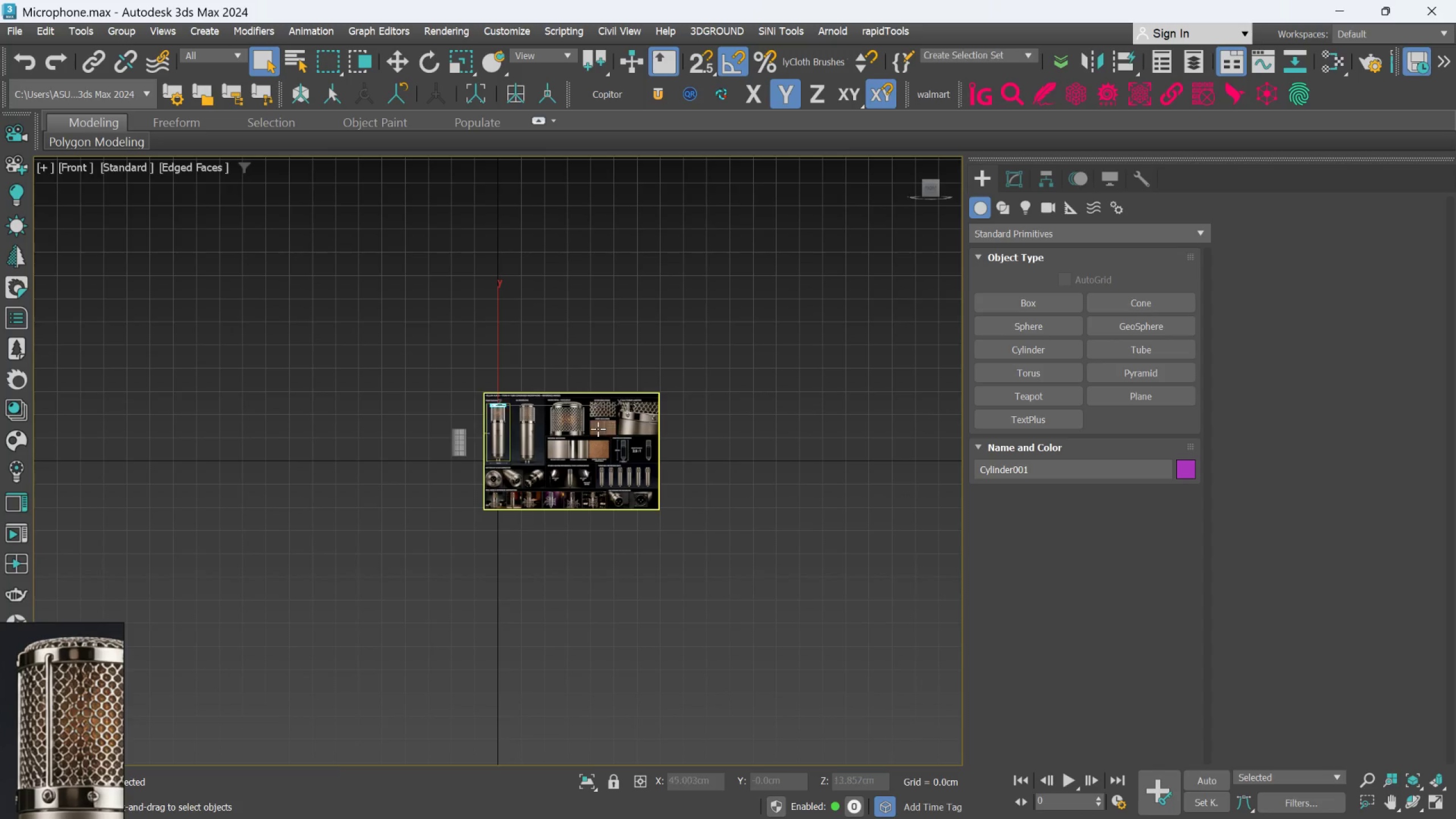 
scroll: coordinate [566, 478], scroll_direction: up, amount: 13.0
 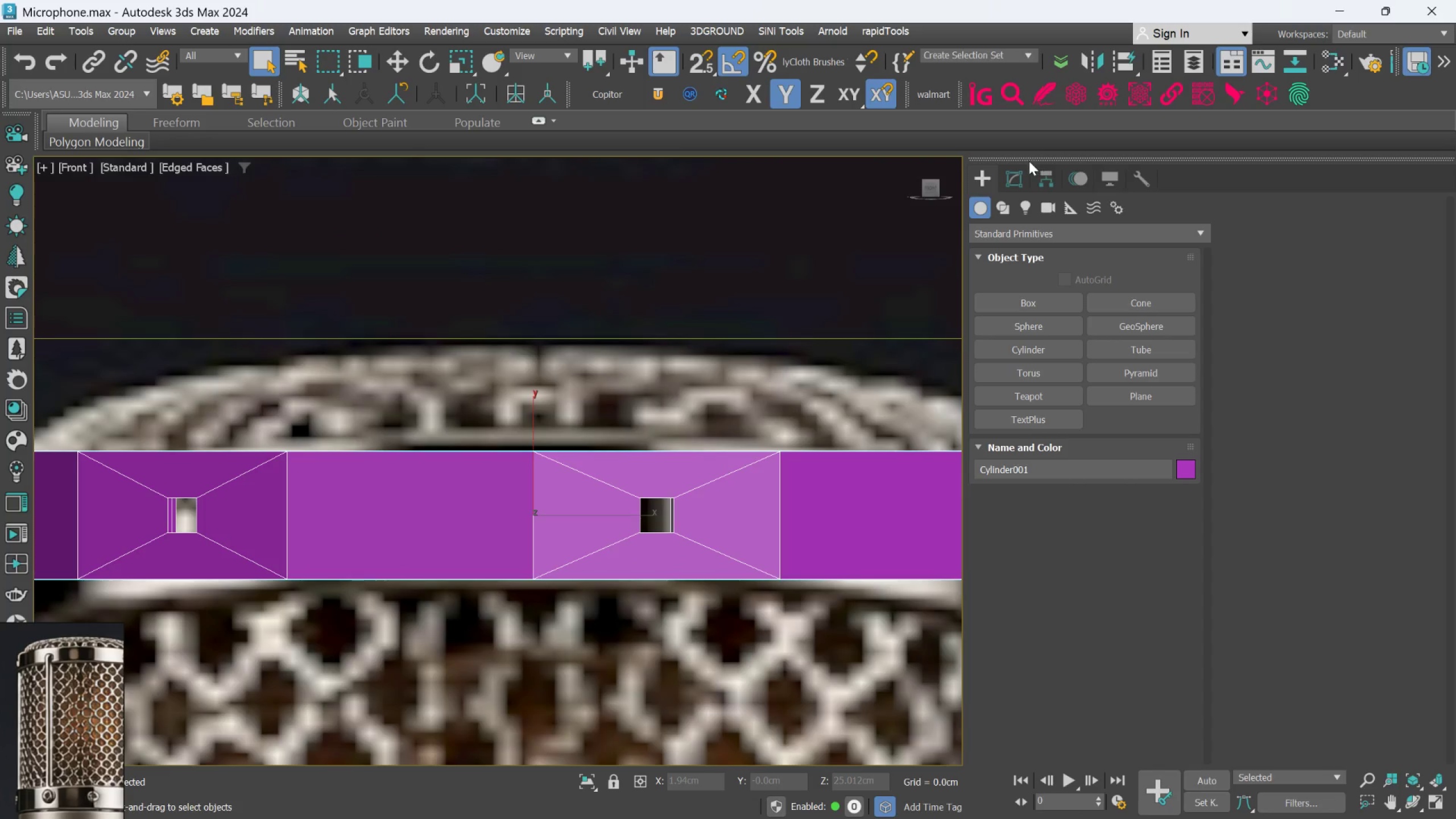 
left_click([1019, 170])
 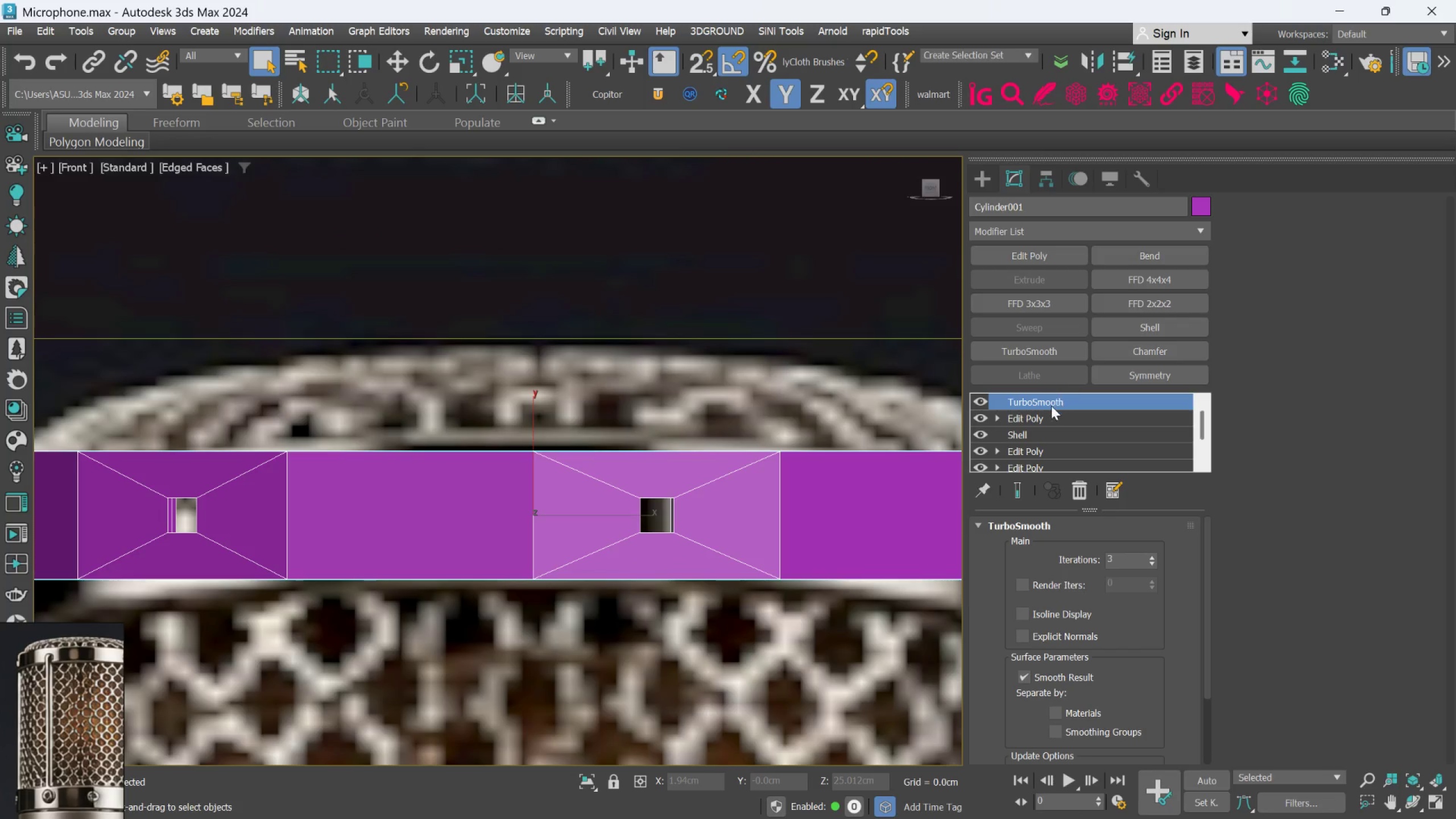 
left_click([1048, 414])
 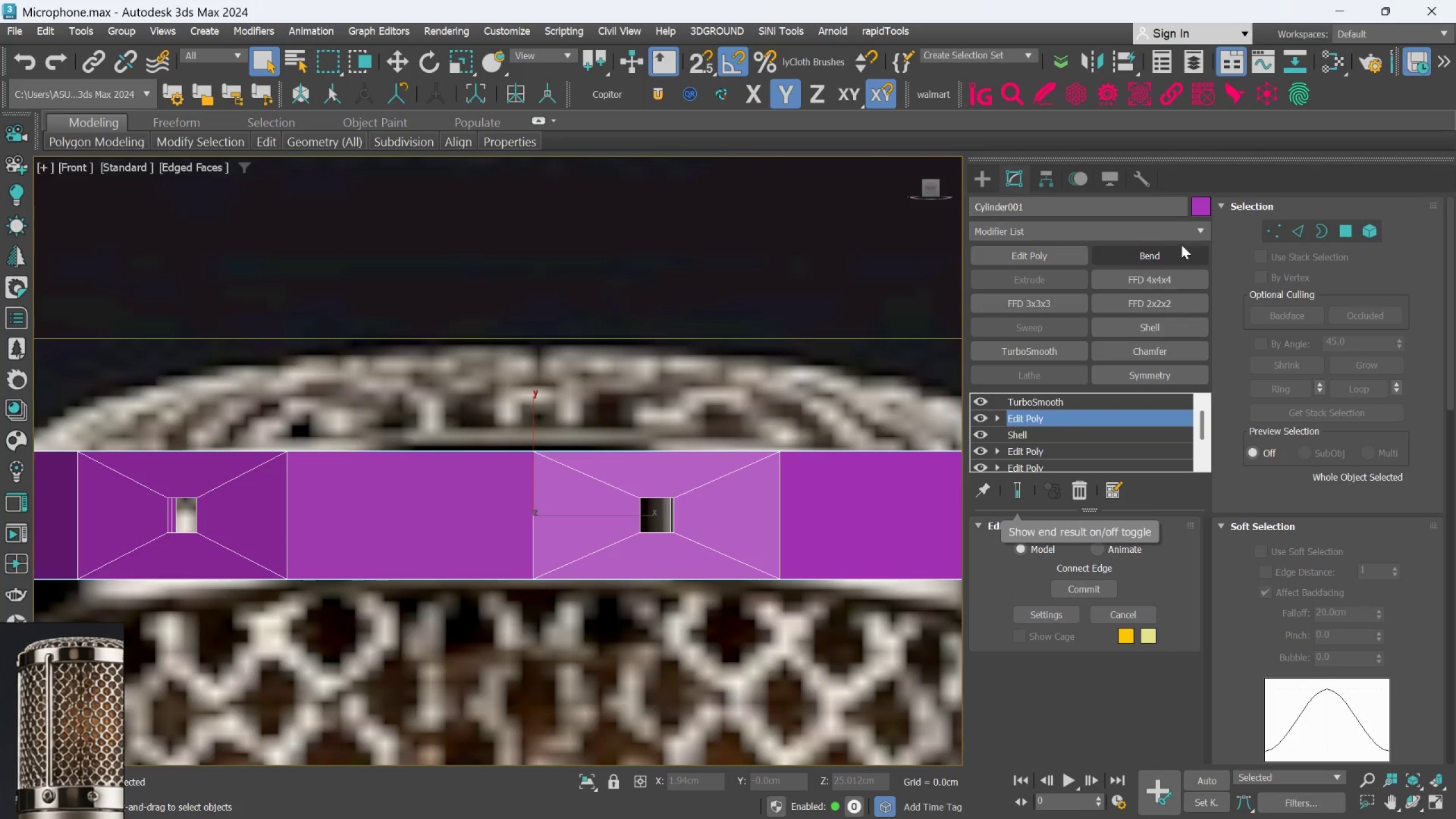 
left_click([1275, 226])
 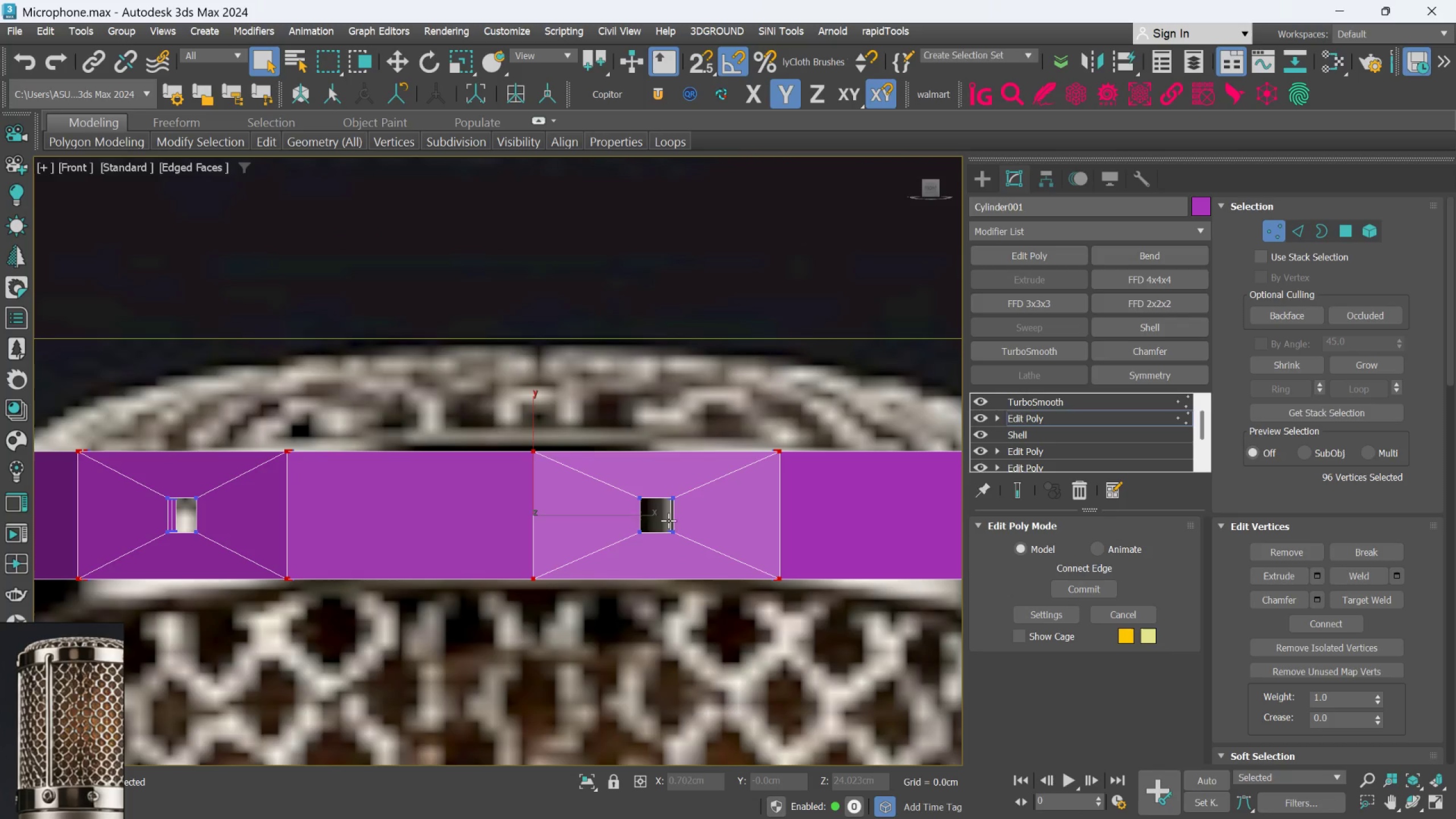 
hold_key(key=AltLeft, duration=0.8)
 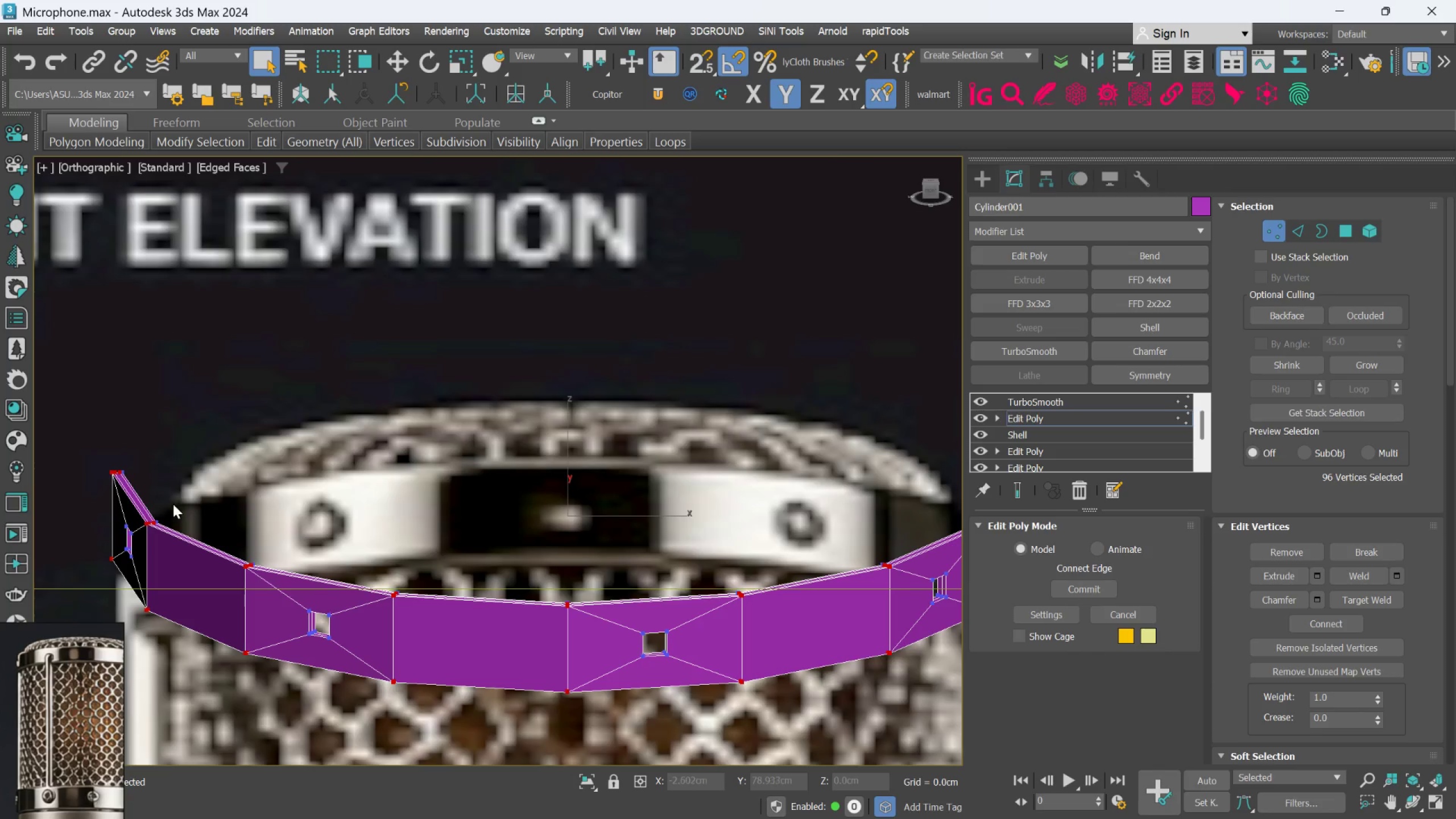 
scroll: coordinate [651, 518], scroll_direction: down, amount: 1.0
 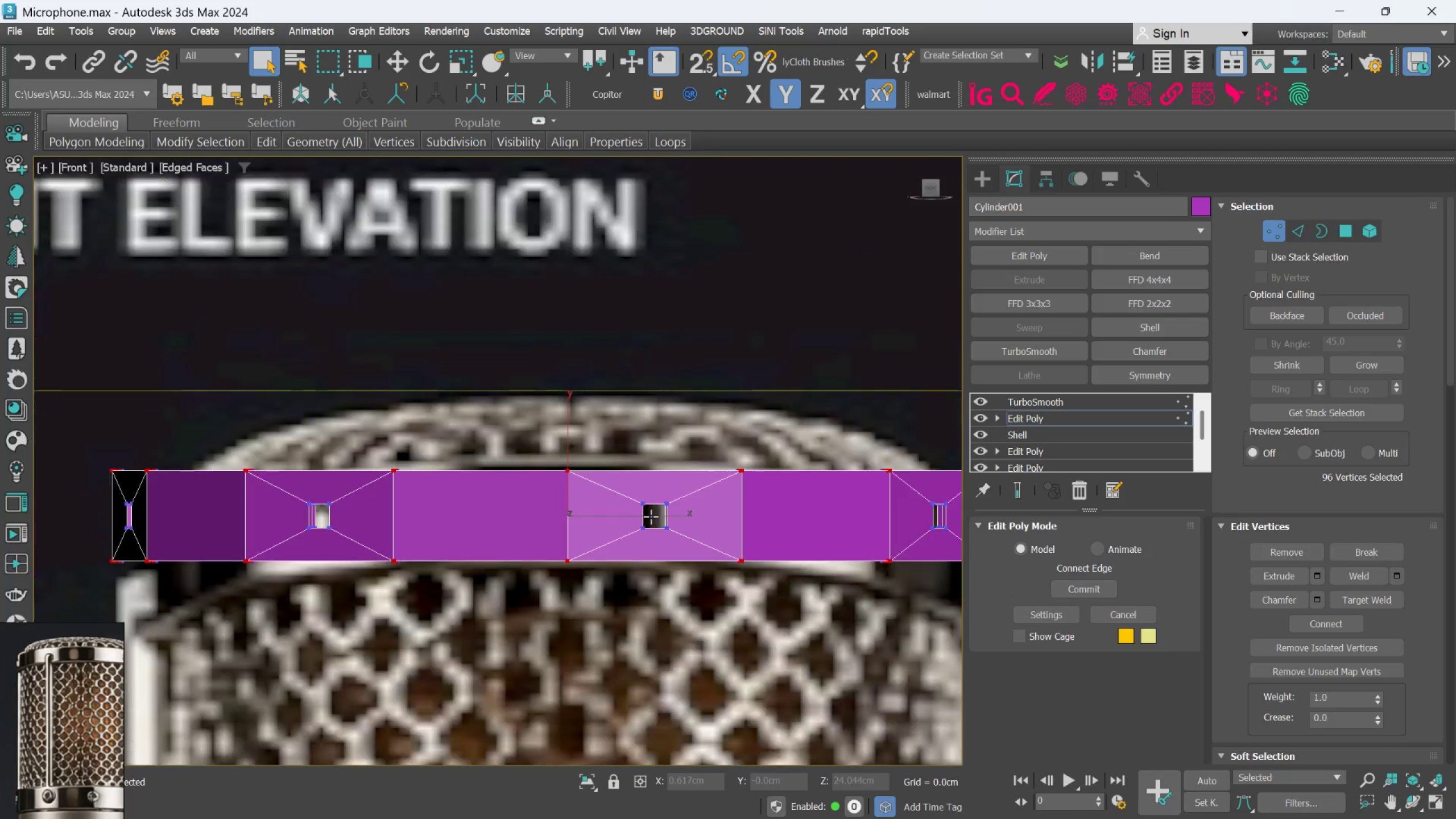 
hold_key(key=AltLeft, duration=1.16)
 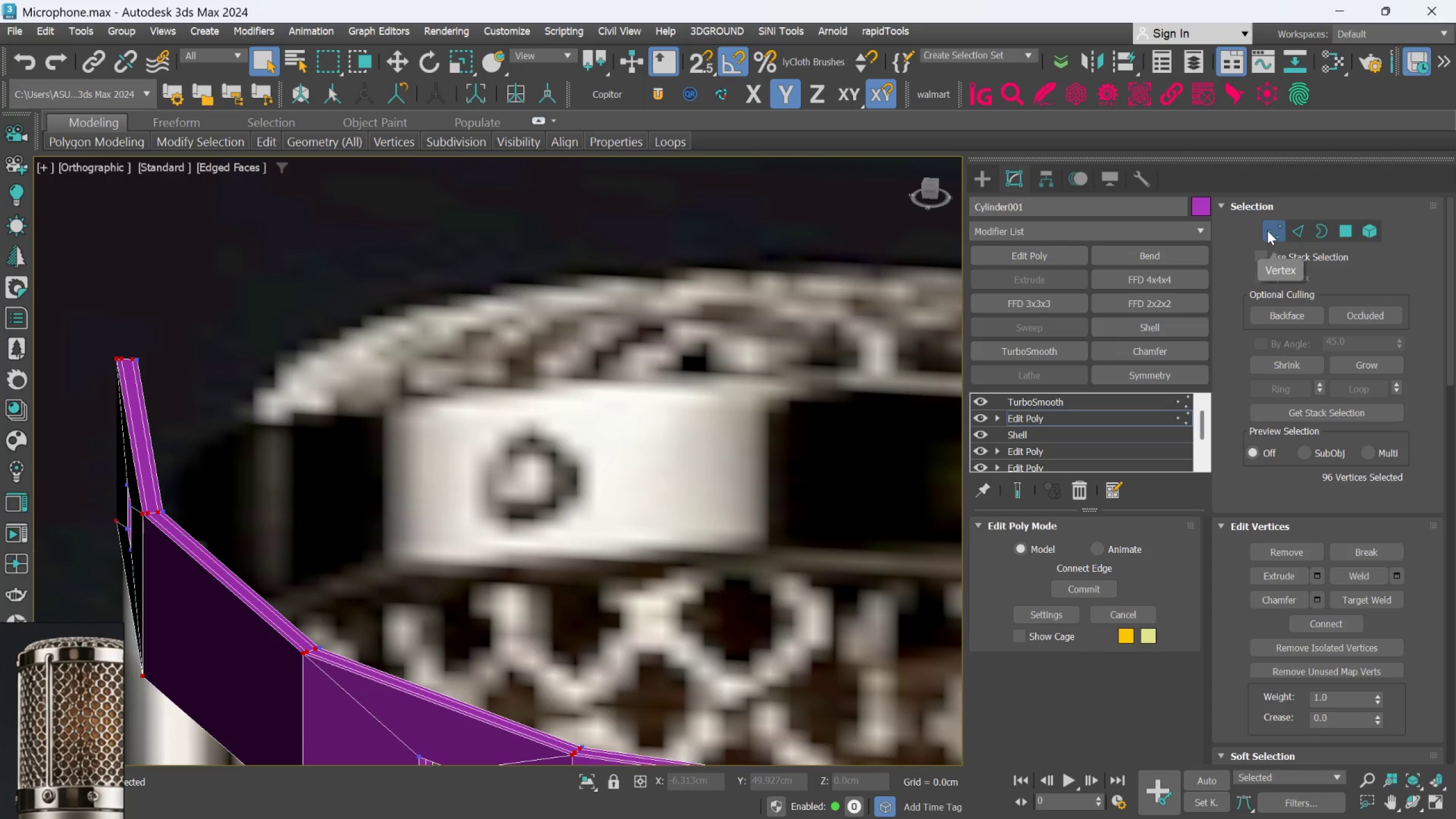 
scroll: coordinate [160, 490], scroll_direction: up, amount: 2.0
 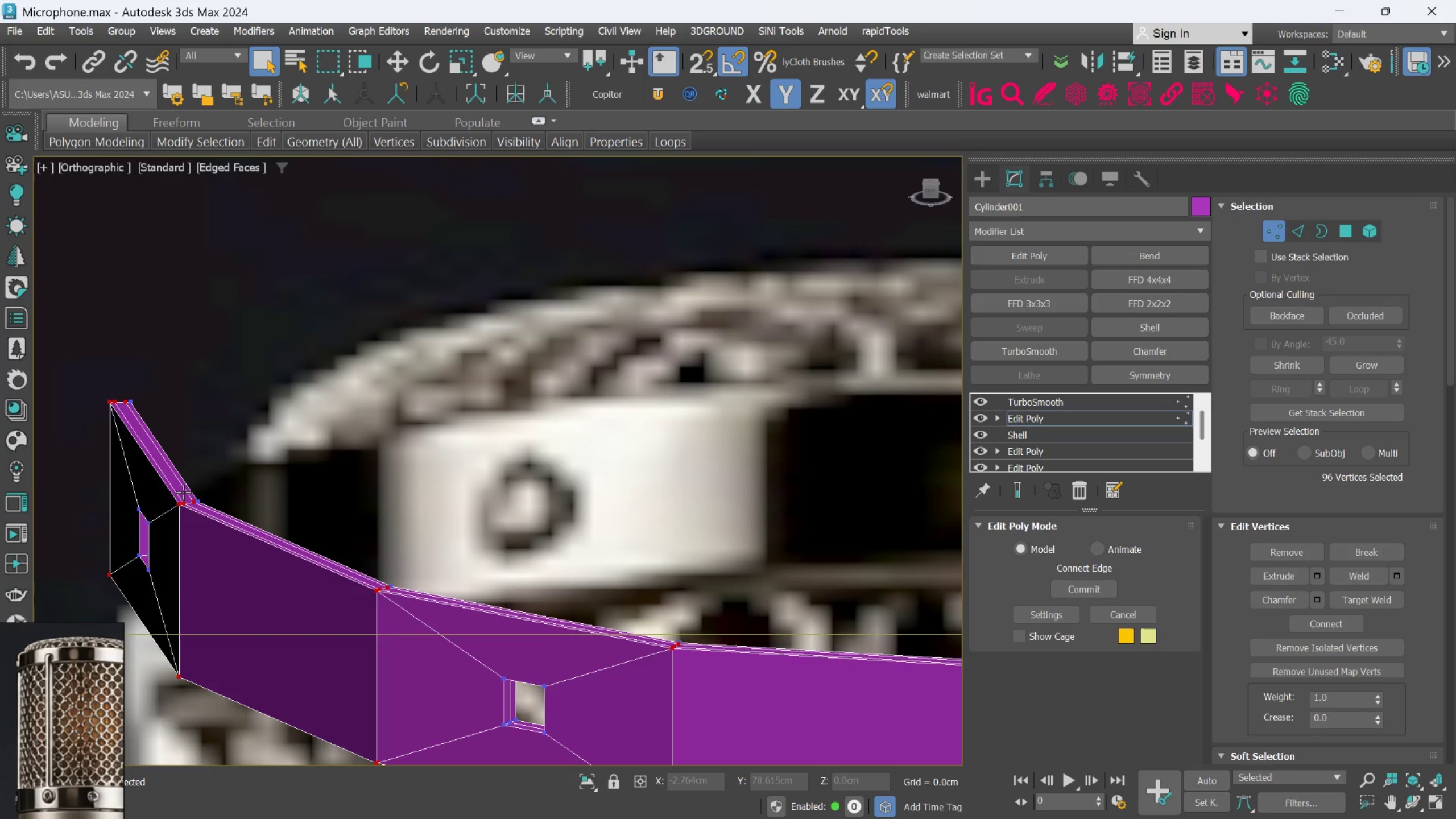 
left_click([1267, 230])
 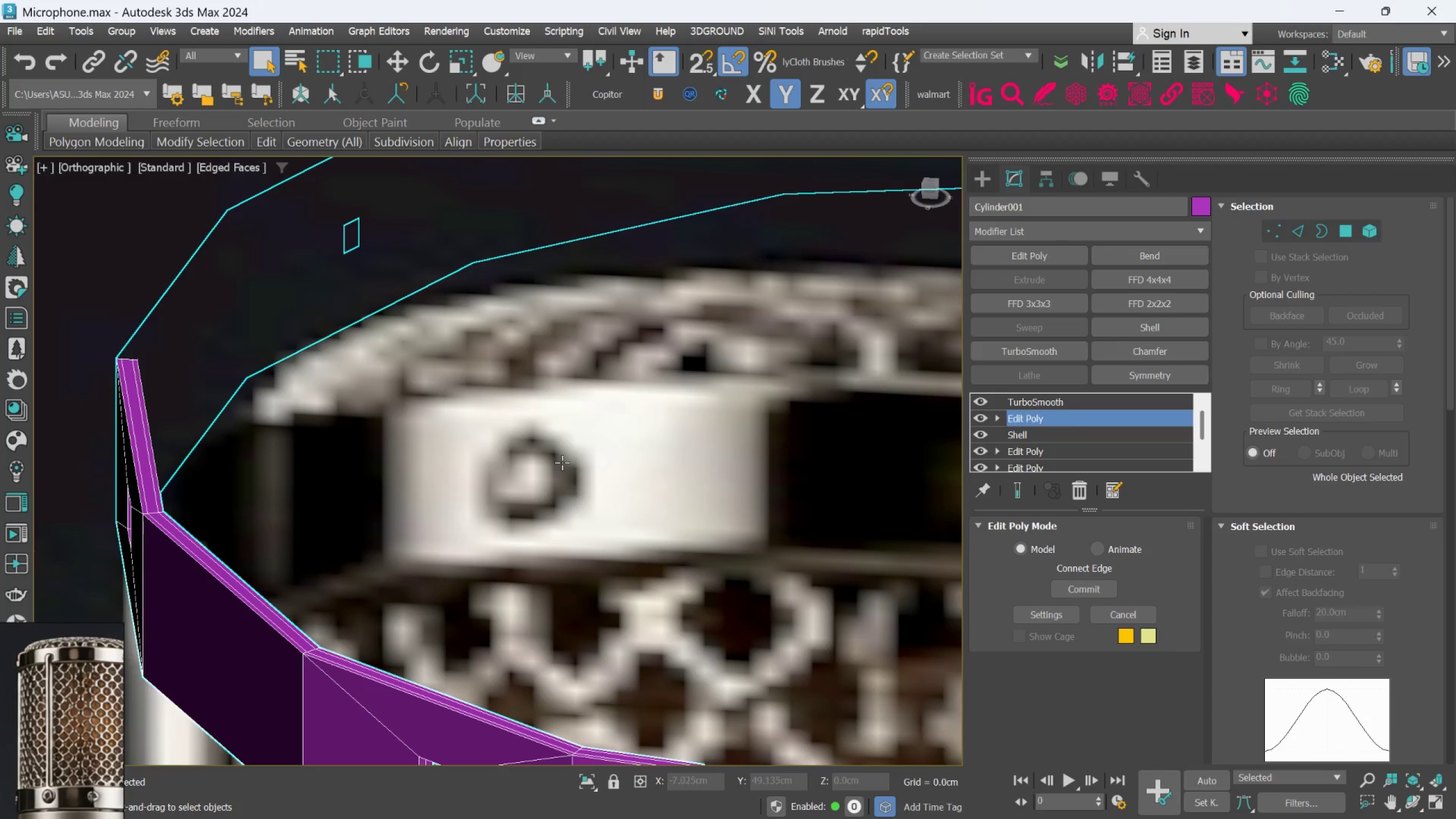 
scroll: coordinate [488, 463], scroll_direction: down, amount: 2.0
 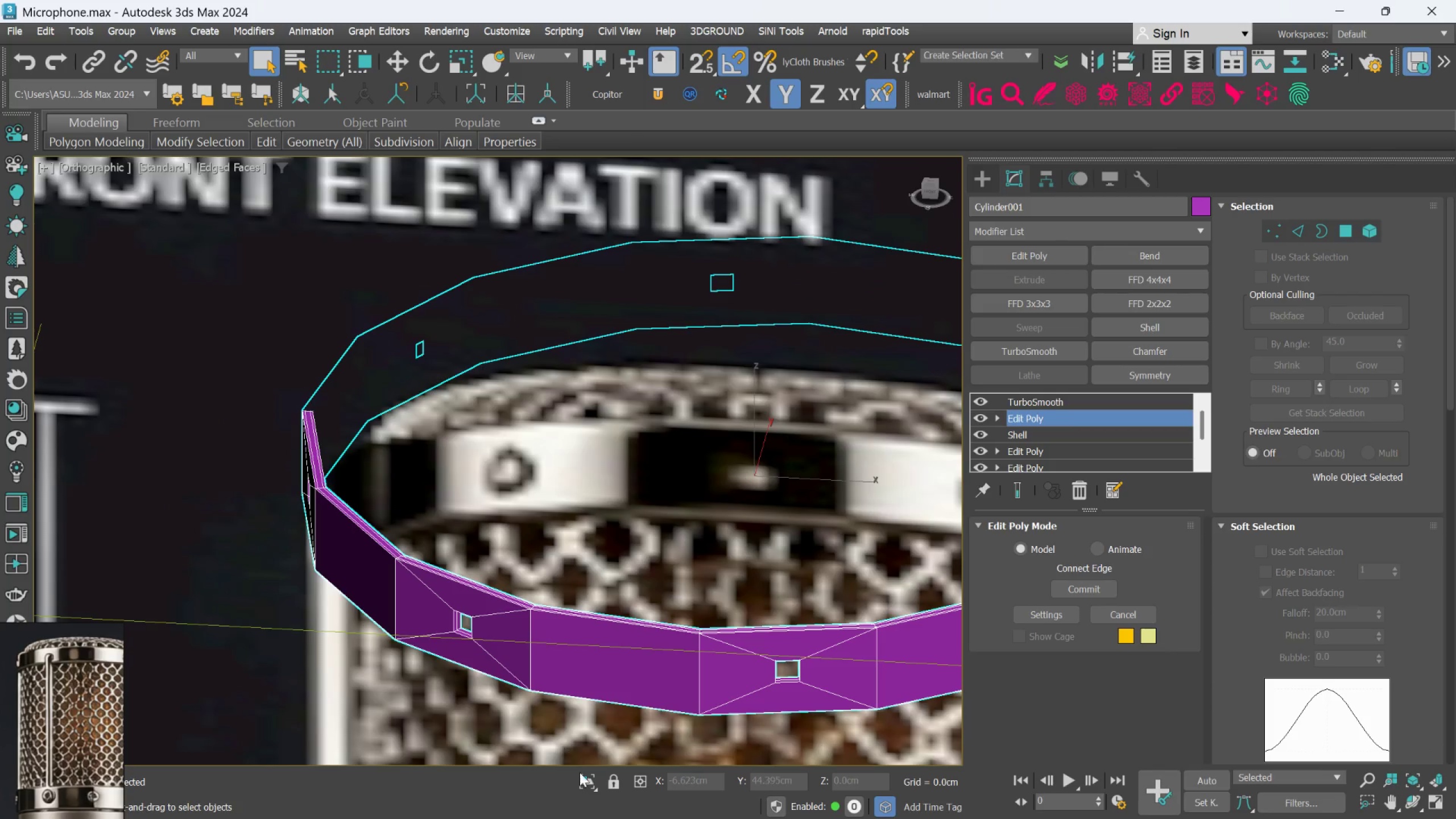 
left_click([588, 785])
 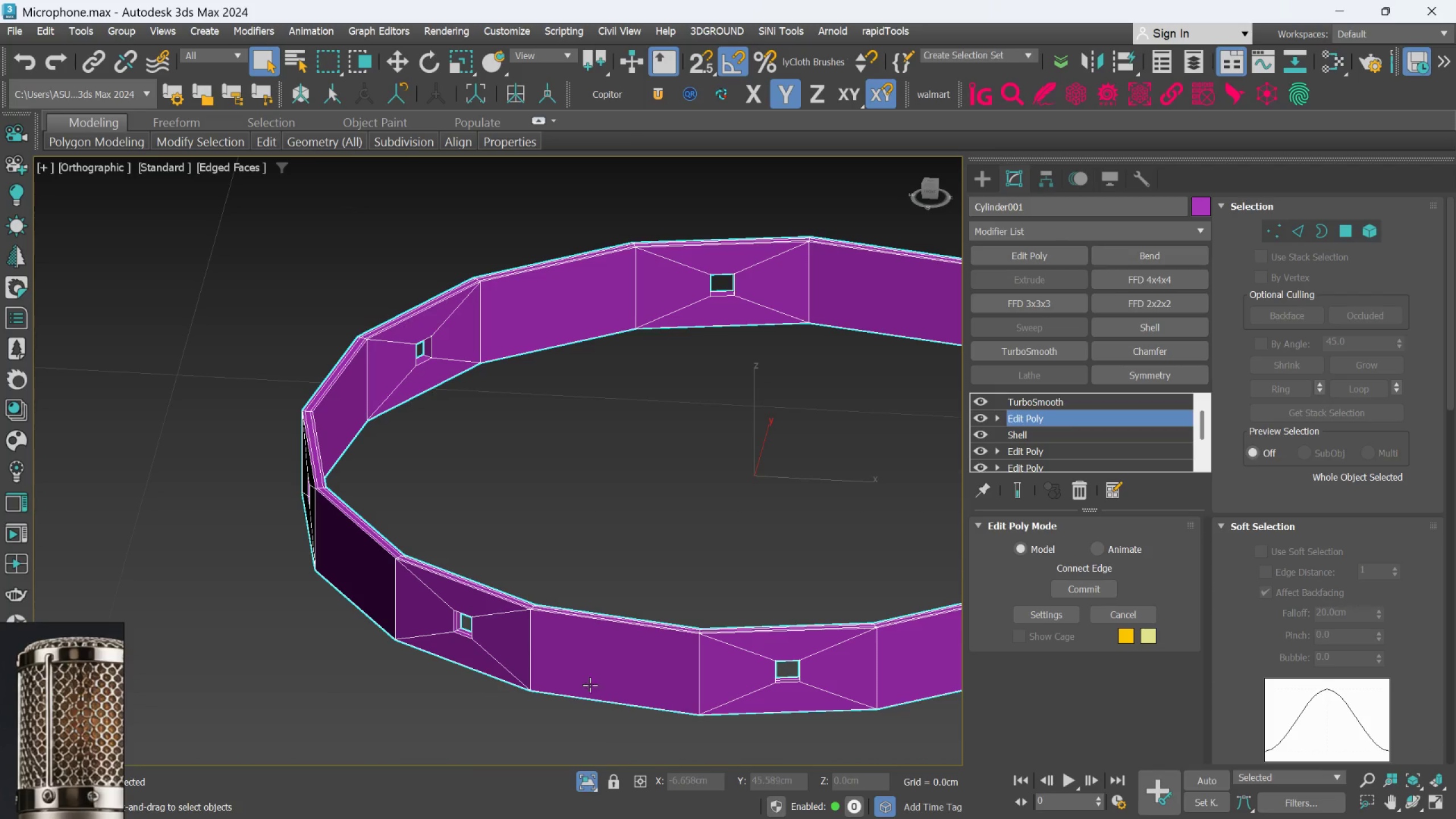 
hold_key(key=AltLeft, duration=0.66)
 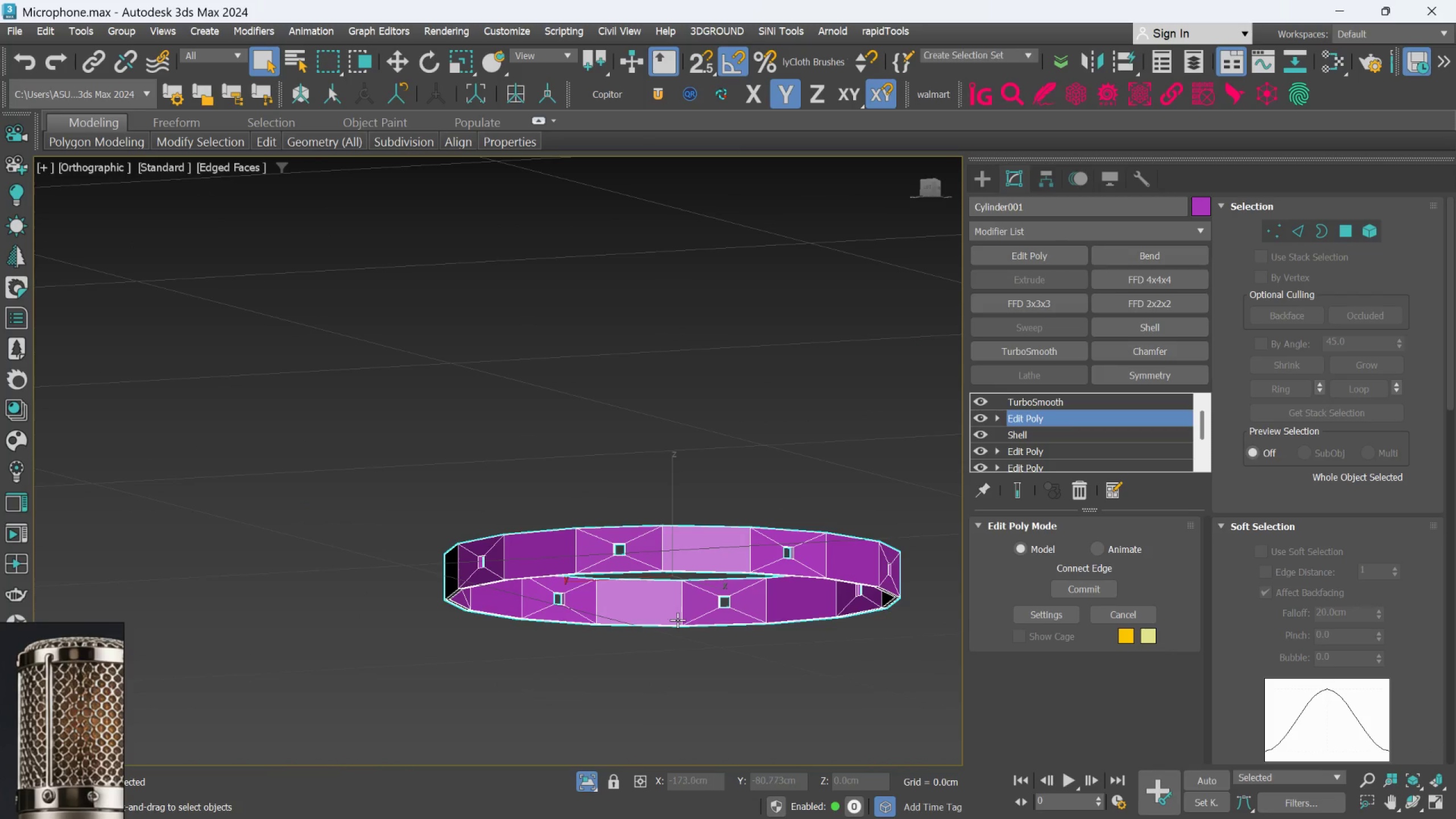 
scroll: coordinate [590, 676], scroll_direction: down, amount: 2.0
 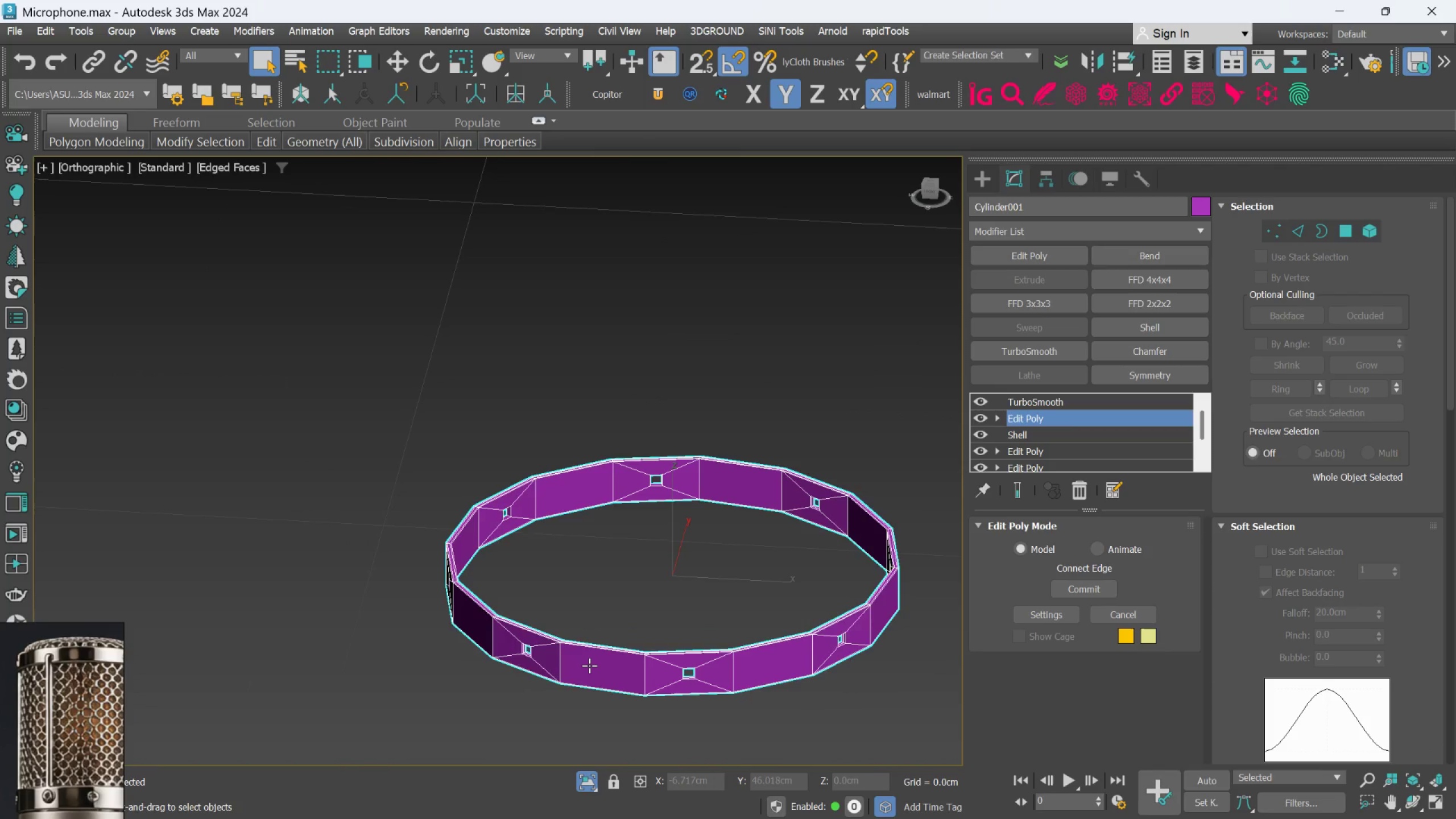 
key(Control+Z)
 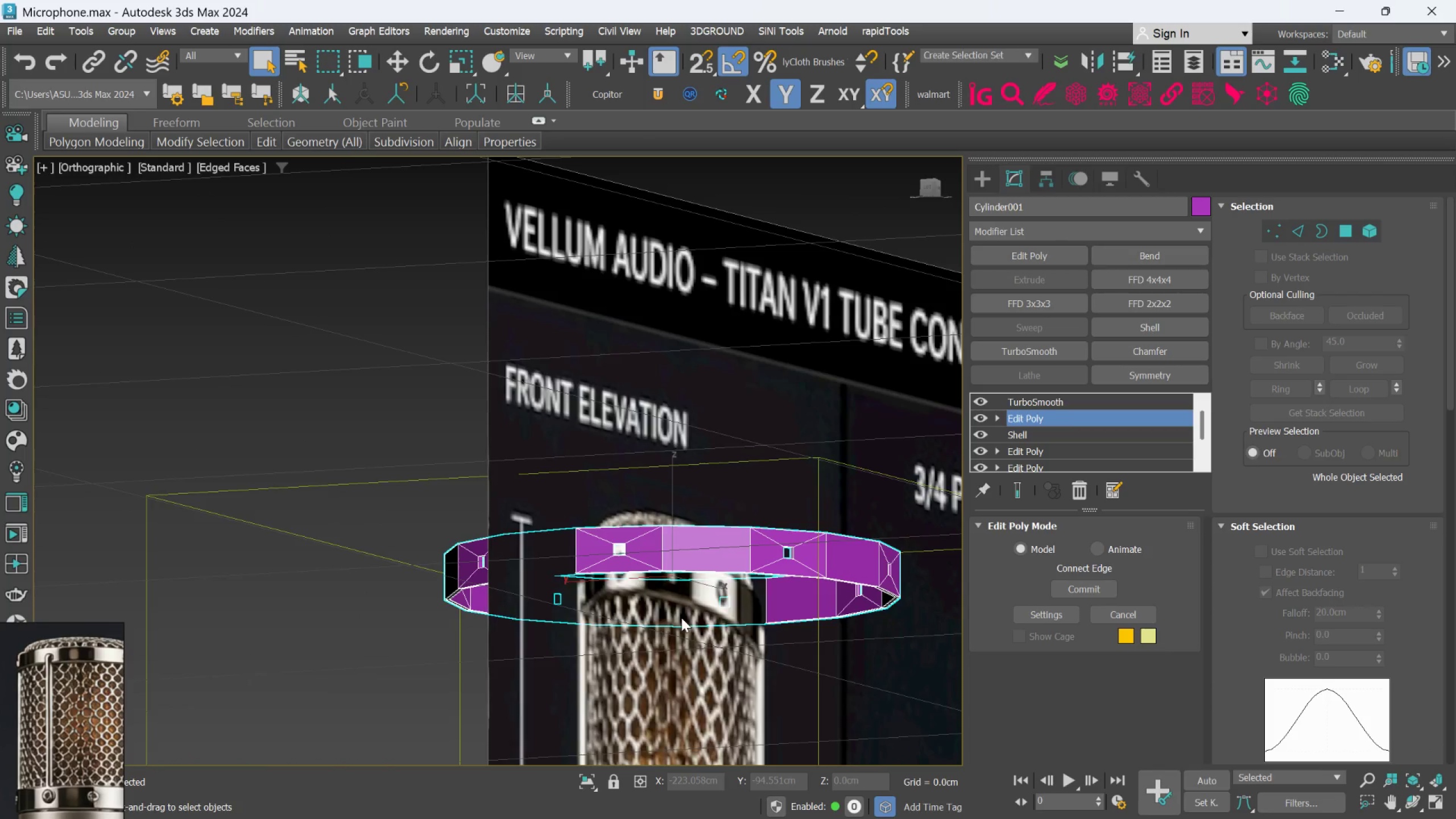 
key(Control+Z)
 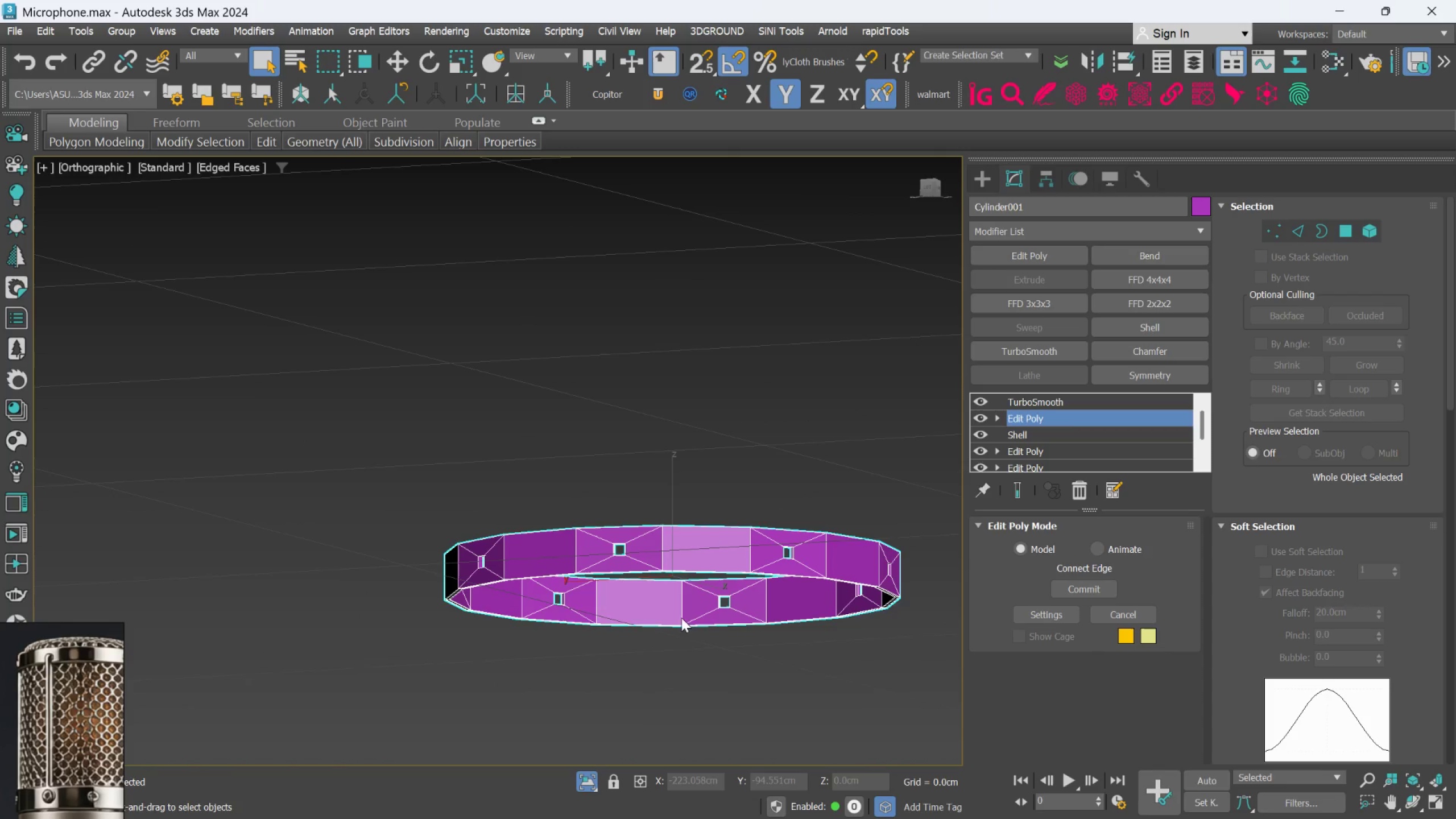 
key(Control+Z)
 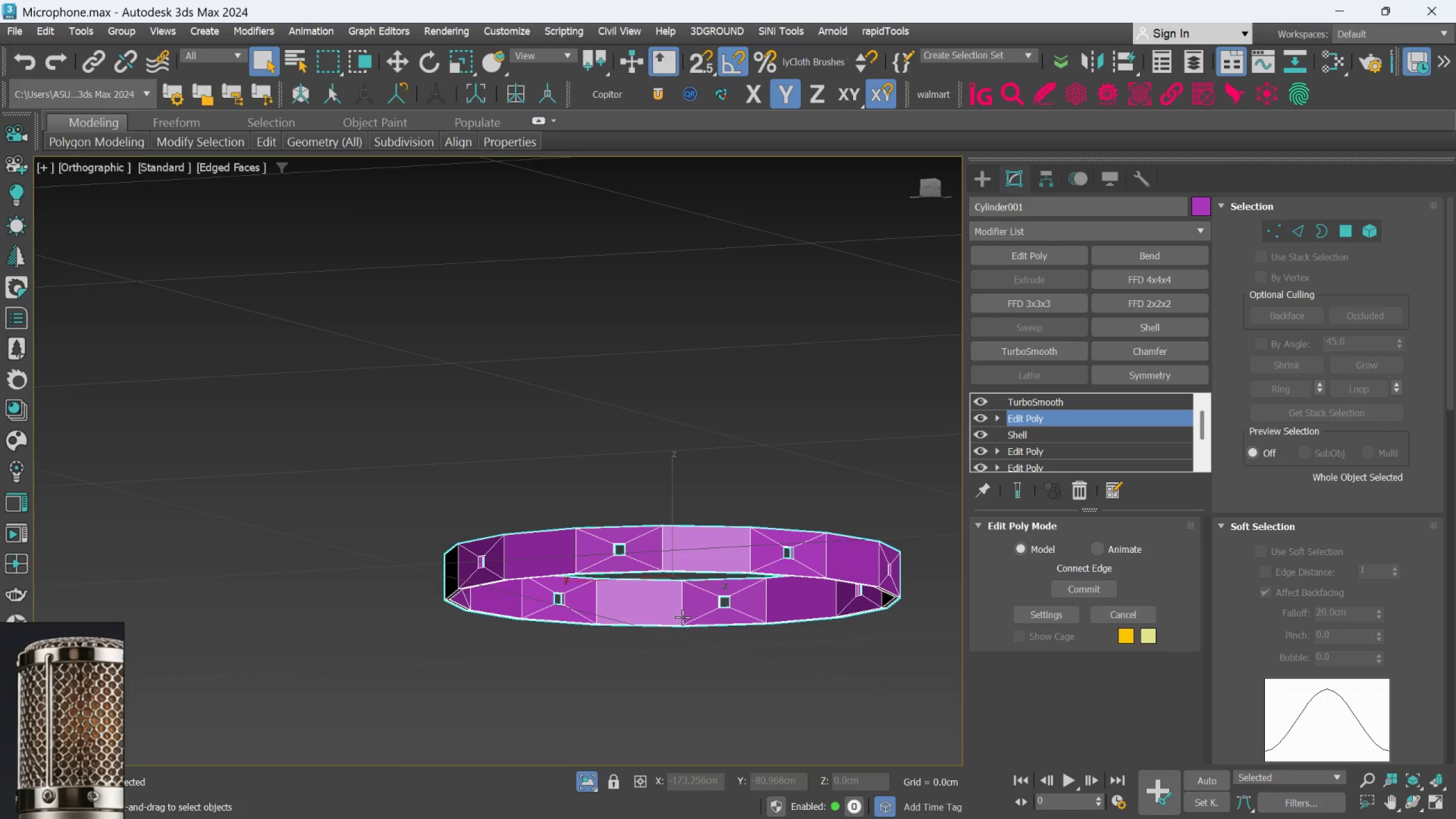 
key(Control+Z)
 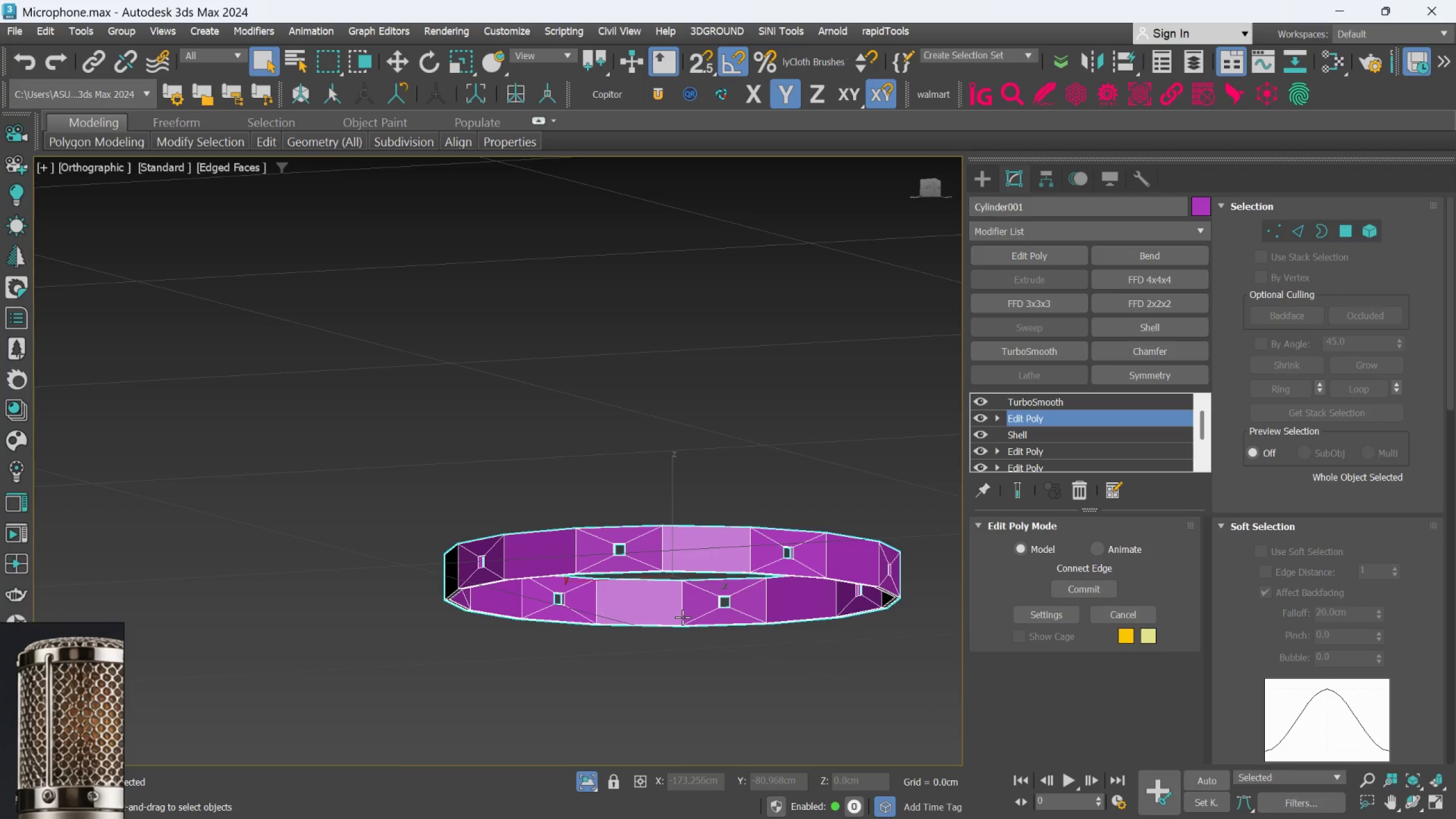 
key(Control+Z)
 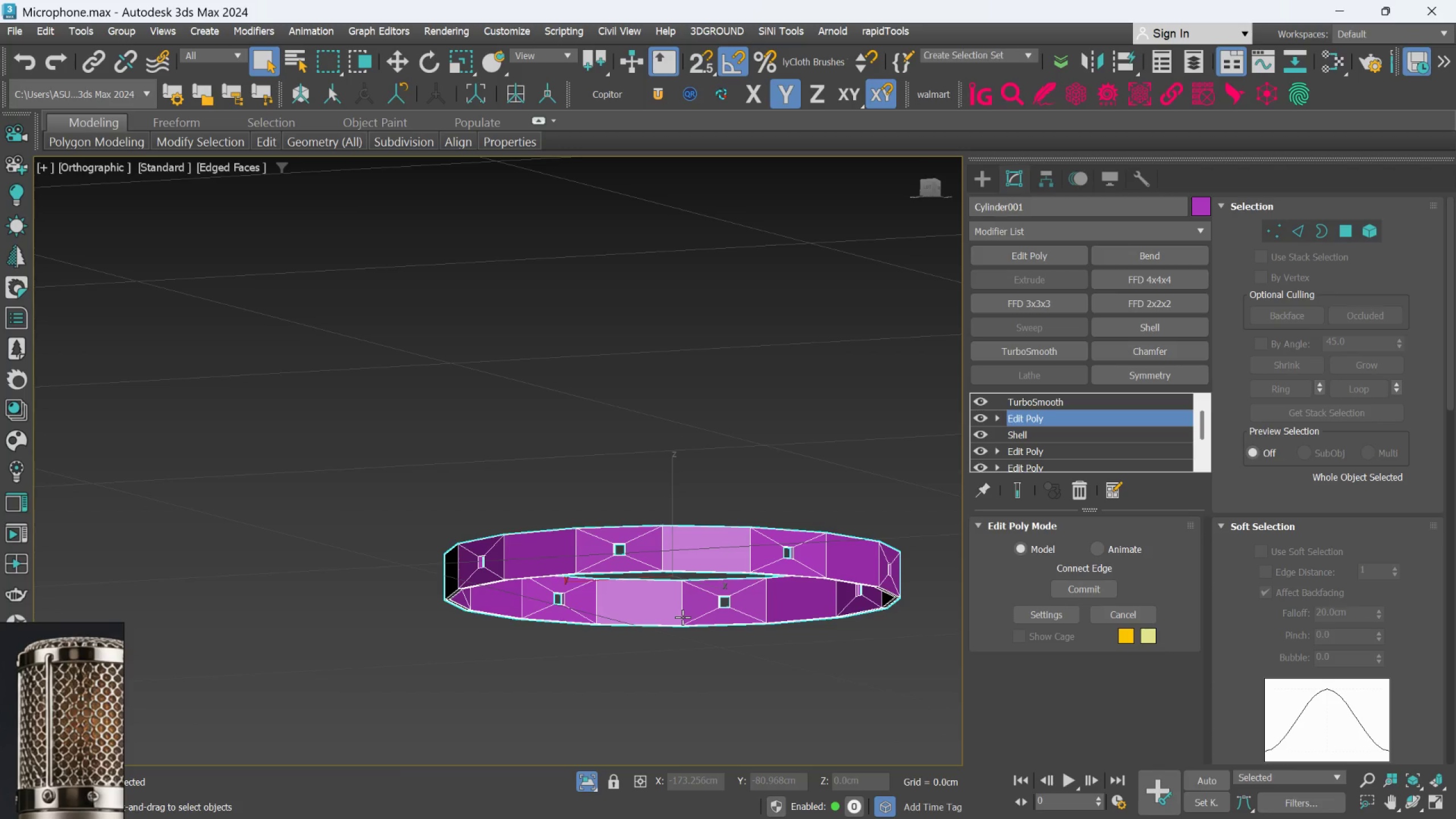 
key(Control+ControlLeft)
 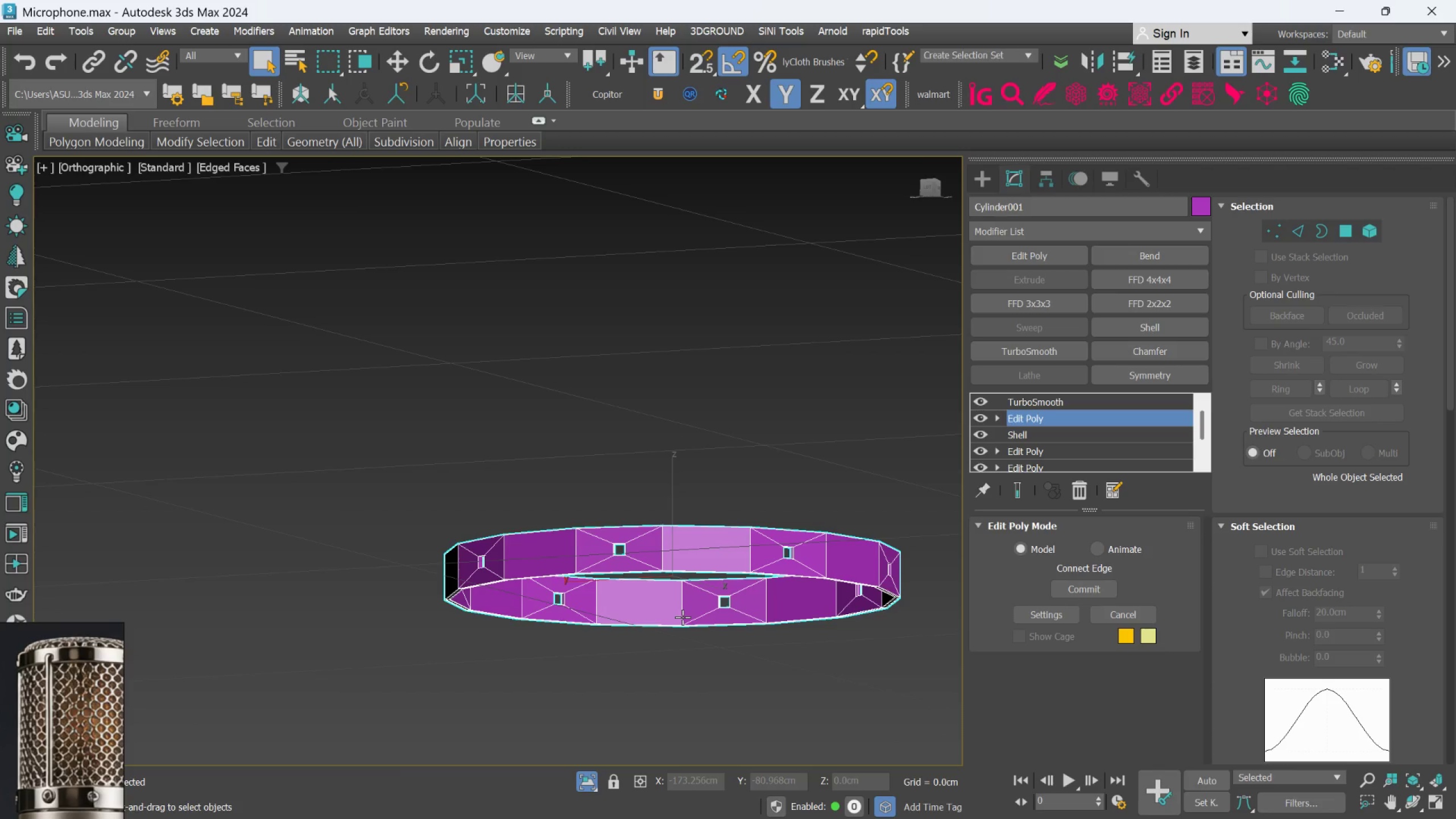 
key(Control+Z)
 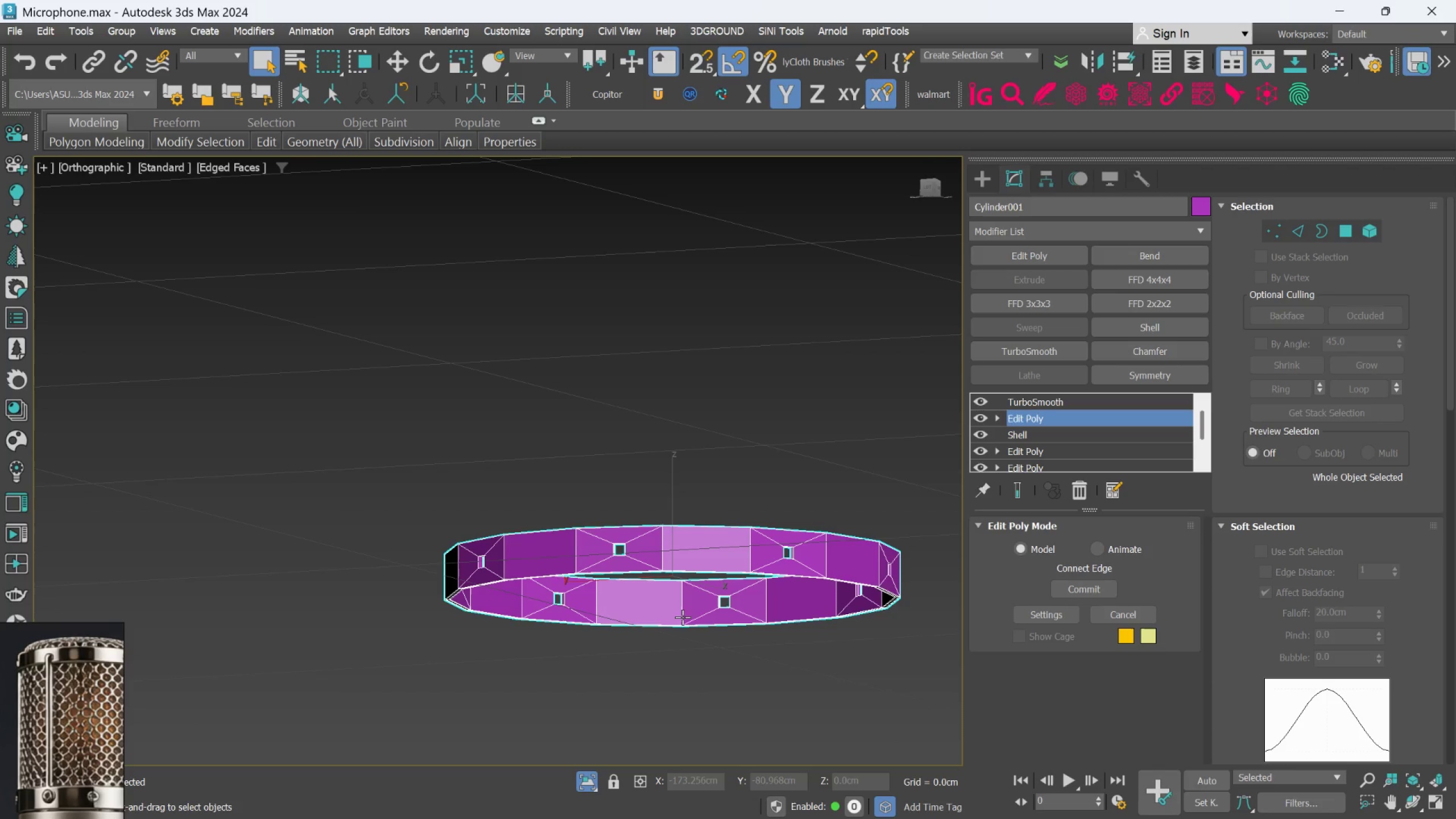 
hold_key(key=AltLeft, duration=0.72)
 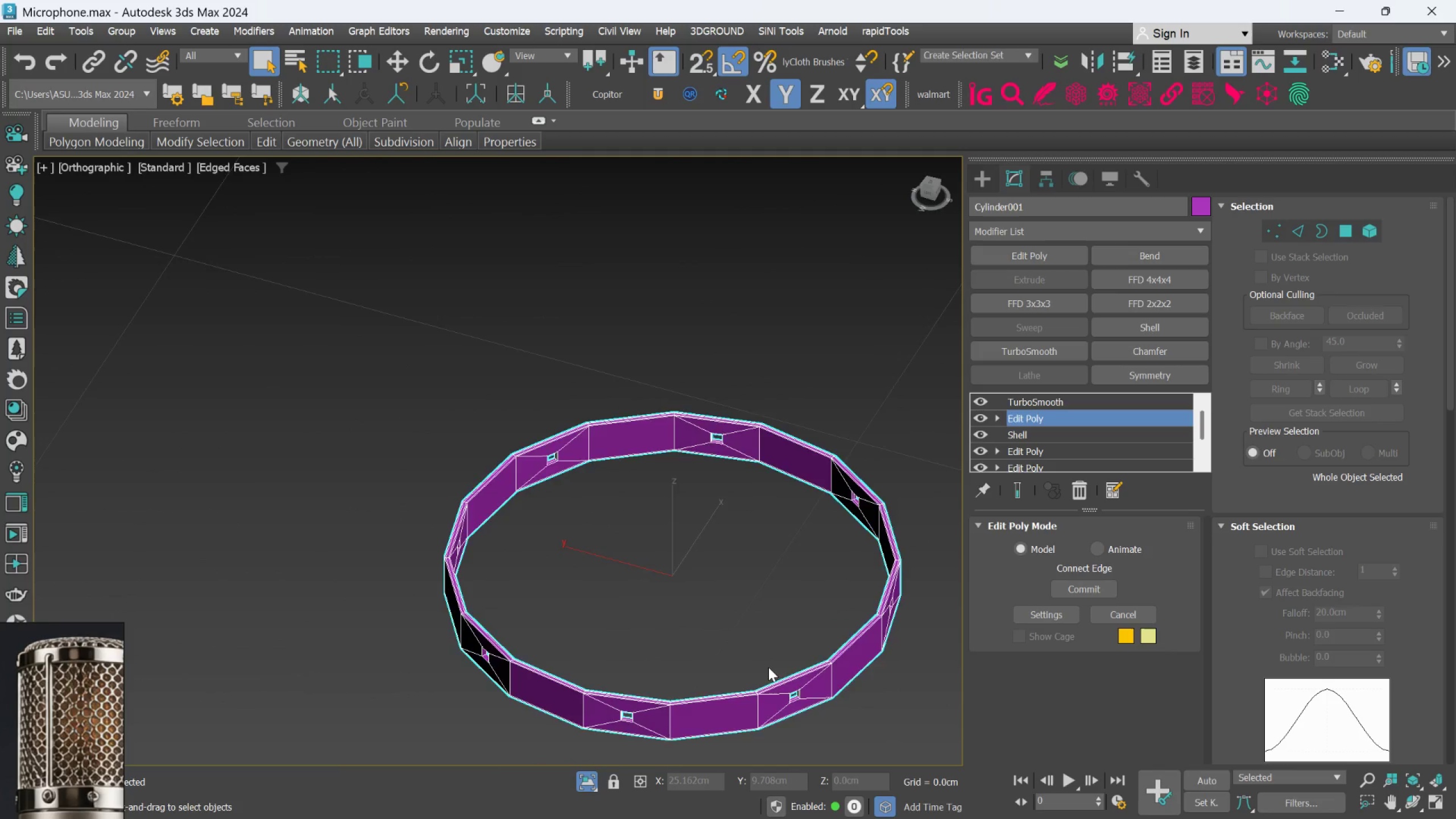 
hold_key(key=AltLeft, duration=0.64)
 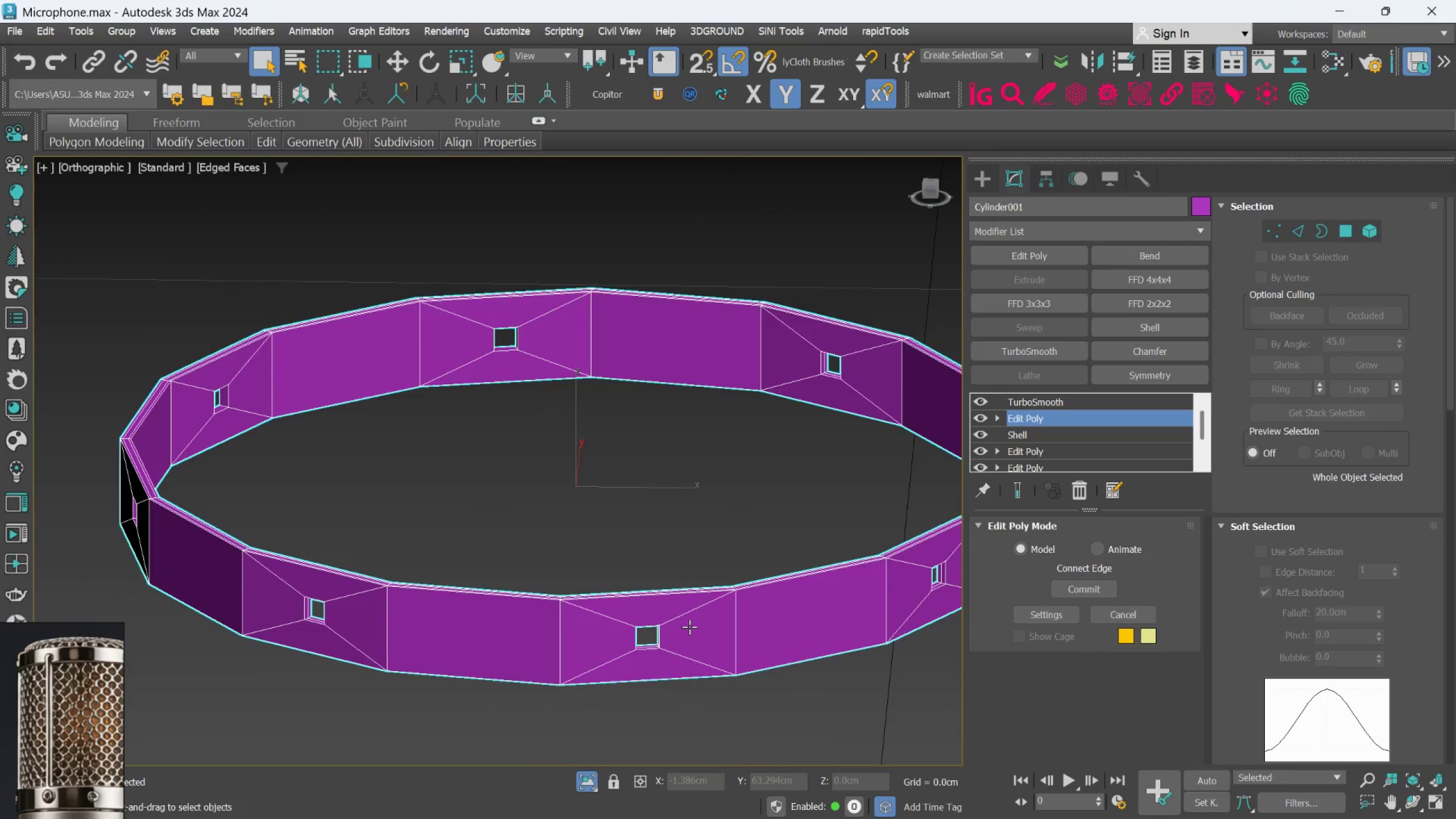 
scroll: coordinate [769, 664], scroll_direction: up, amount: 2.0
 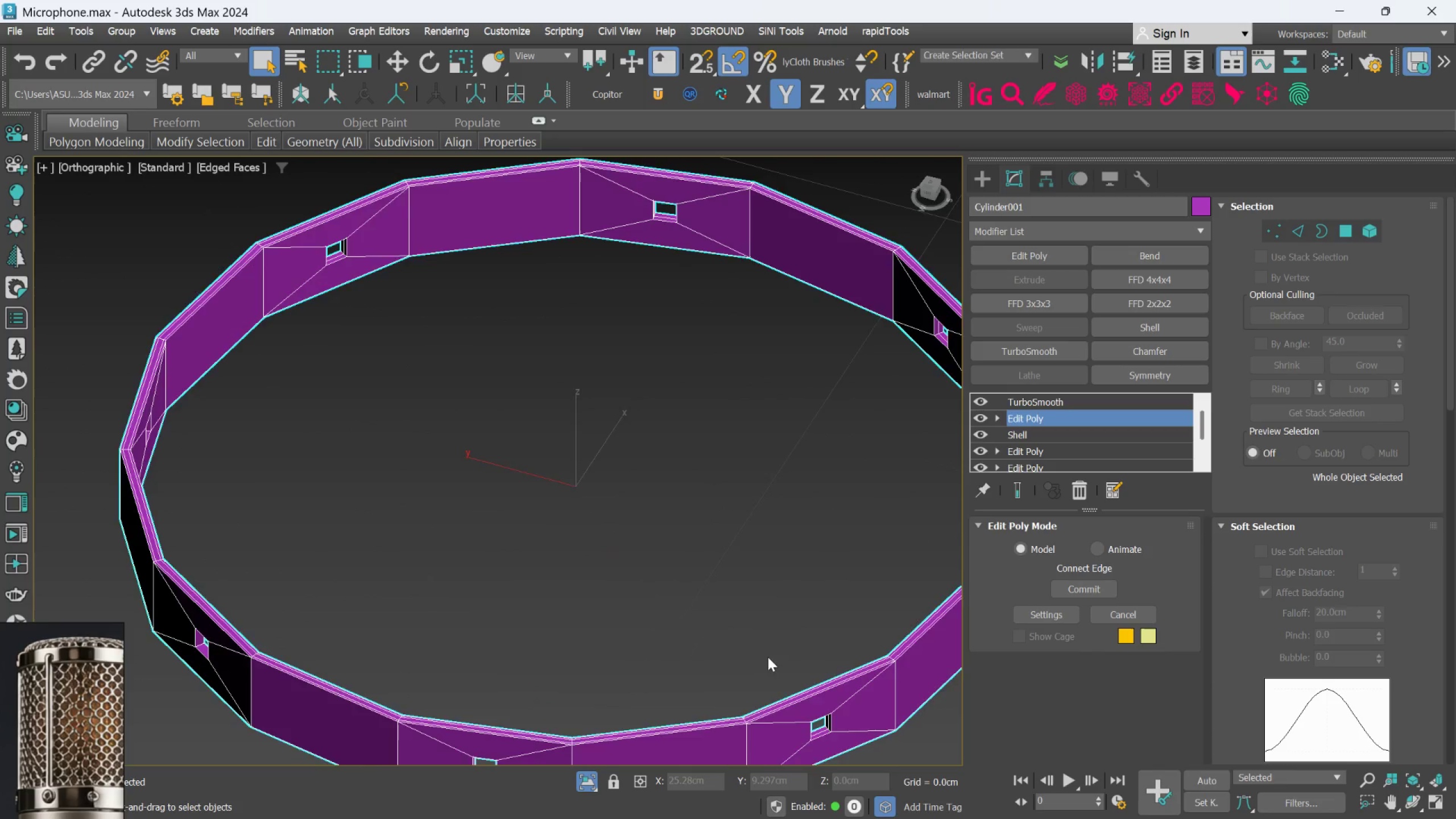 
key(Alt+AltLeft)
 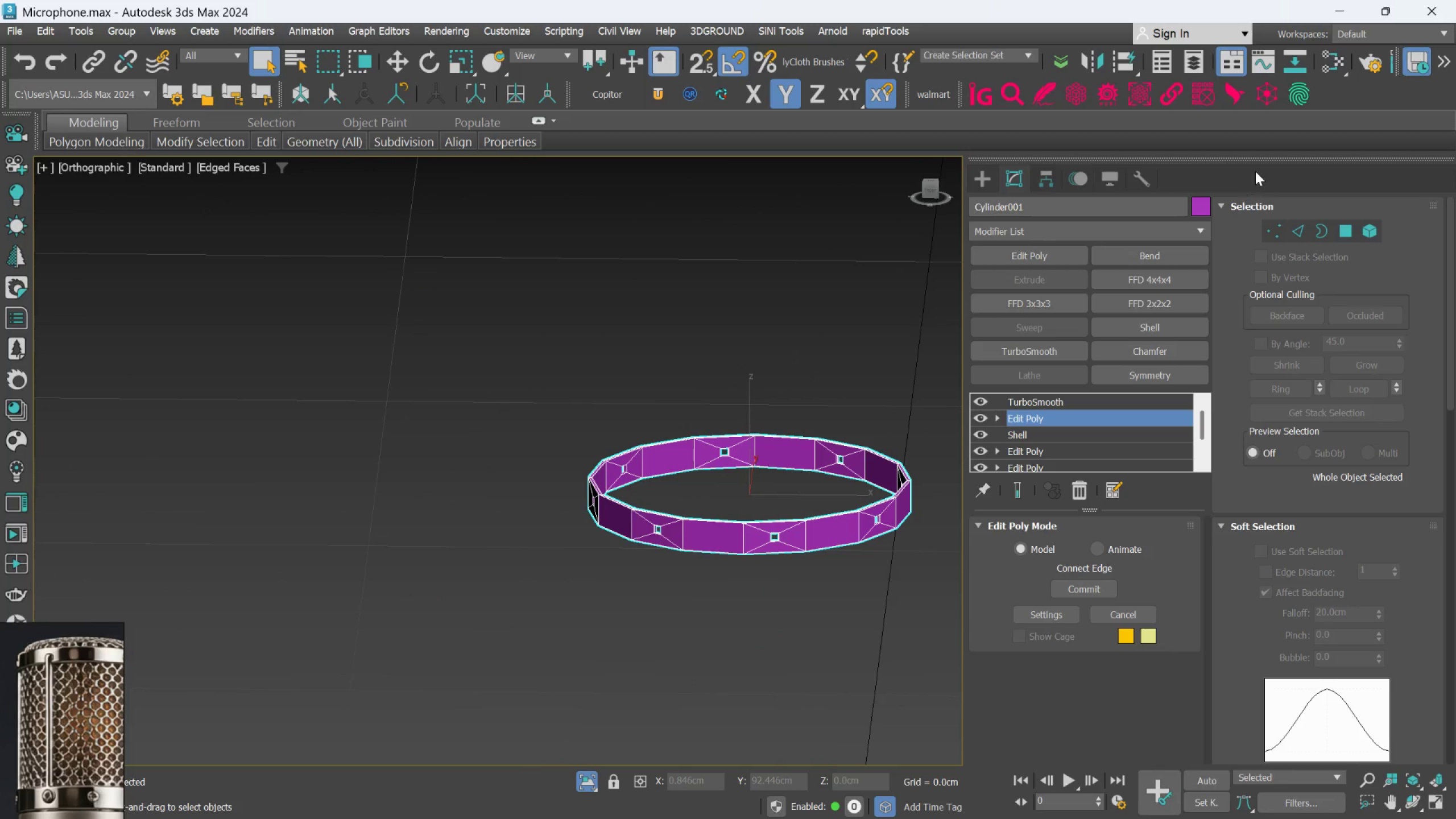 
scroll: coordinate [689, 627], scroll_direction: down, amount: 3.0
 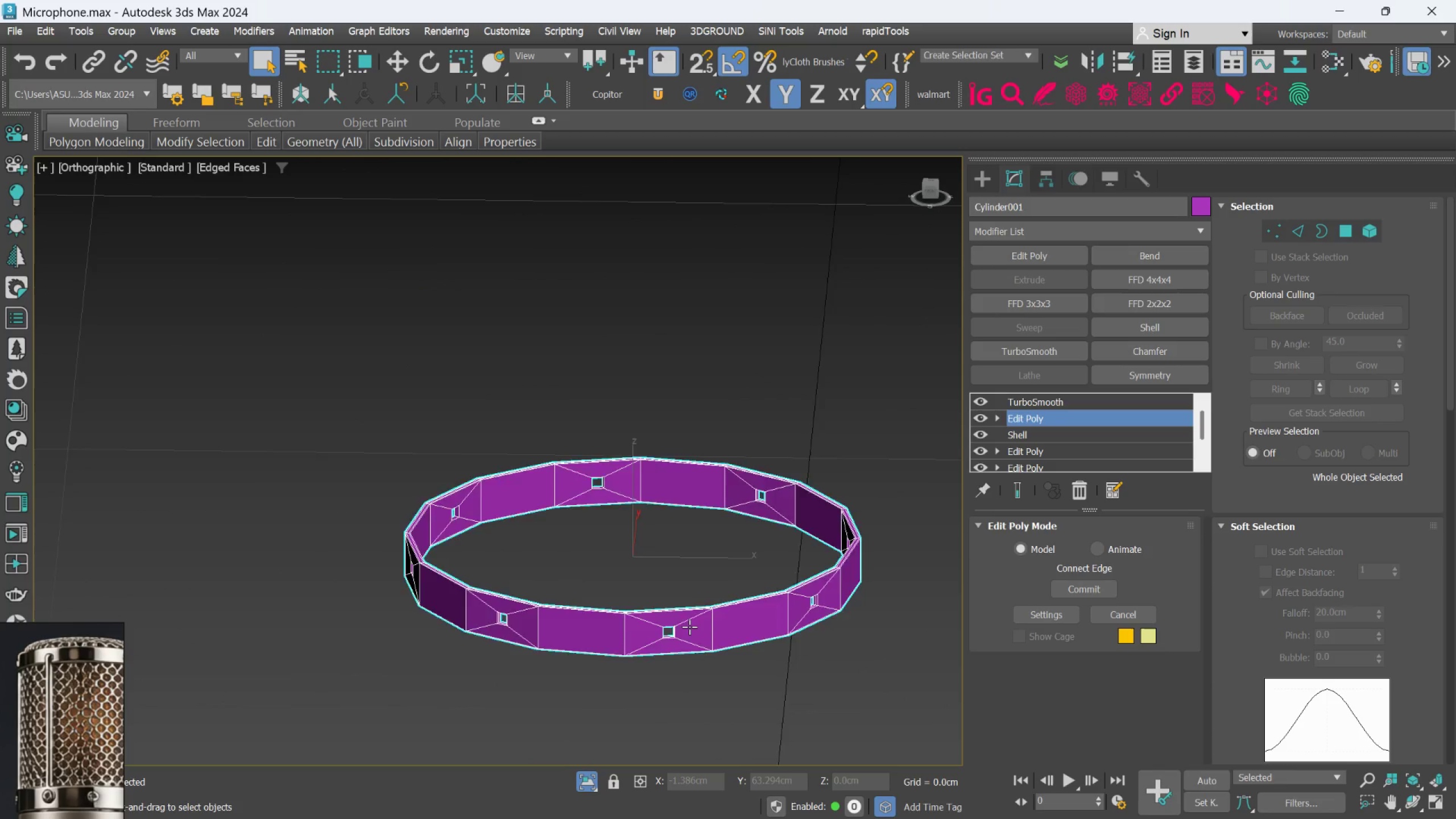 
left_click([1268, 230])
 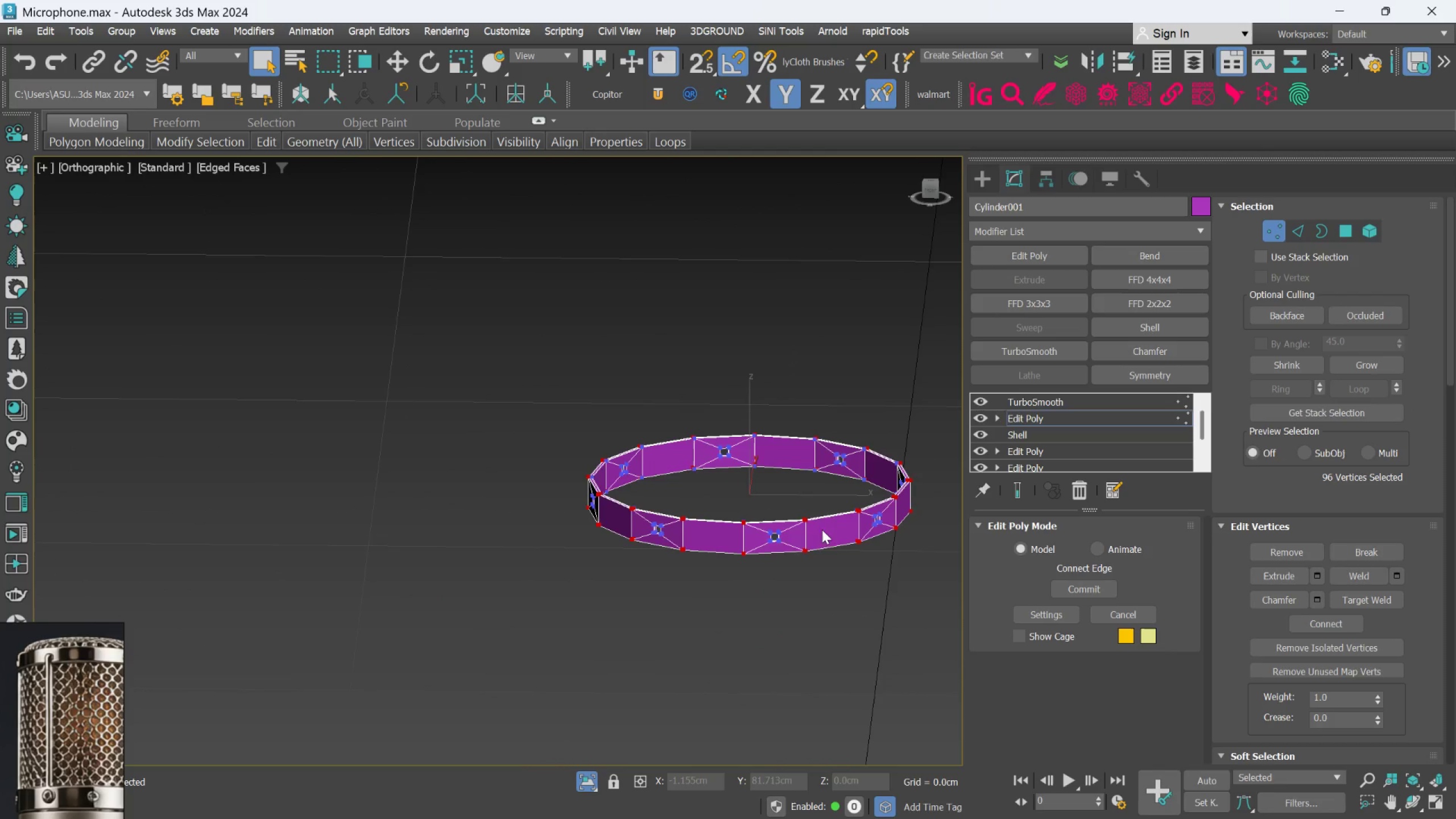 
scroll: coordinate [776, 526], scroll_direction: up, amount: 5.0
 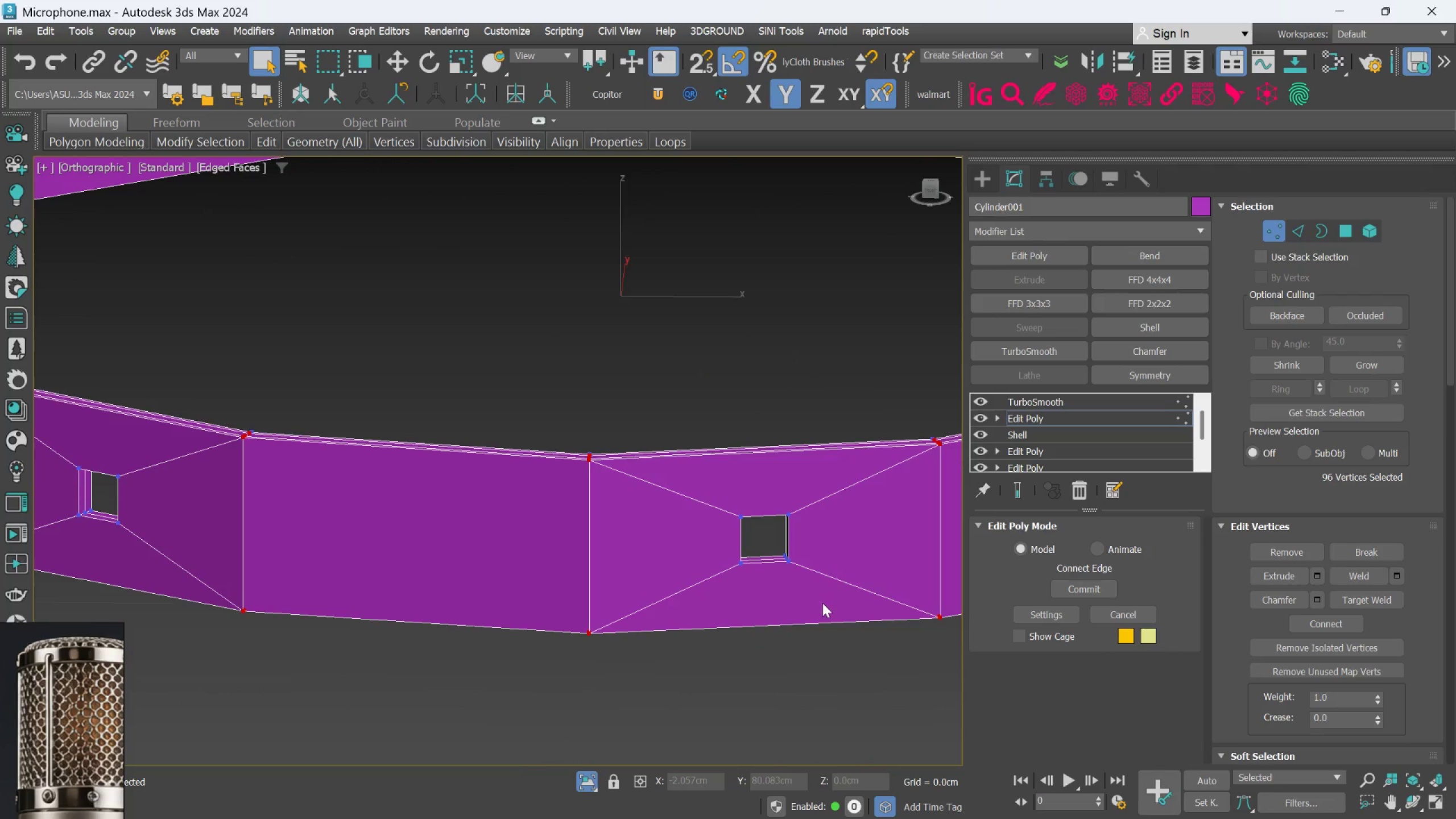 
left_click_drag(start_coordinate=[822, 594], to_coordinate=[705, 496])
 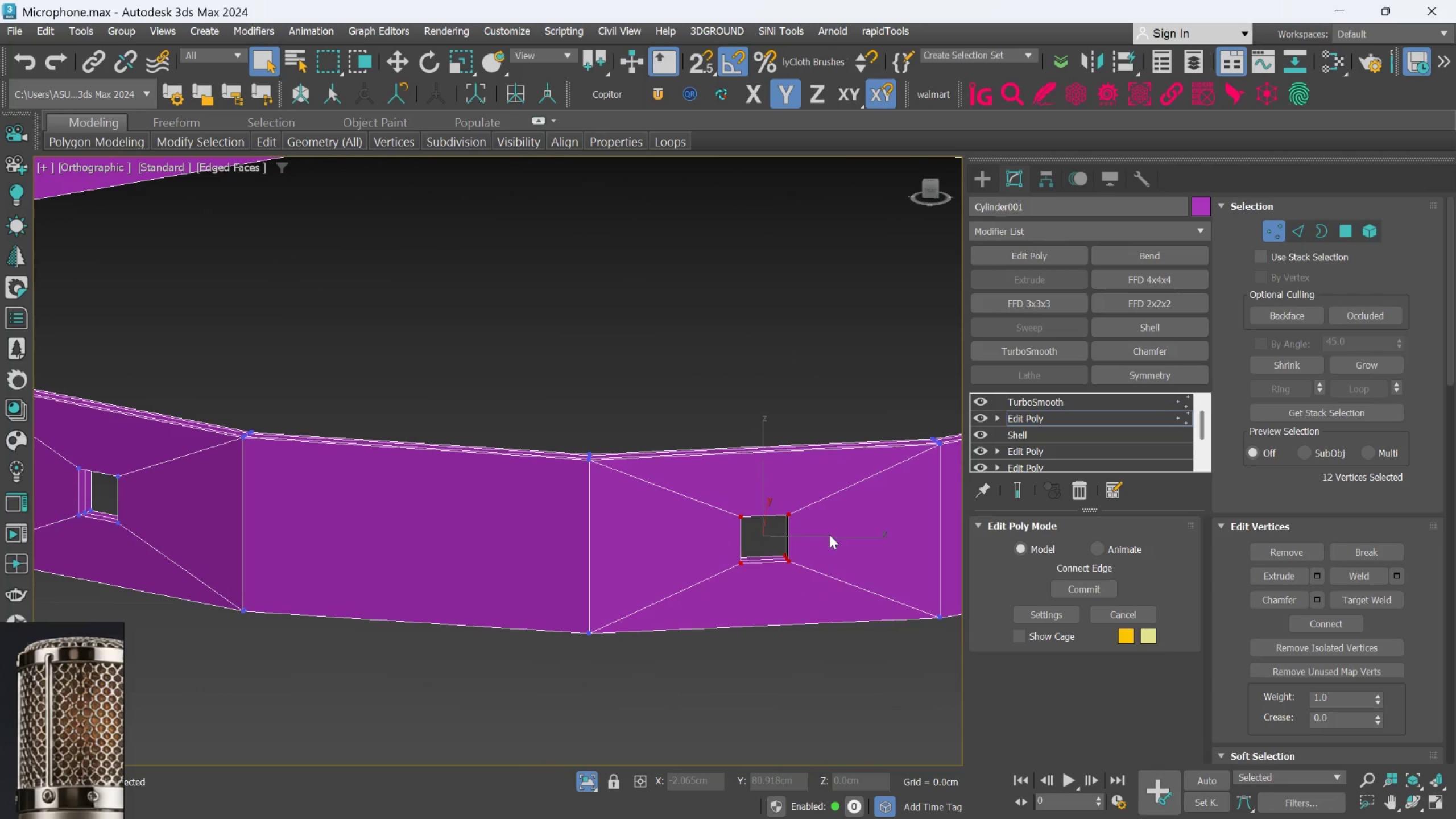 
hold_key(key=AltLeft, duration=2.55)
 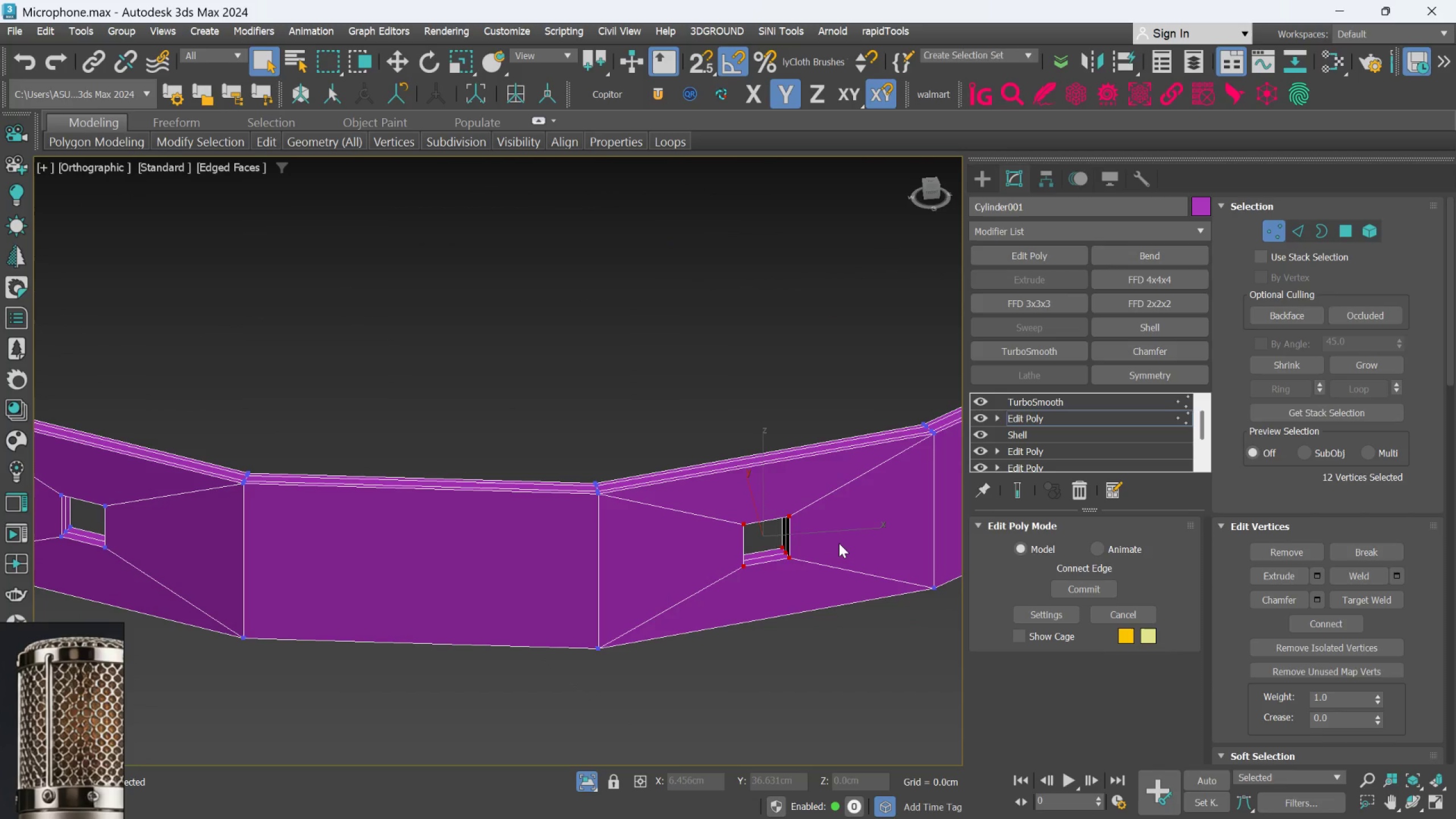 
key(R)
 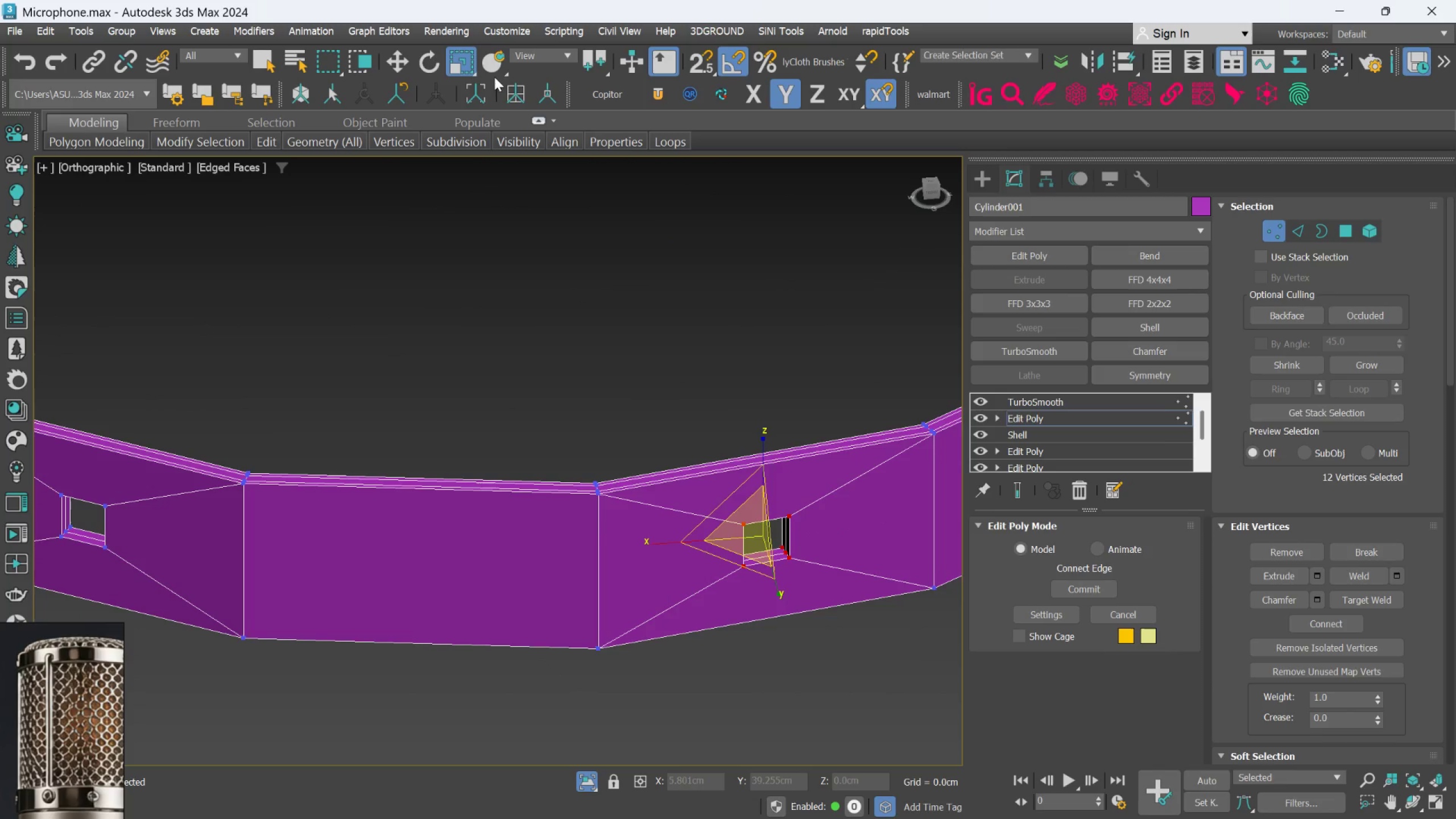 
wait(5.68)
 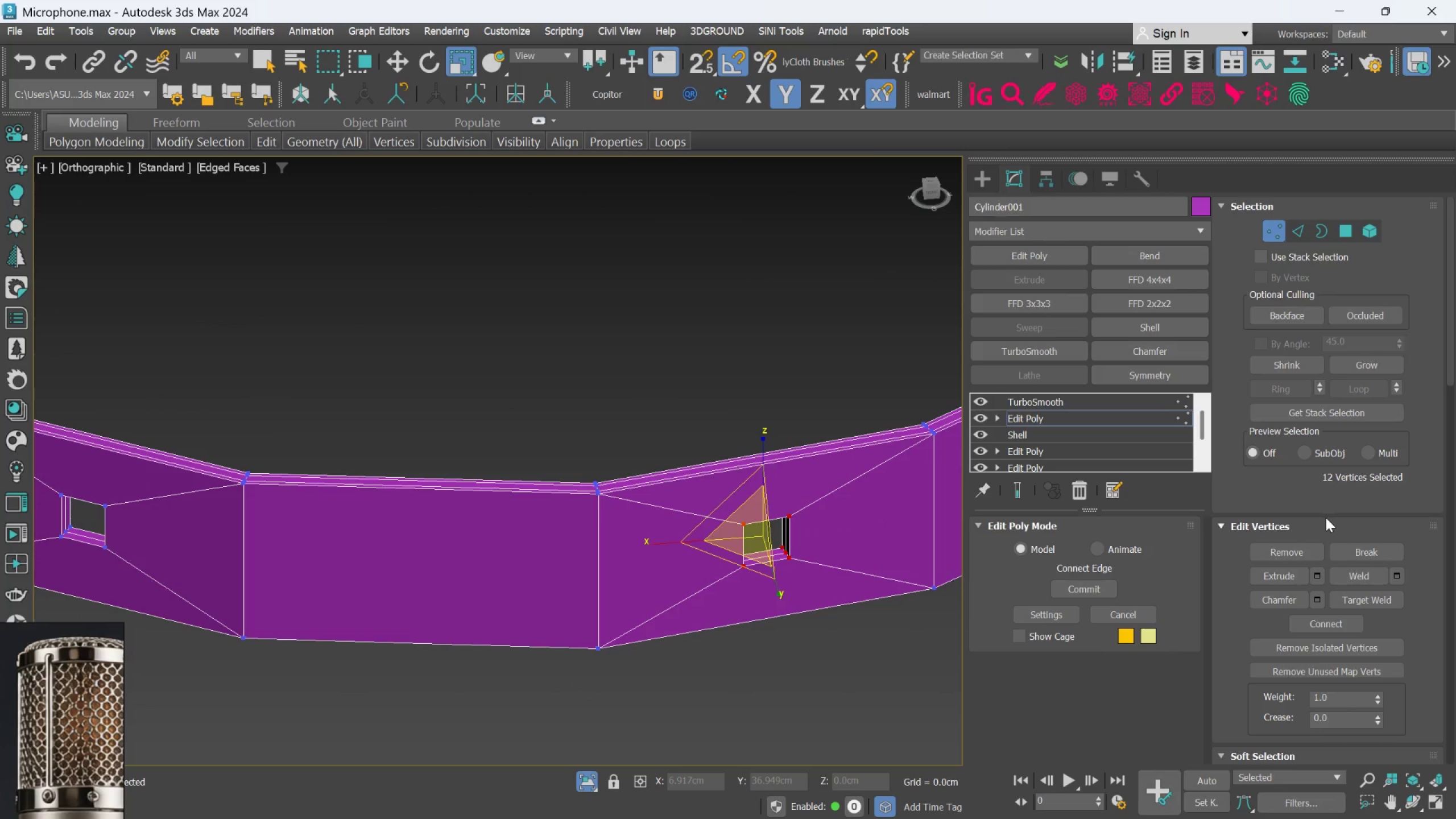 
right_click([468, 70])
 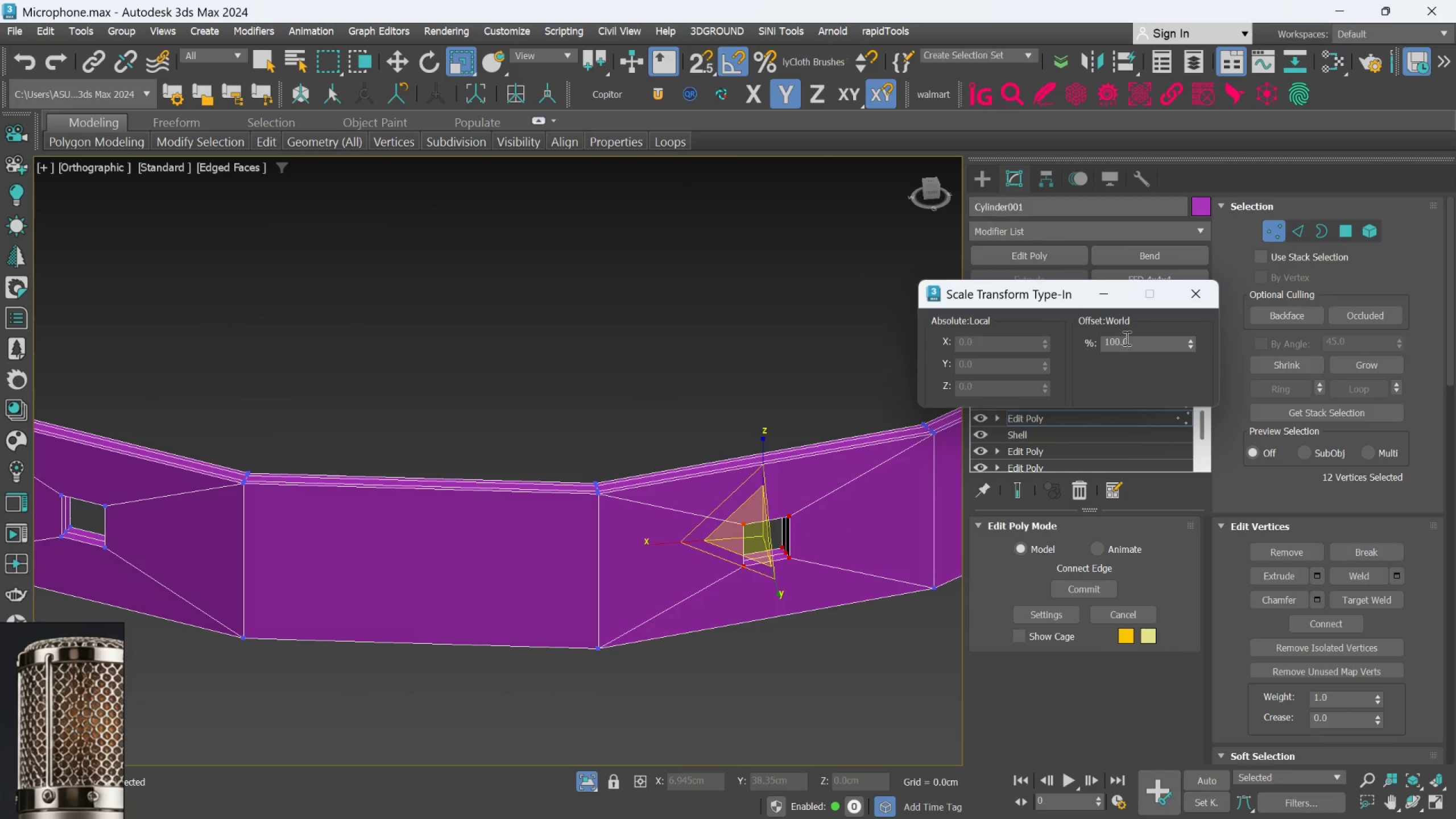 
double_click([1126, 338])
 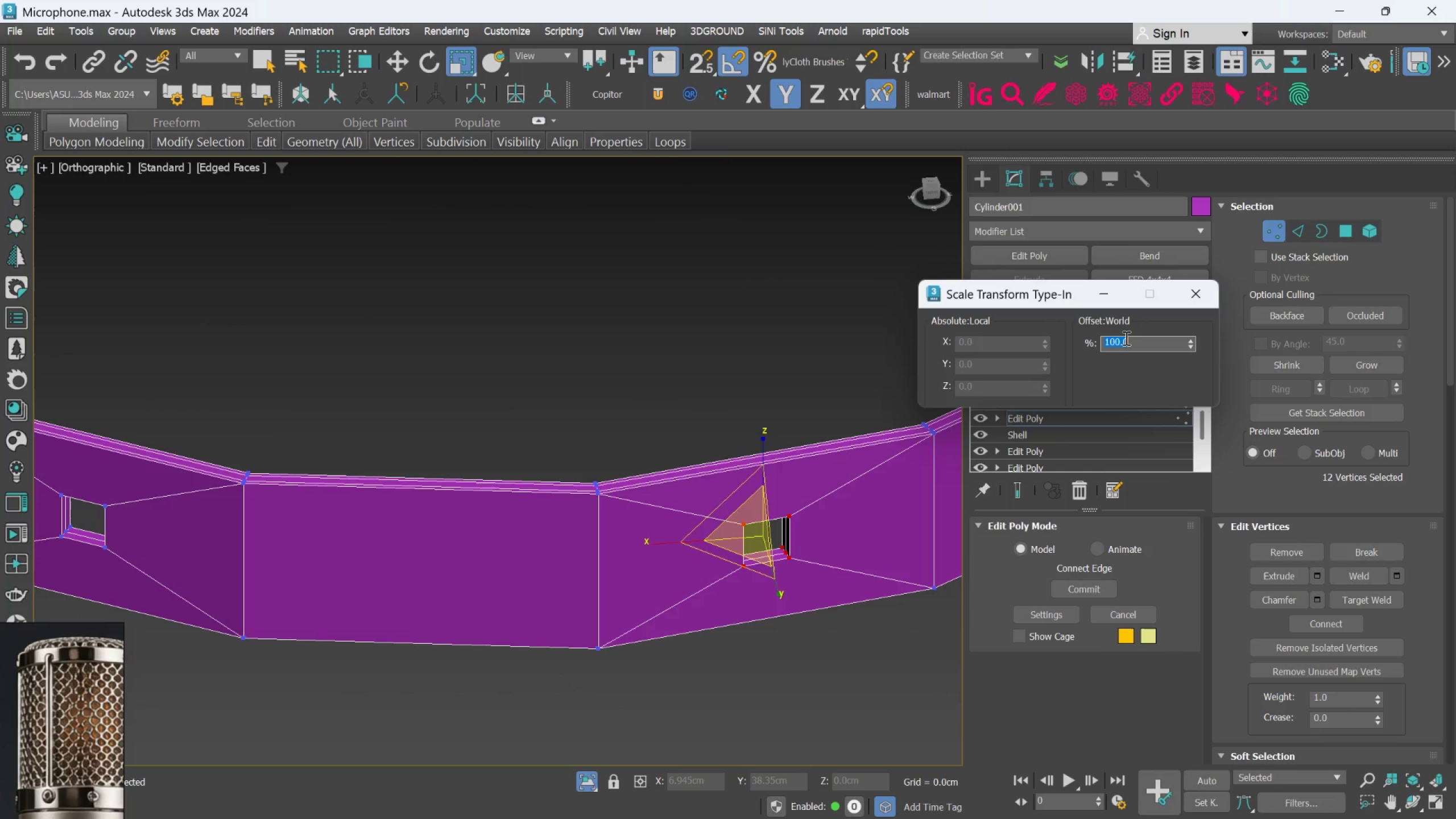 
type(120)
 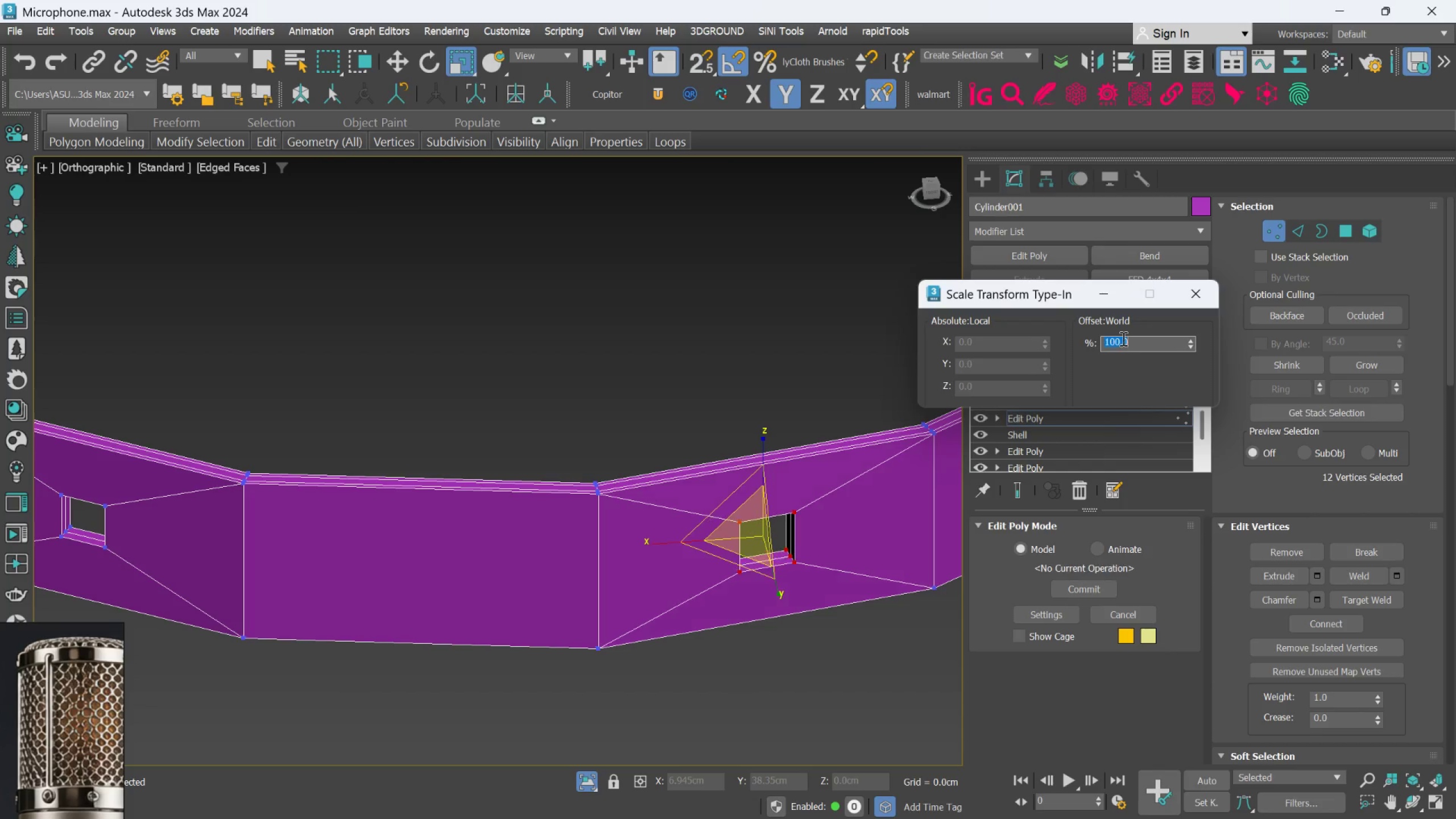 
key(Enter)
 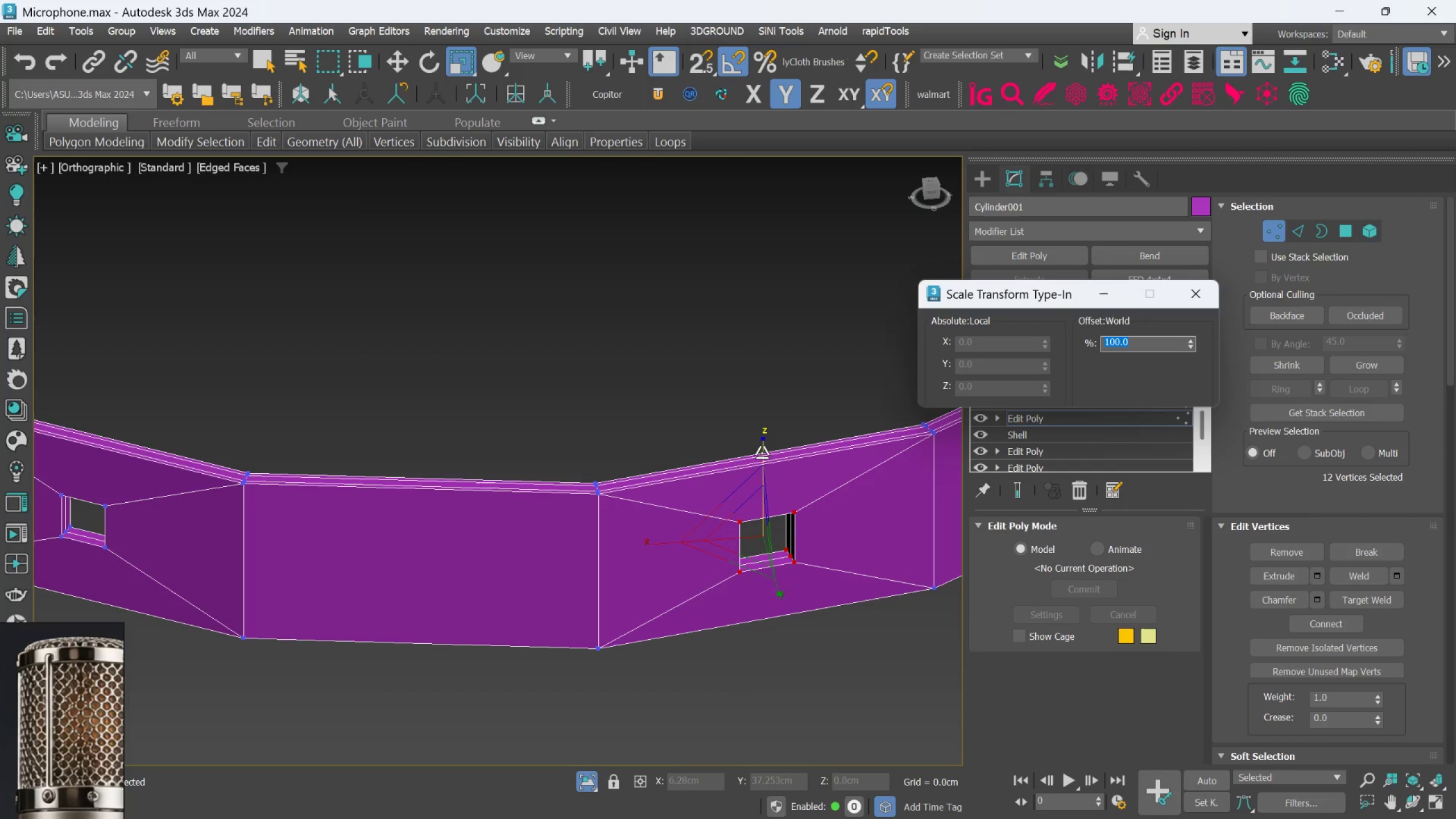 
scroll: coordinate [760, 472], scroll_direction: down, amount: 1.0
 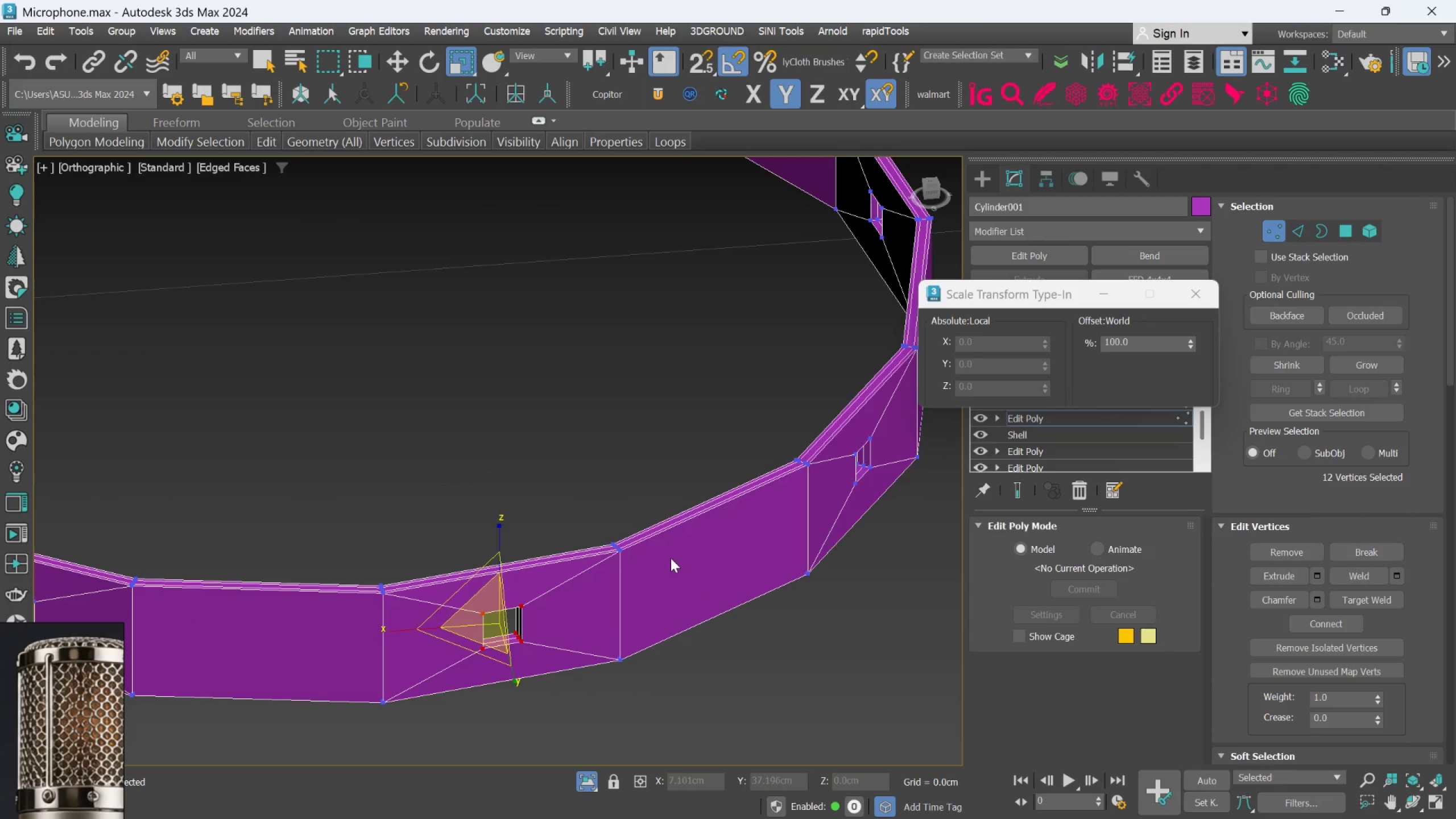 
scroll: coordinate [502, 593], scroll_direction: up, amount: 3.0
 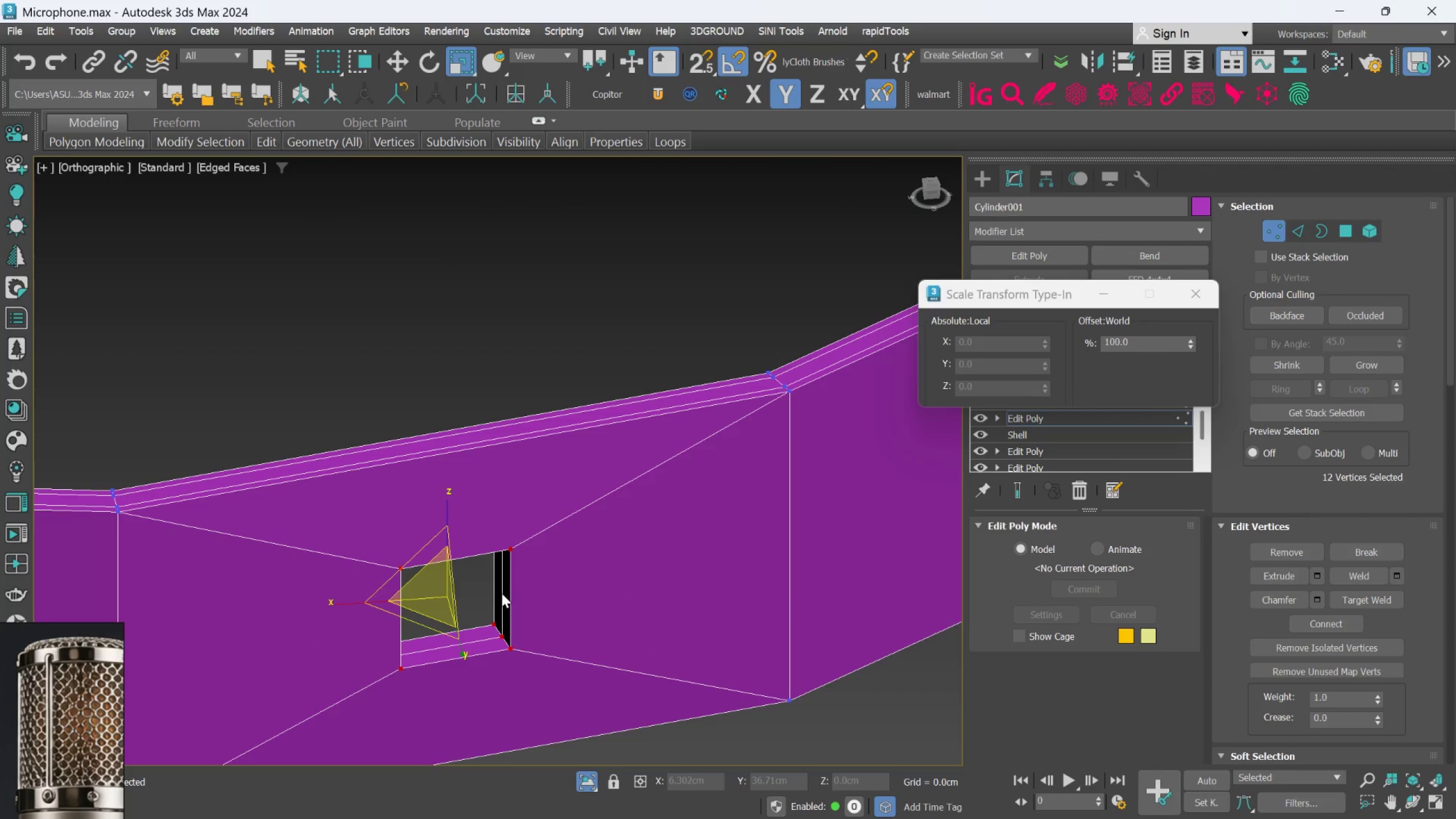 
key(Control+Z)
 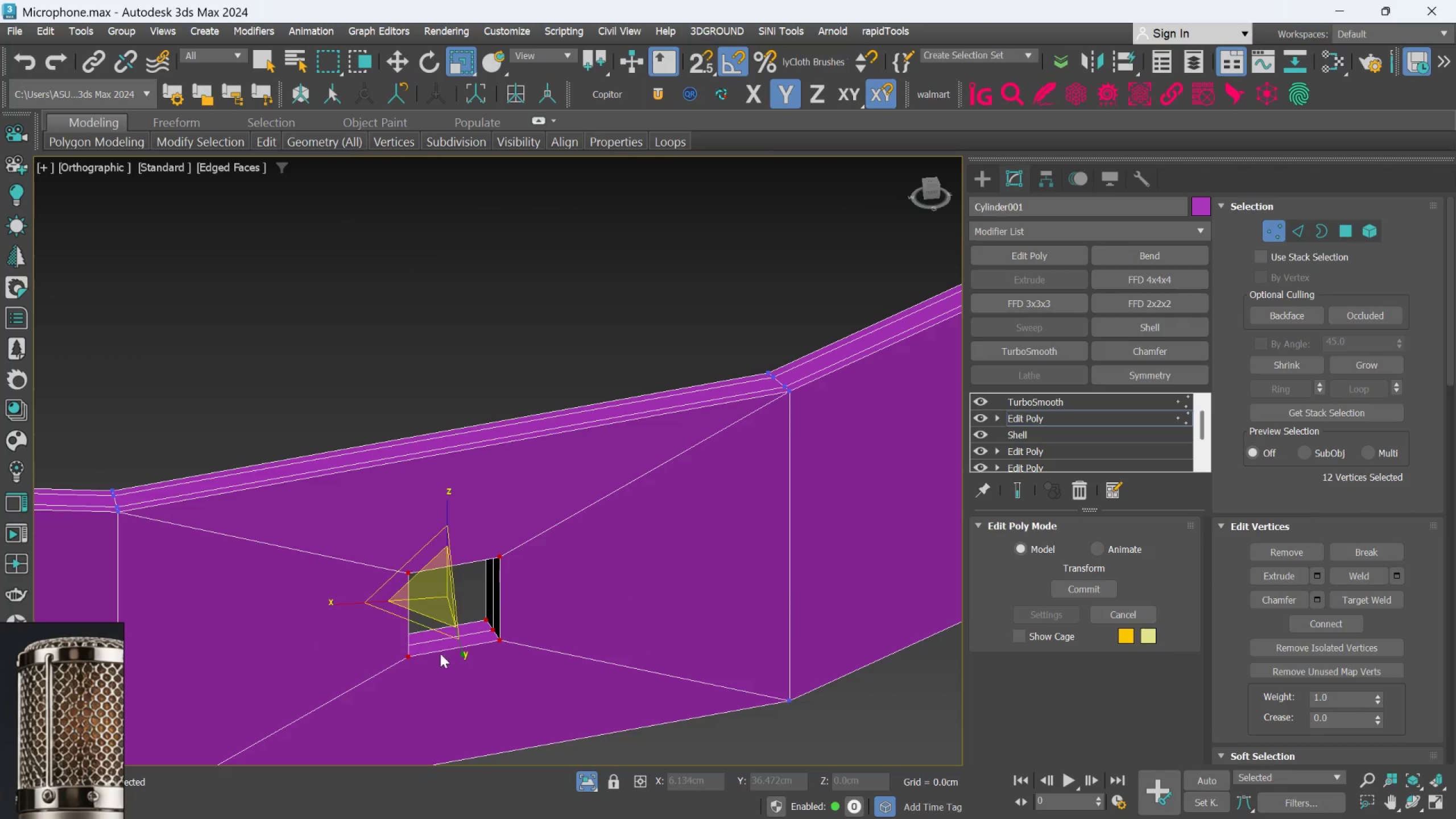 
left_click([1294, 231])
 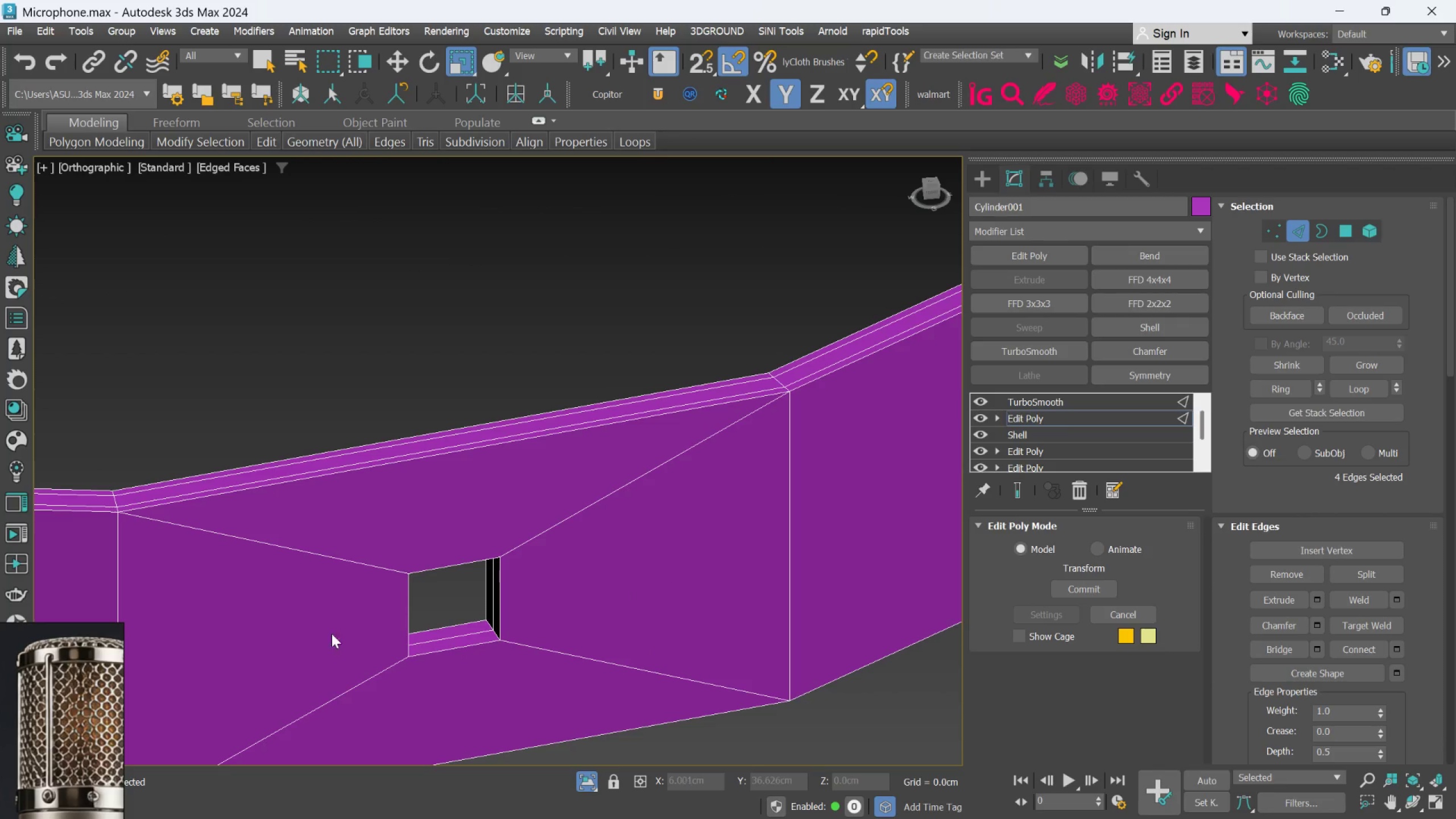 
scroll: coordinate [428, 648], scroll_direction: up, amount: 1.0
 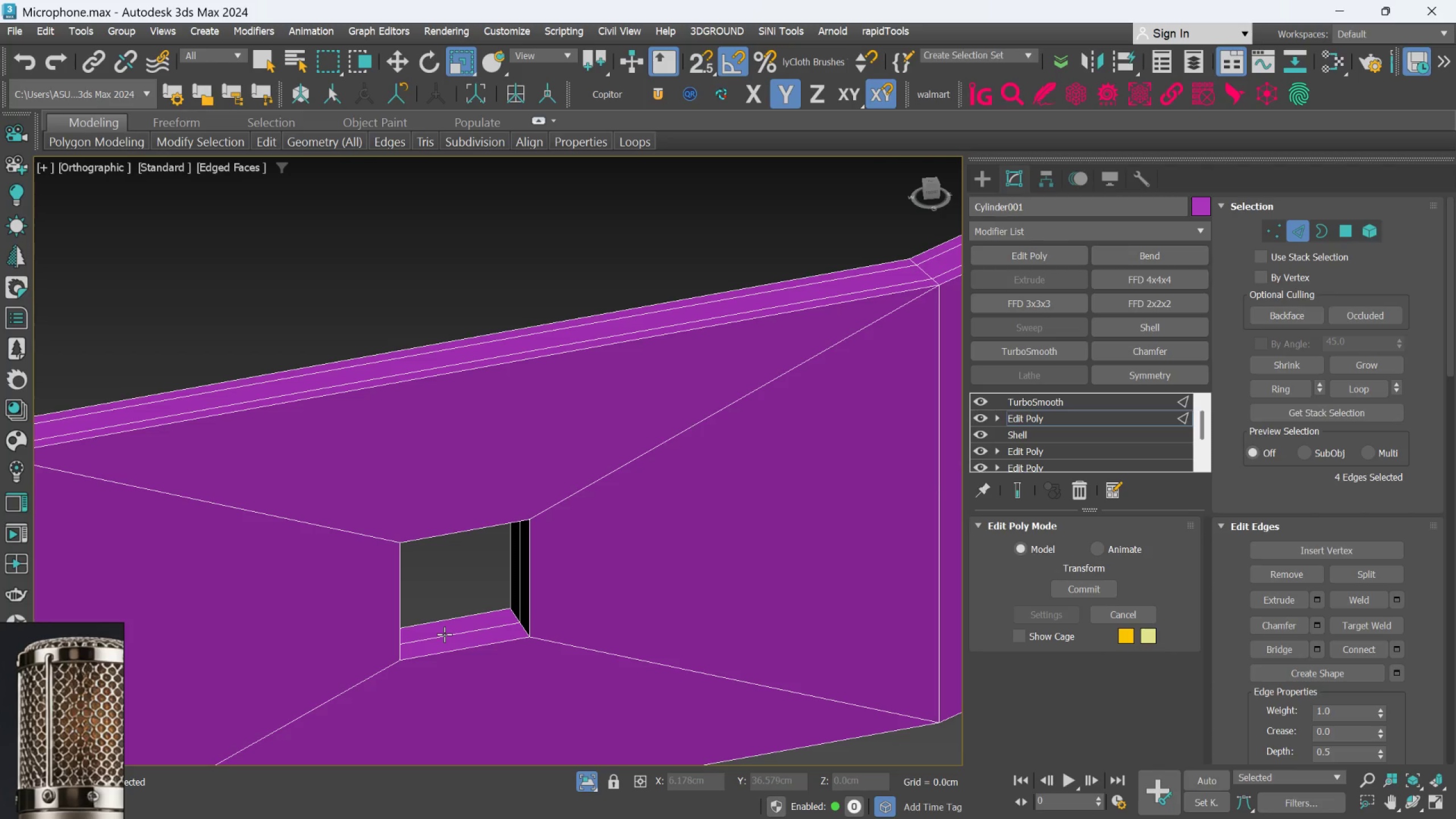 
double_click([444, 634])
 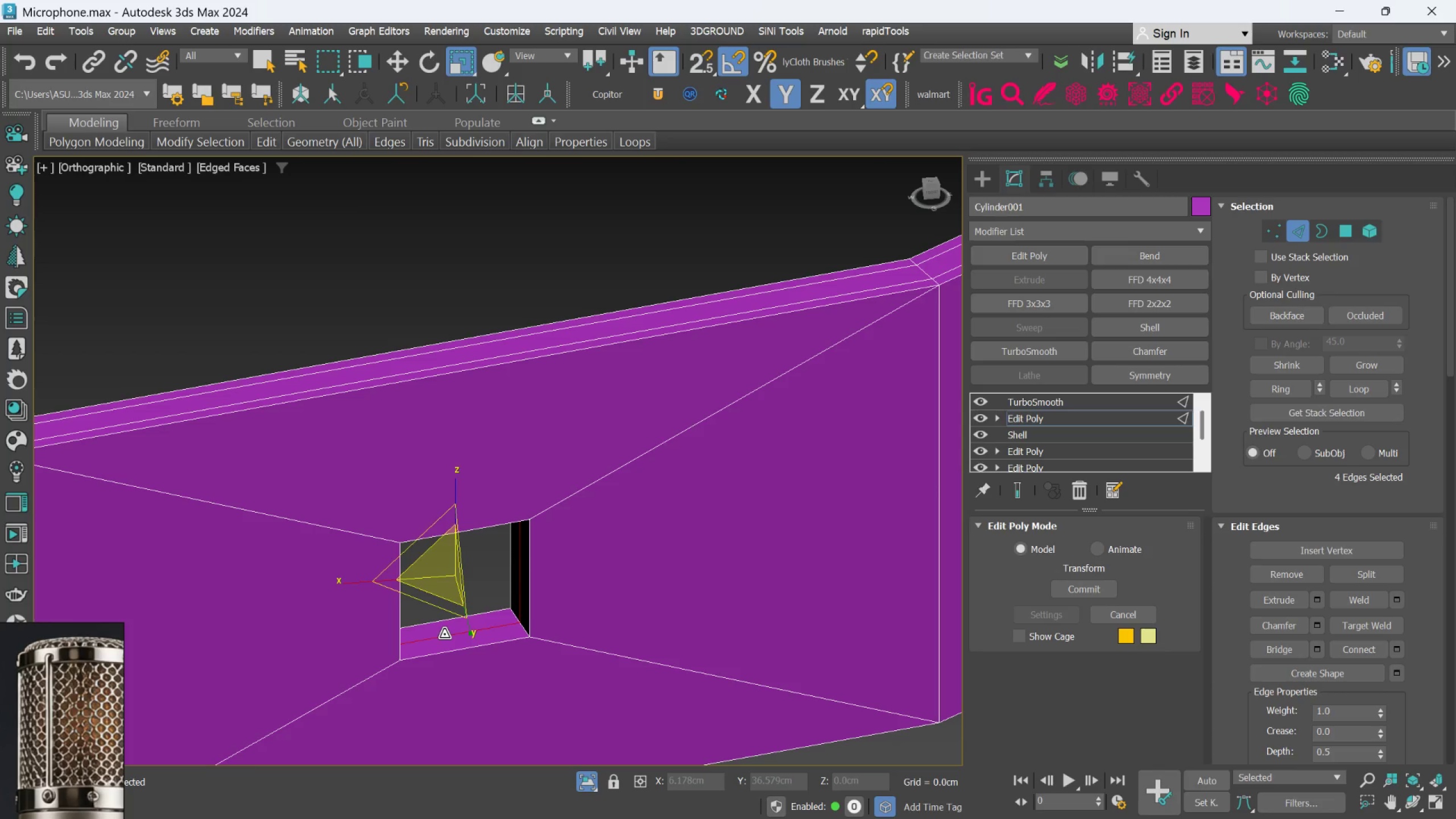 
scroll: coordinate [445, 640], scroll_direction: down, amount: 6.0
 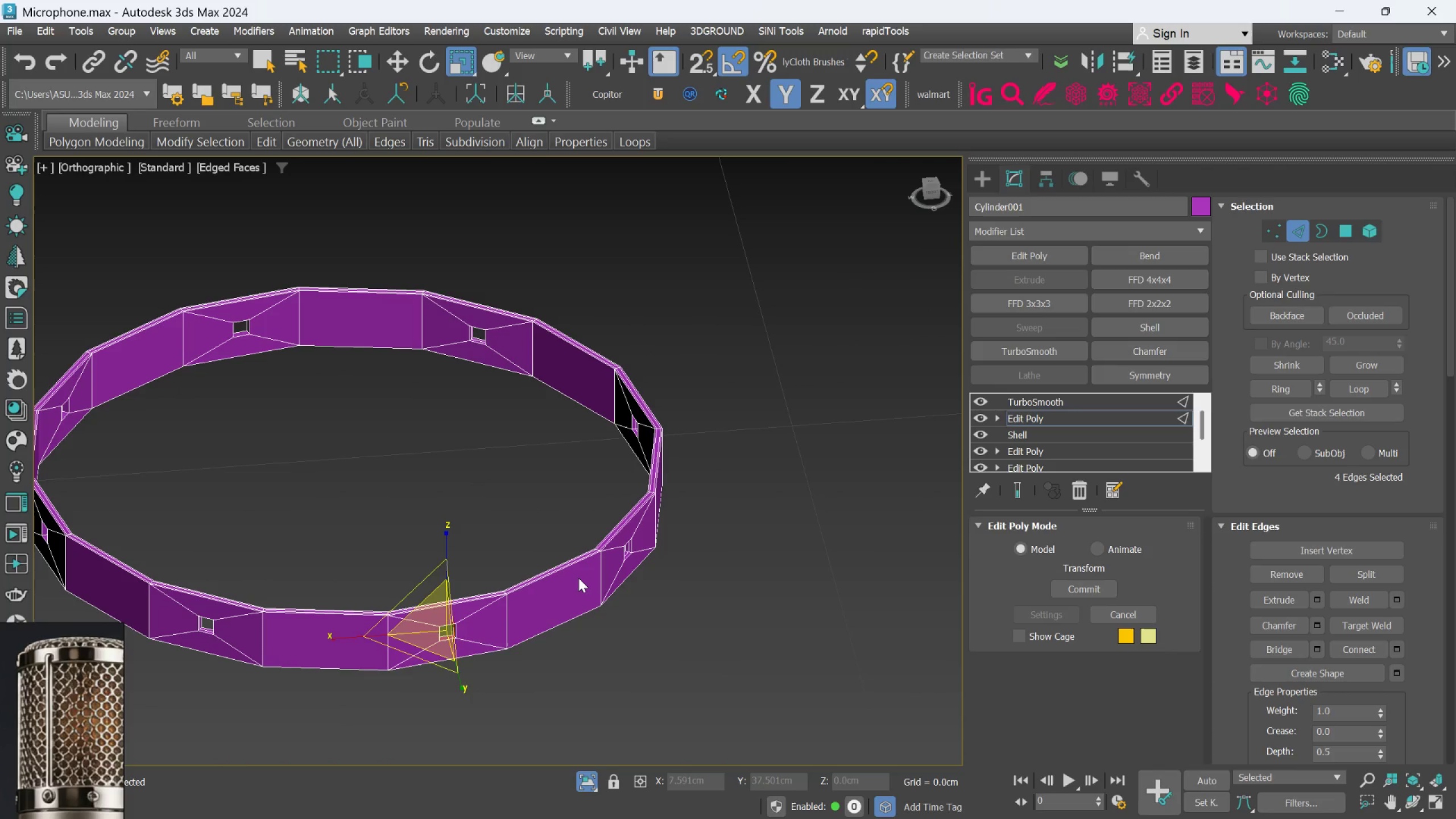 
hold_key(key=AltLeft, duration=0.56)
 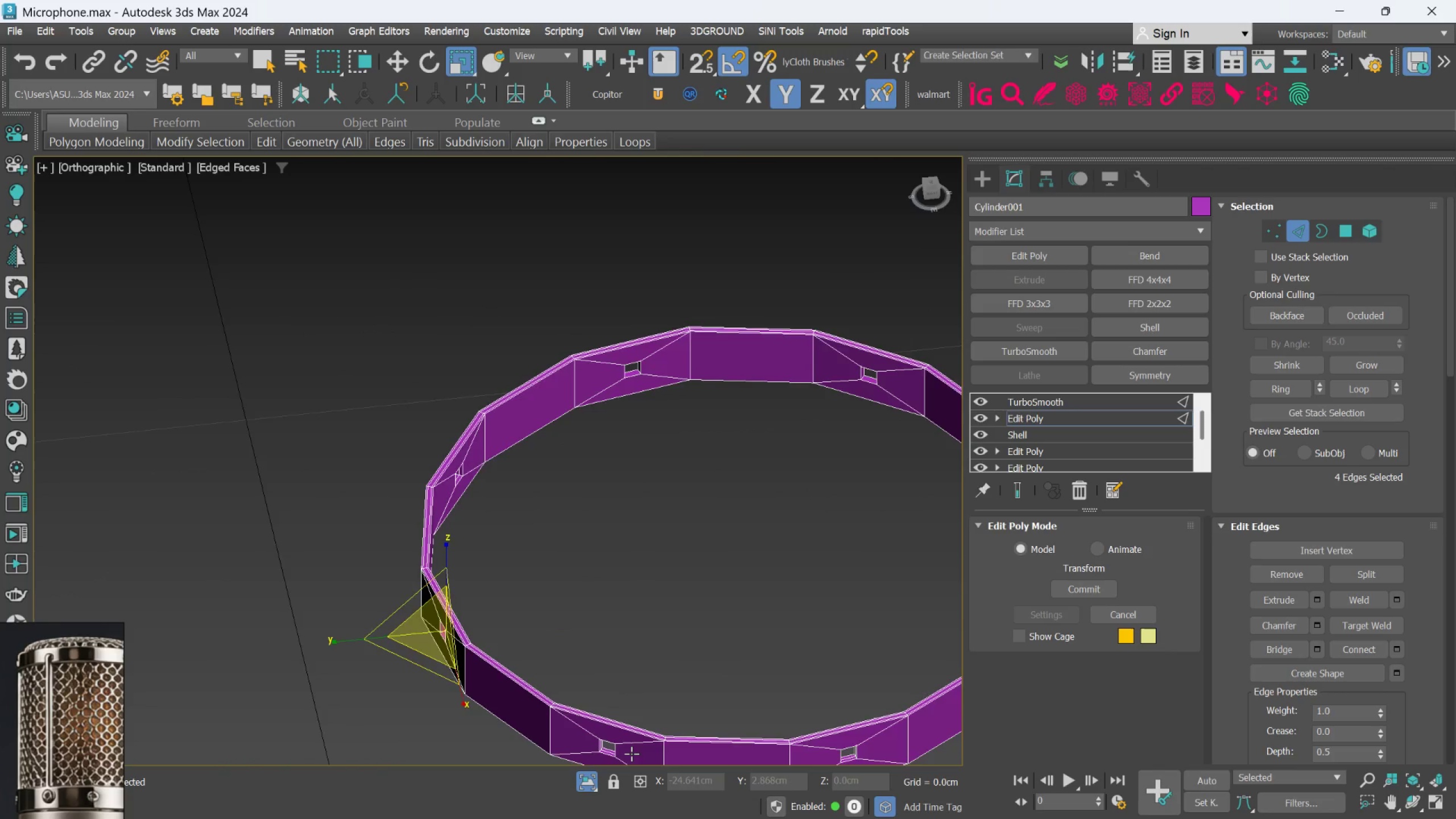 
middle_click([627, 730])
 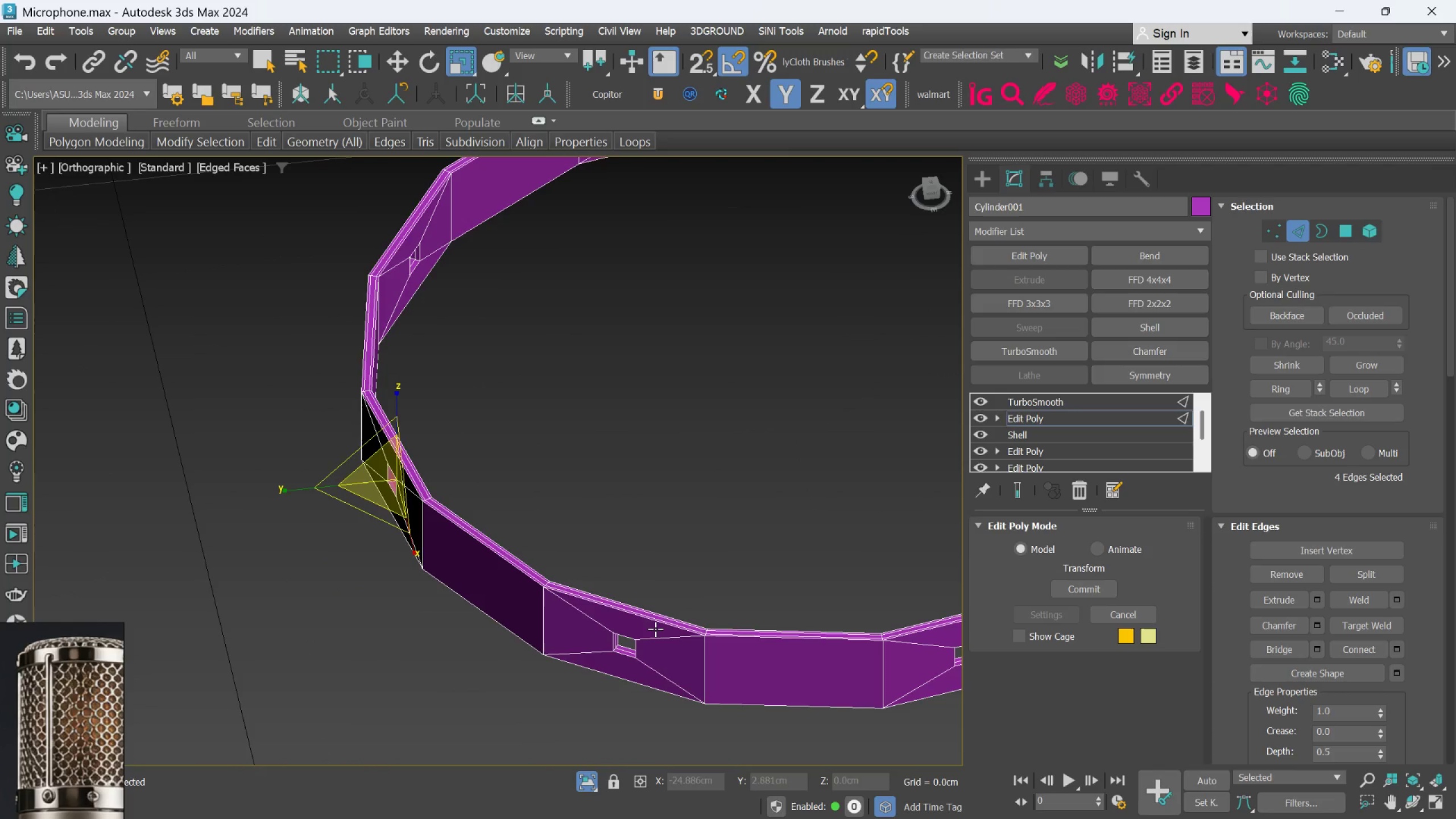 
scroll: coordinate [623, 650], scroll_direction: up, amount: 6.0
 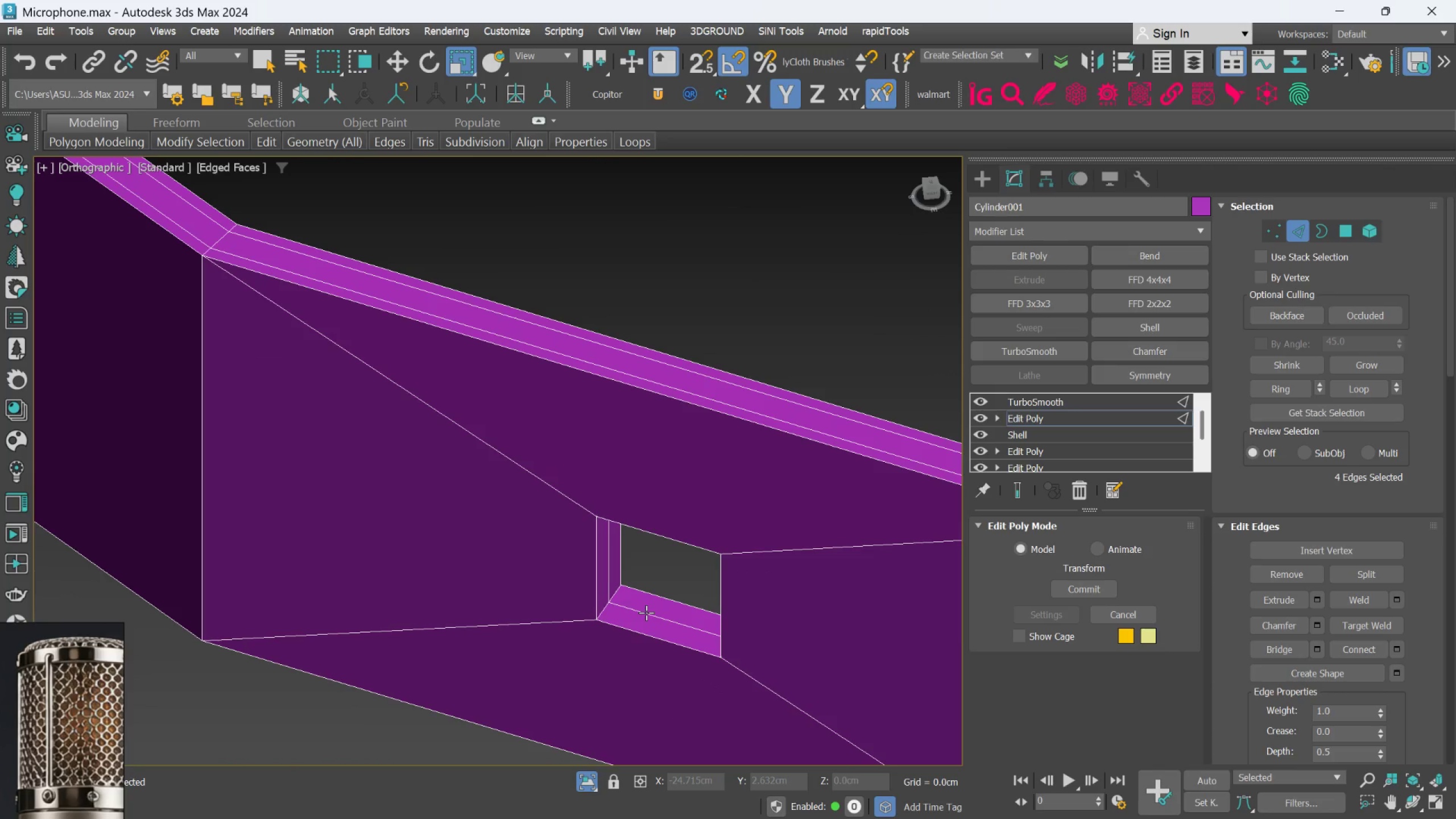 
key(Control+ControlLeft)
 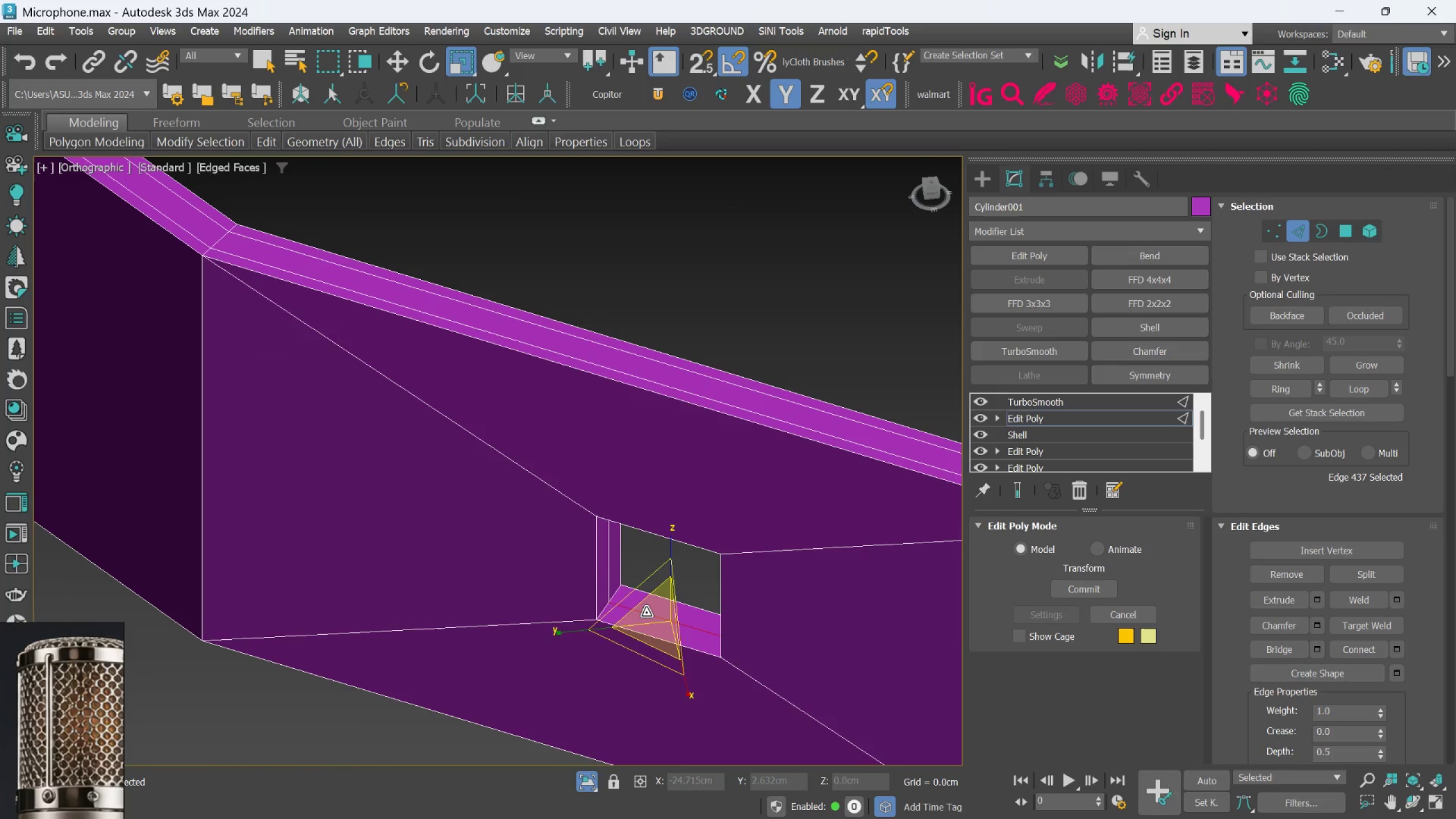 
double_click([646, 613])
 